 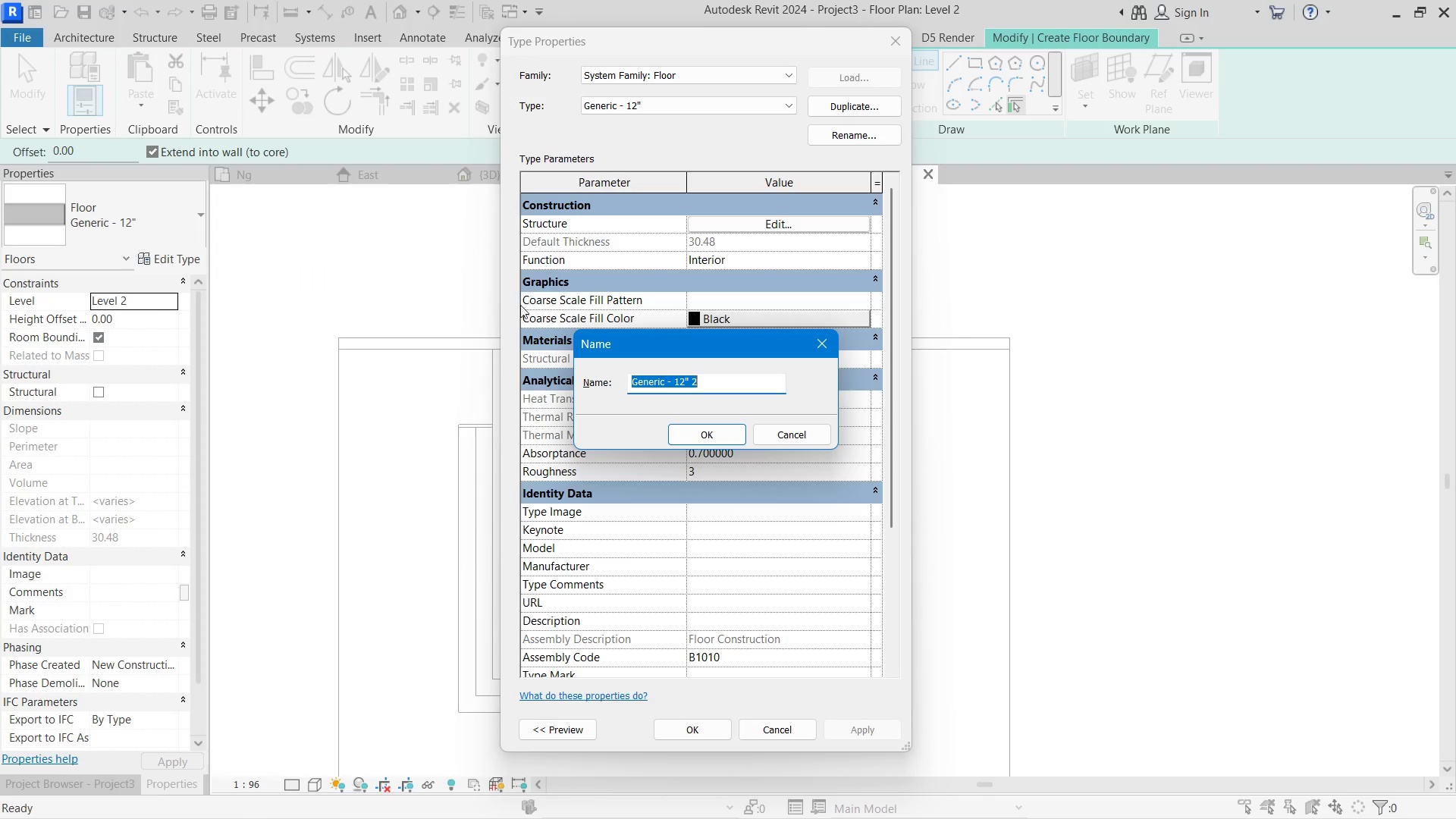 
key(Control+V)
 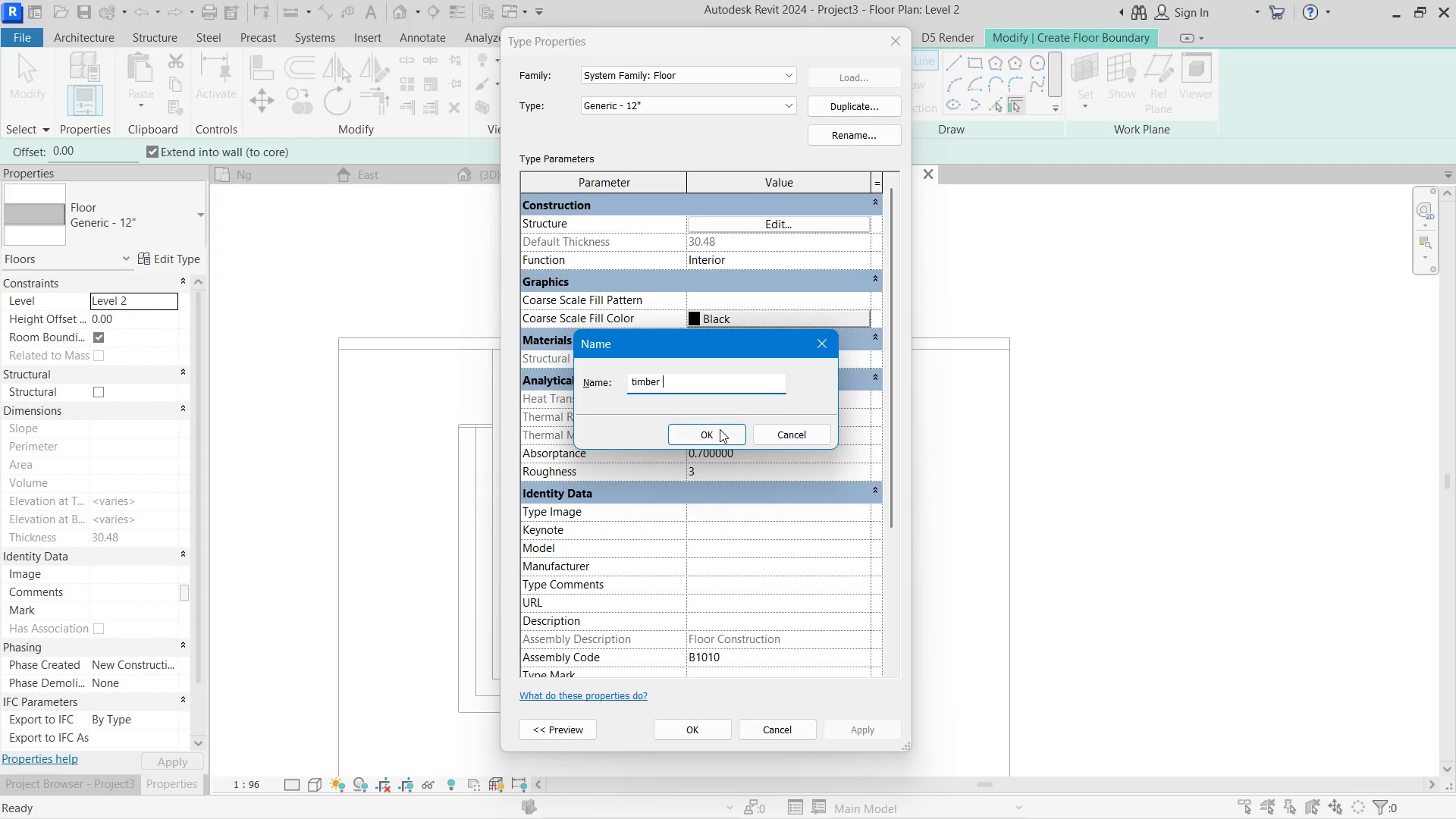 
left_click([720, 429])
 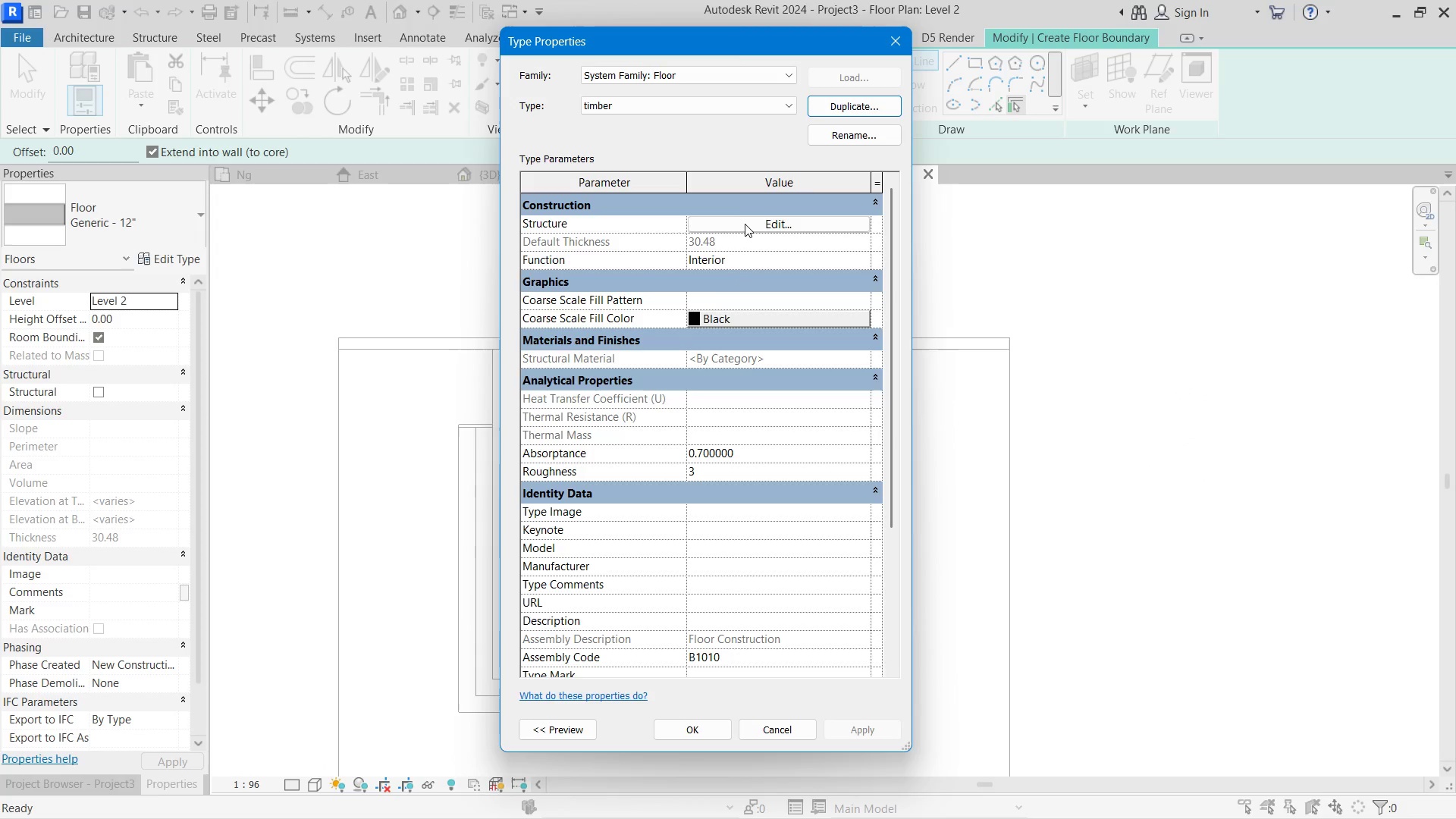 
left_click([745, 225])
 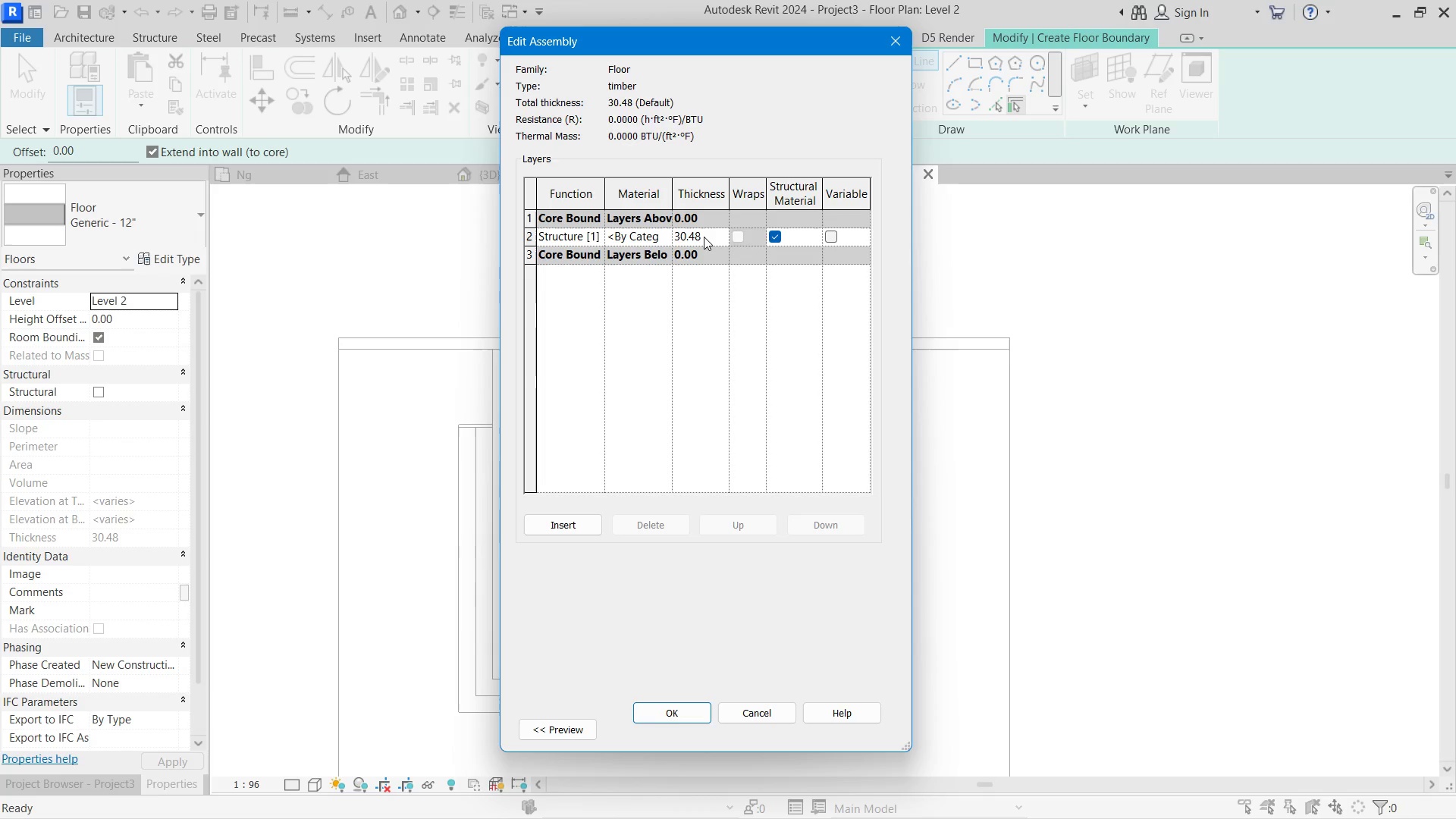 
left_click([704, 234])
 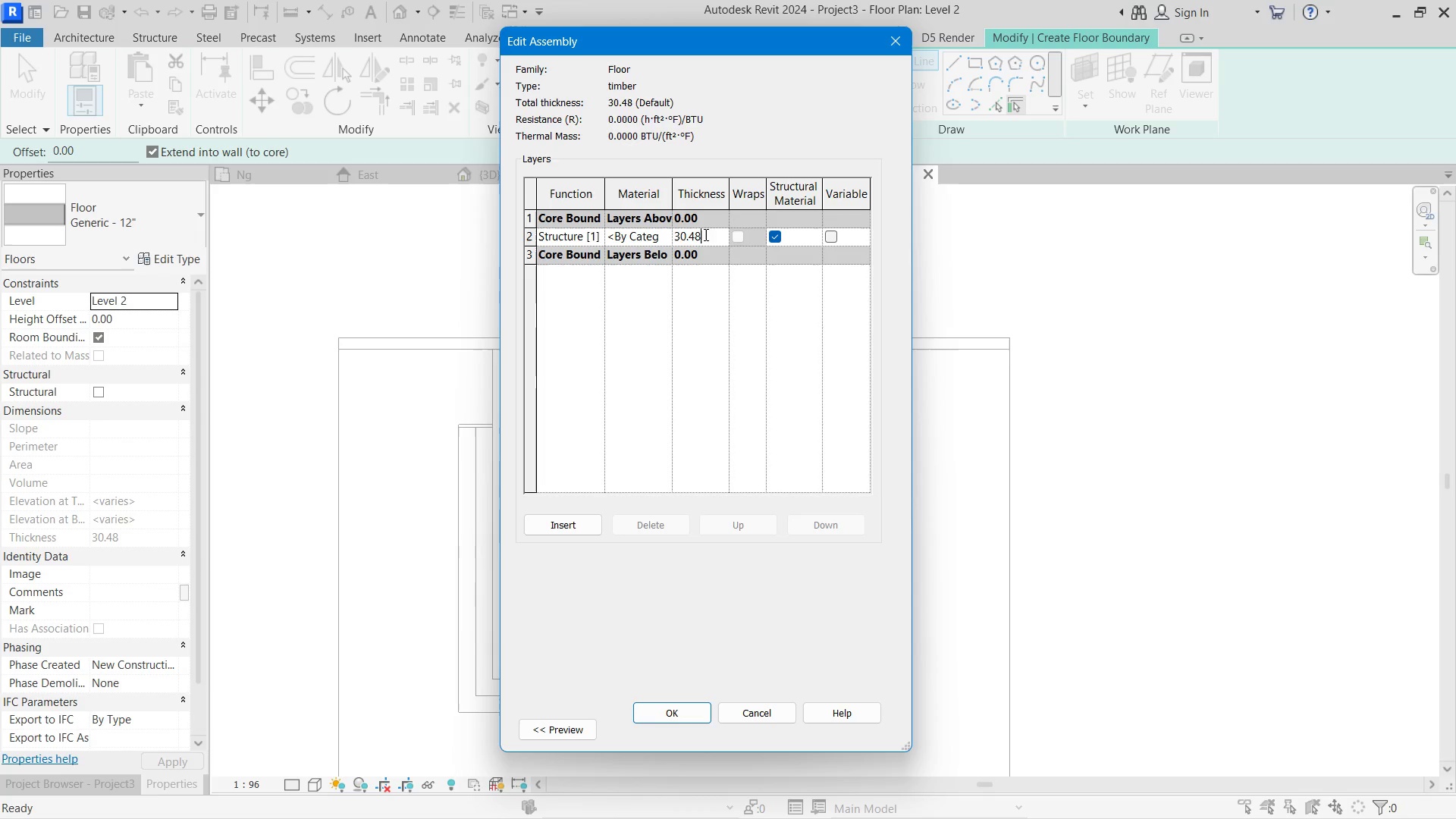 
left_click_drag(start_coordinate=[704, 234], to_coordinate=[656, 234])
 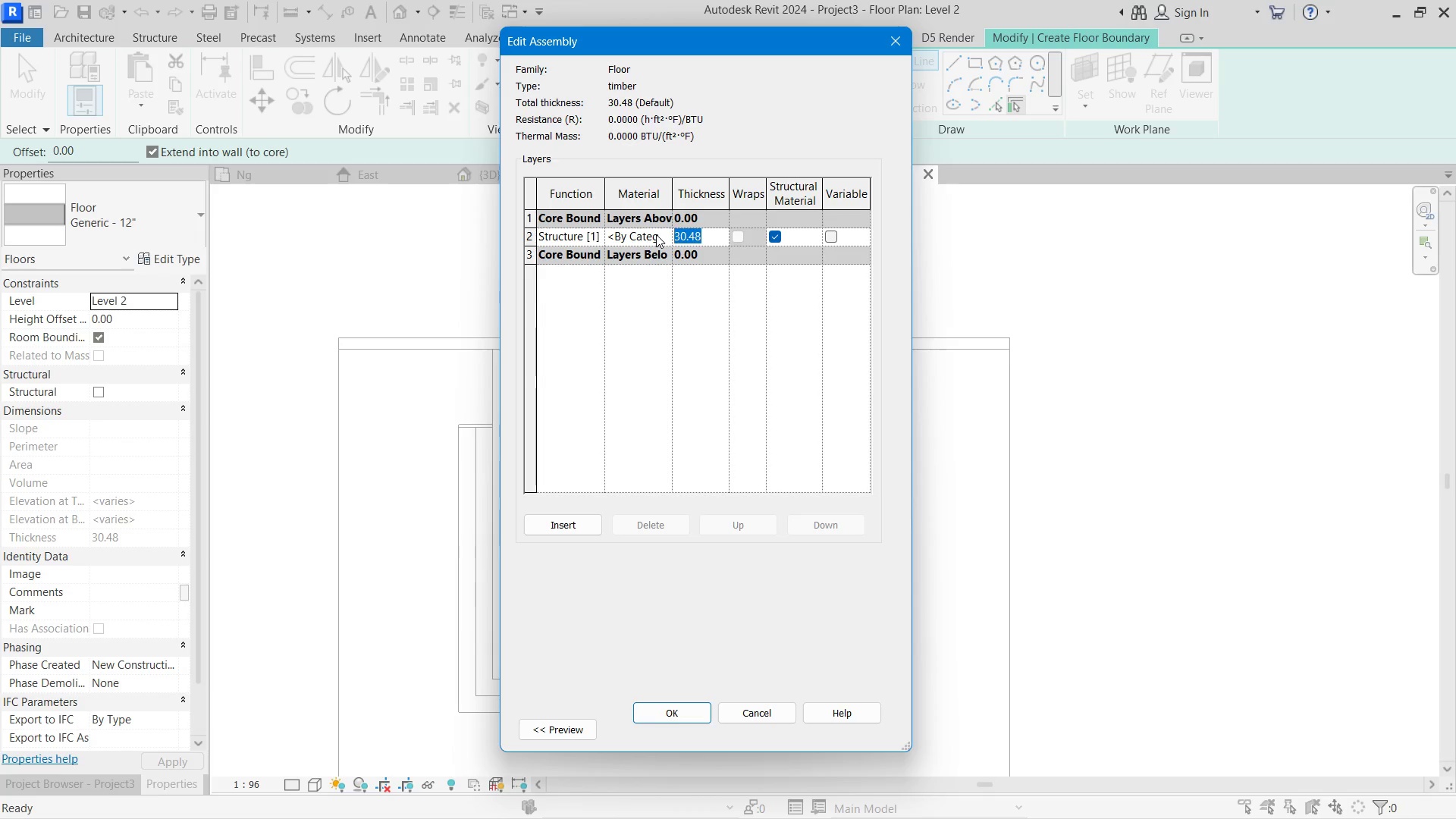 
key(Numpad5)
 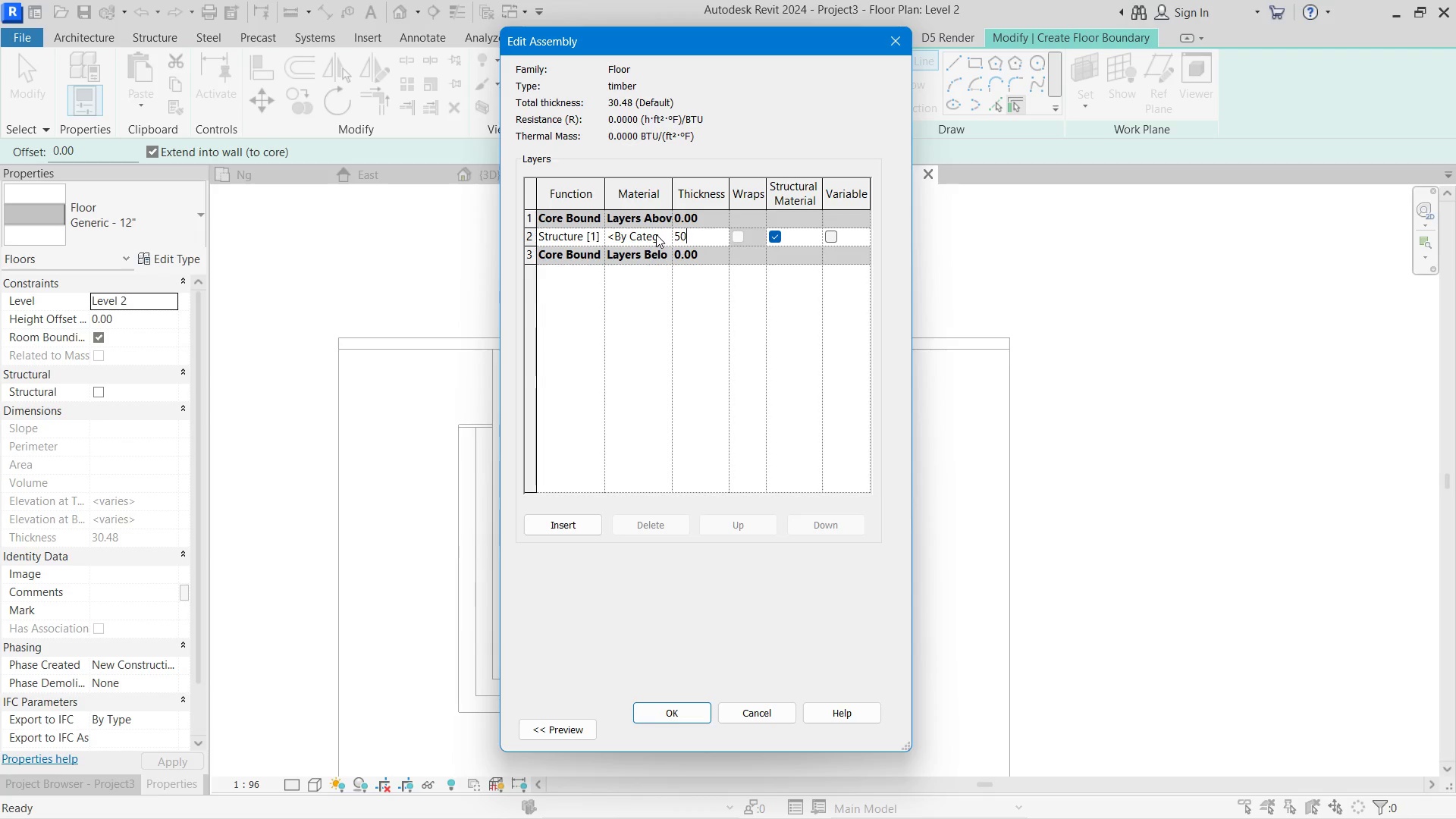 
key(Numpad0)
 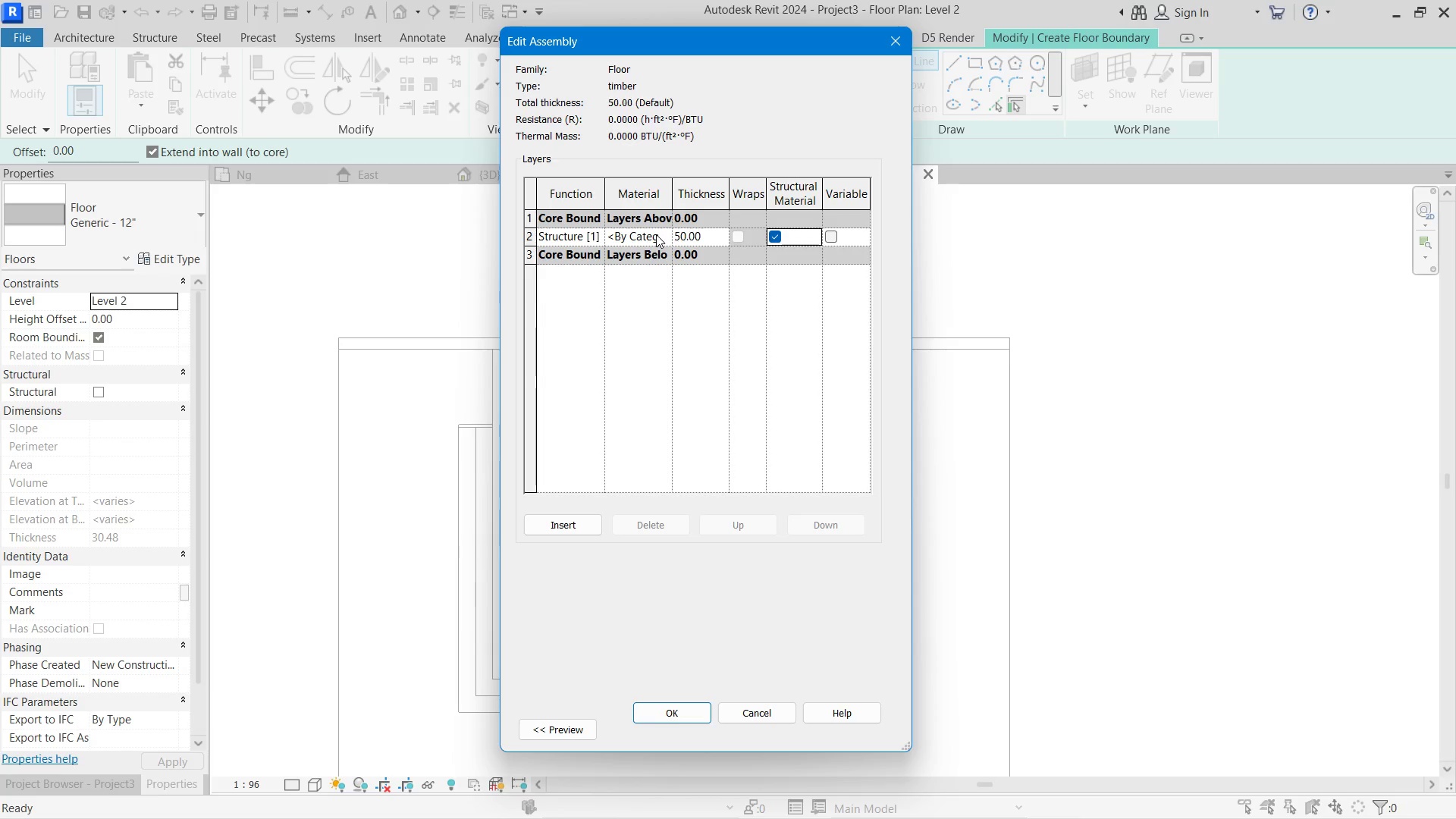 
key(NumpadEnter)
 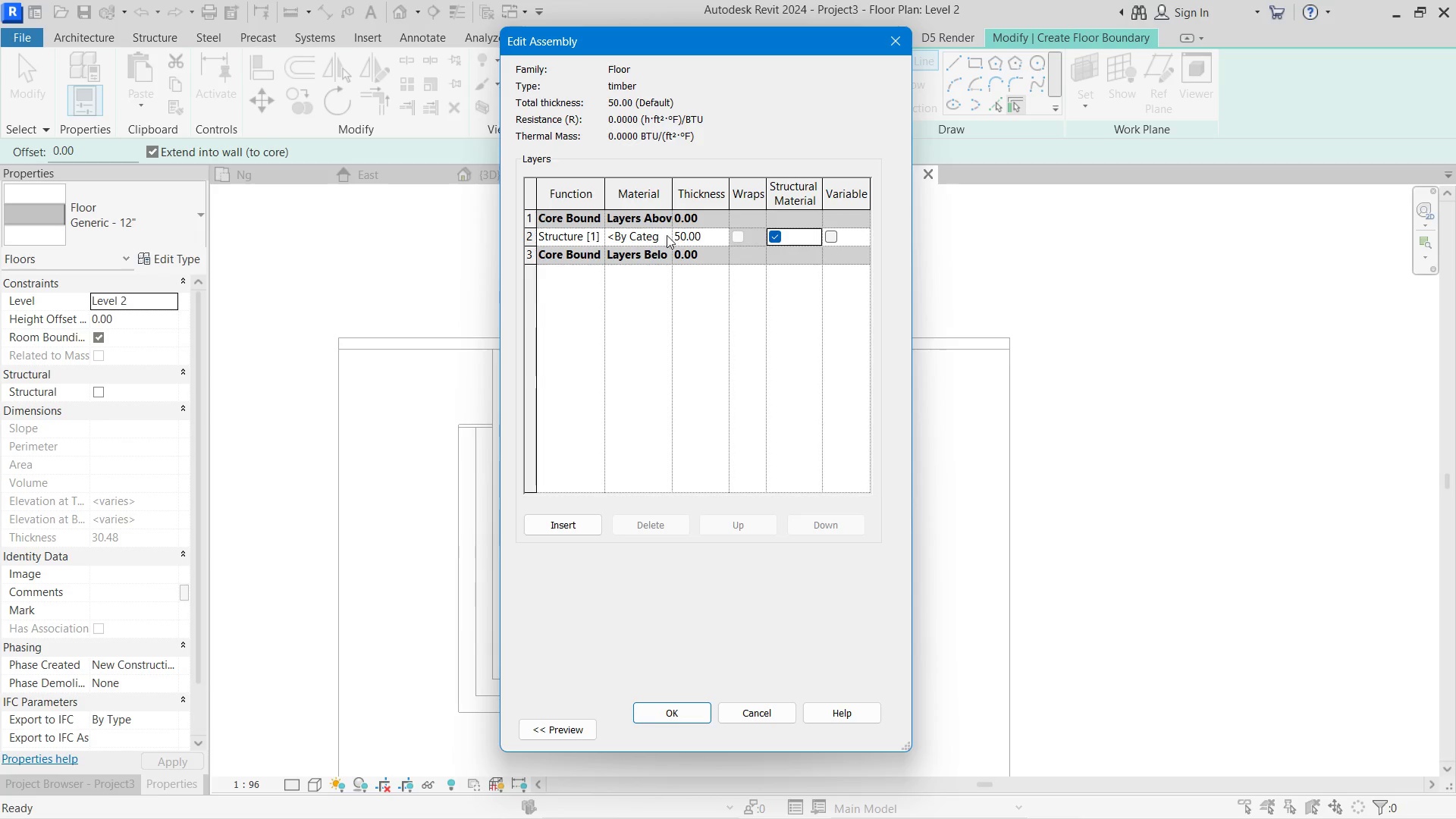 
left_click([662, 234])
 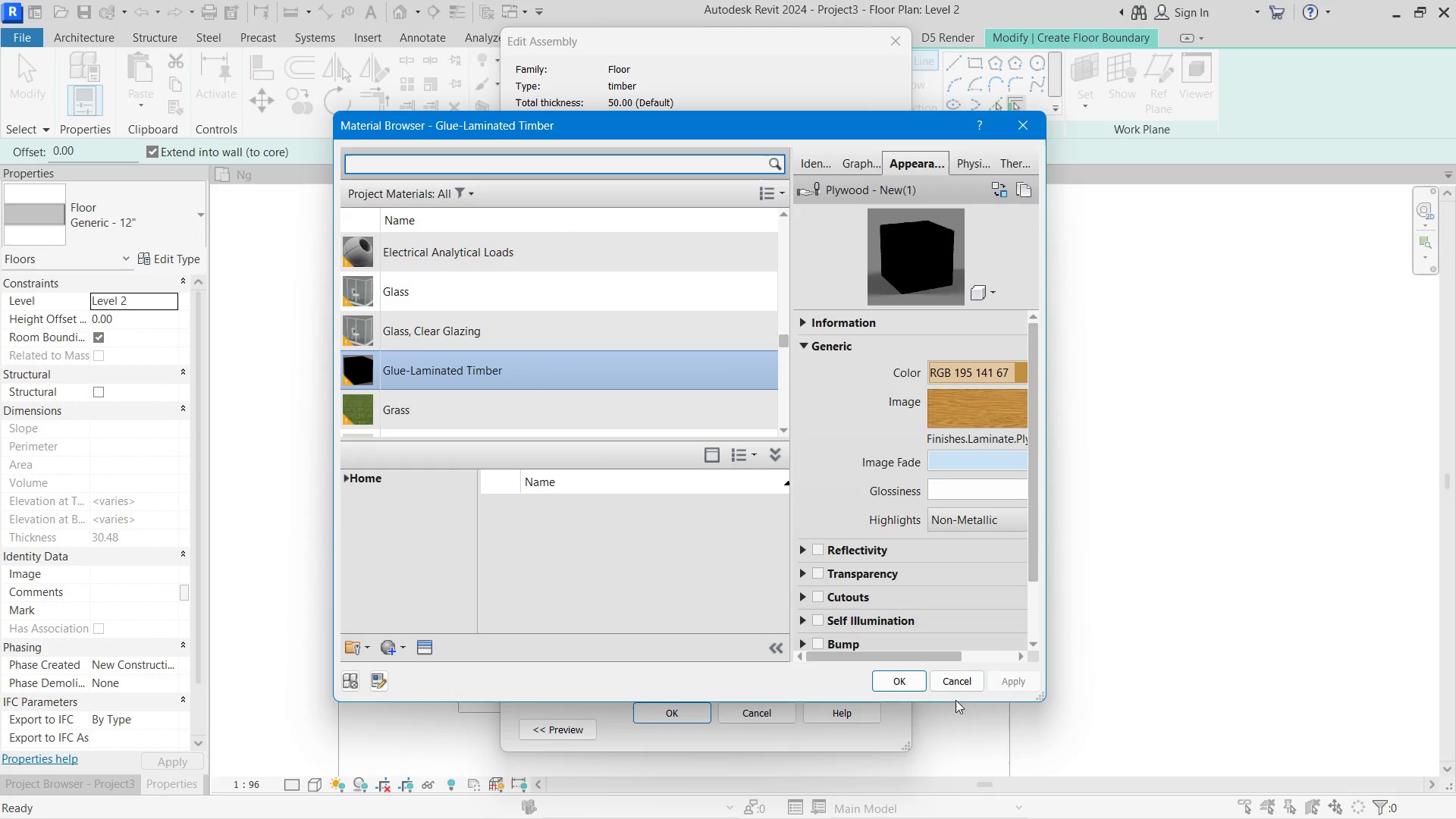 
left_click([905, 679])
 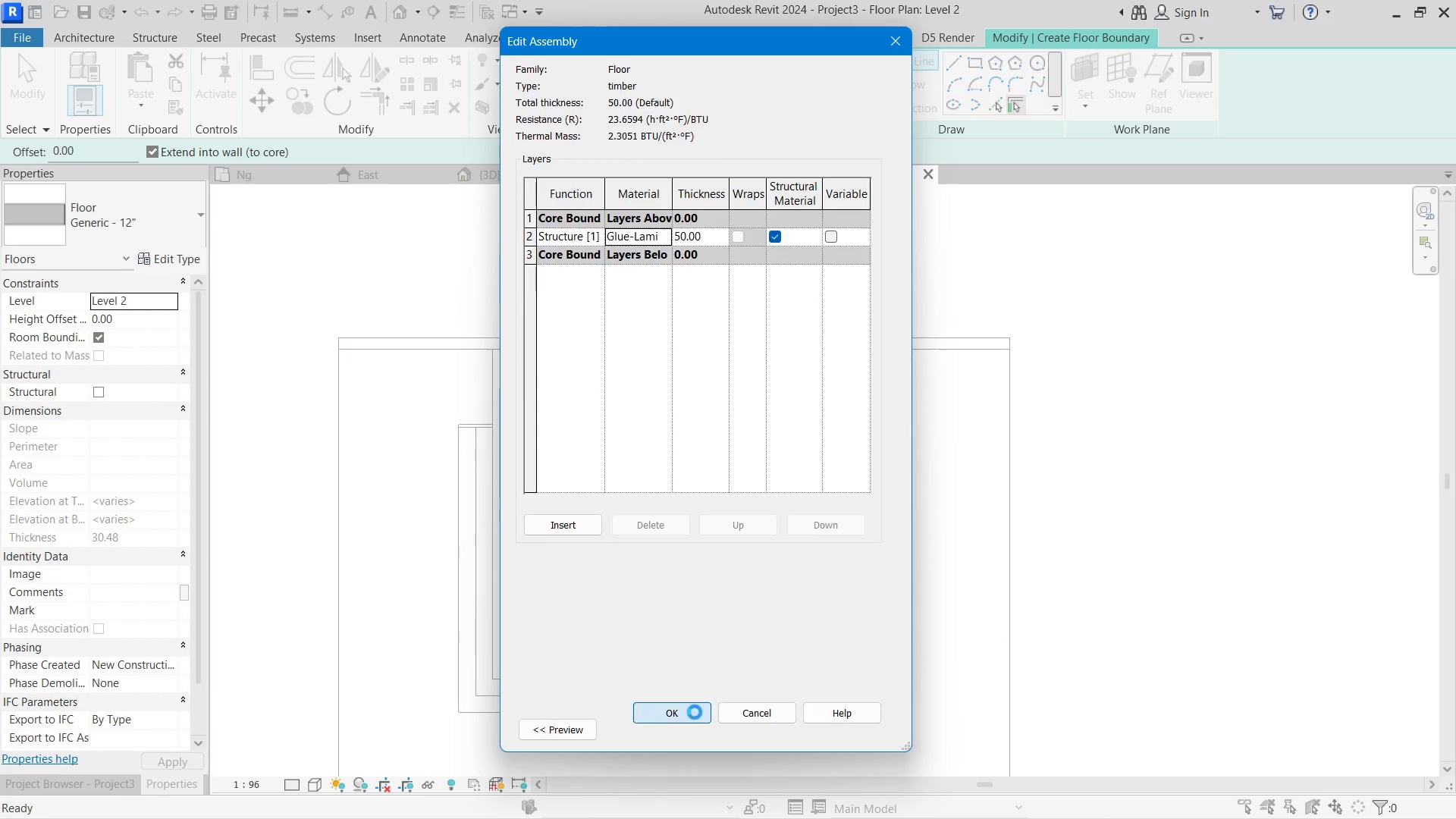 
double_click([875, 720])
 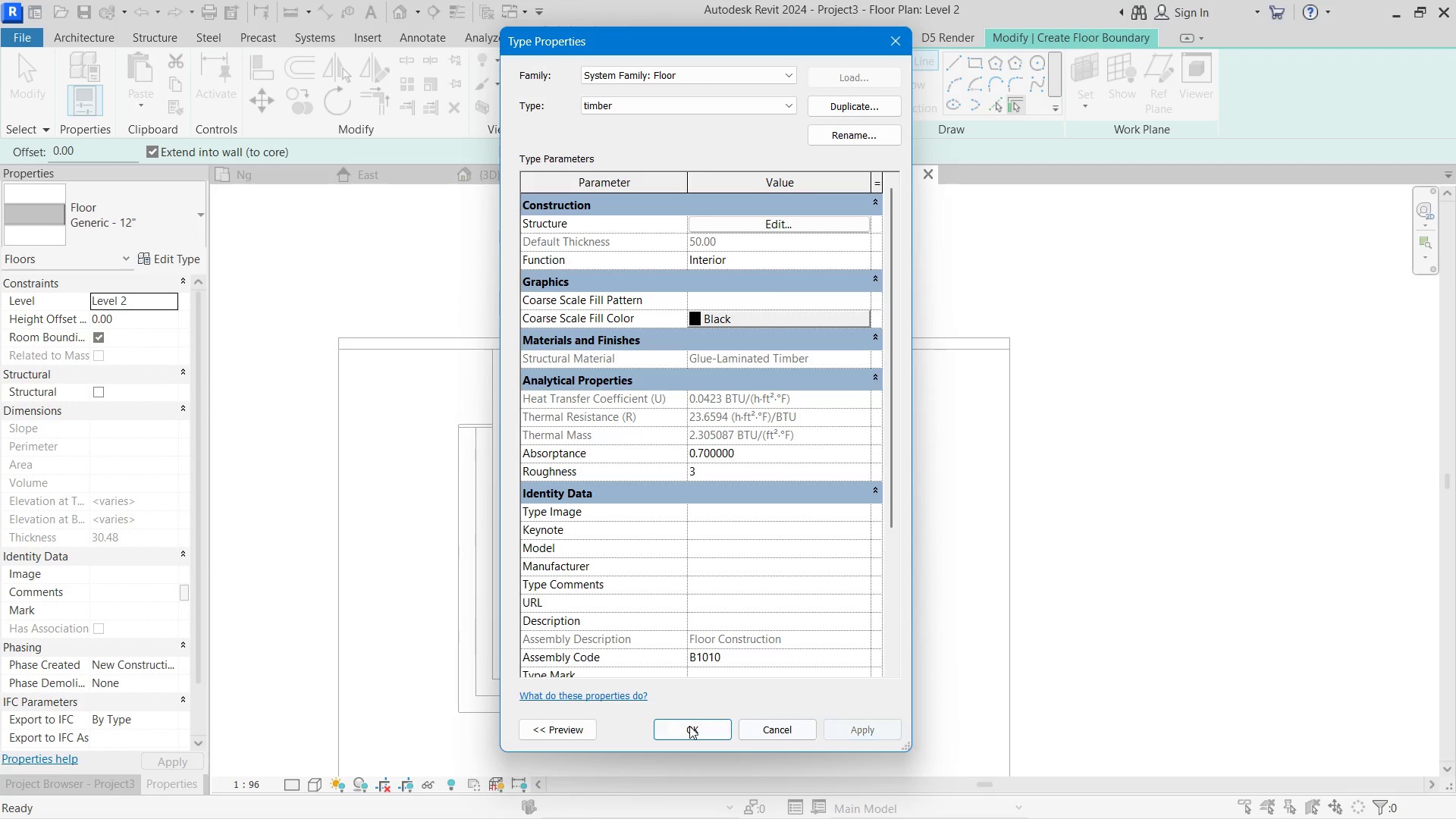 
triple_click([693, 726])
 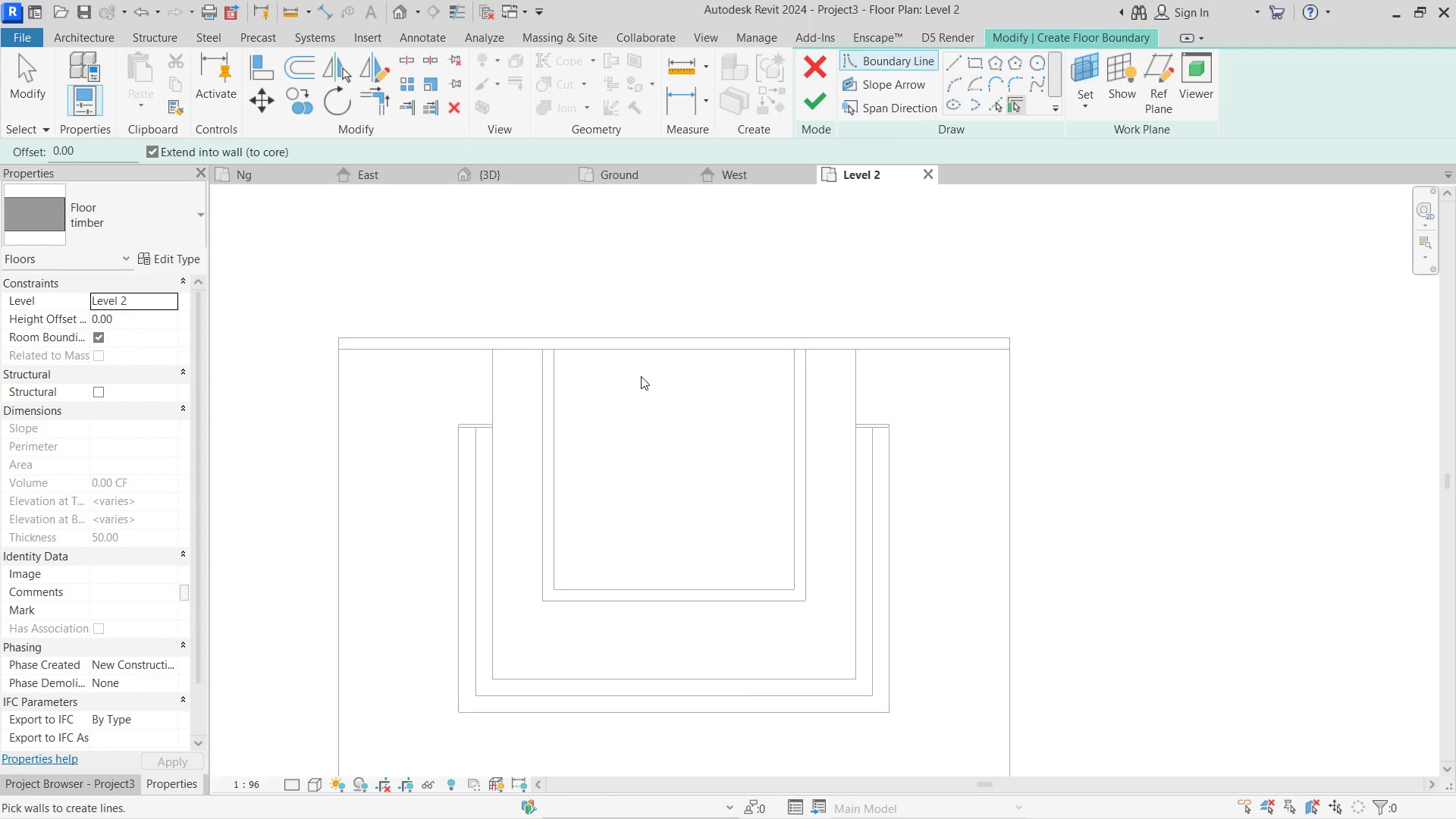 
scroll: coordinate [606, 355], scroll_direction: up, amount: 1.0
 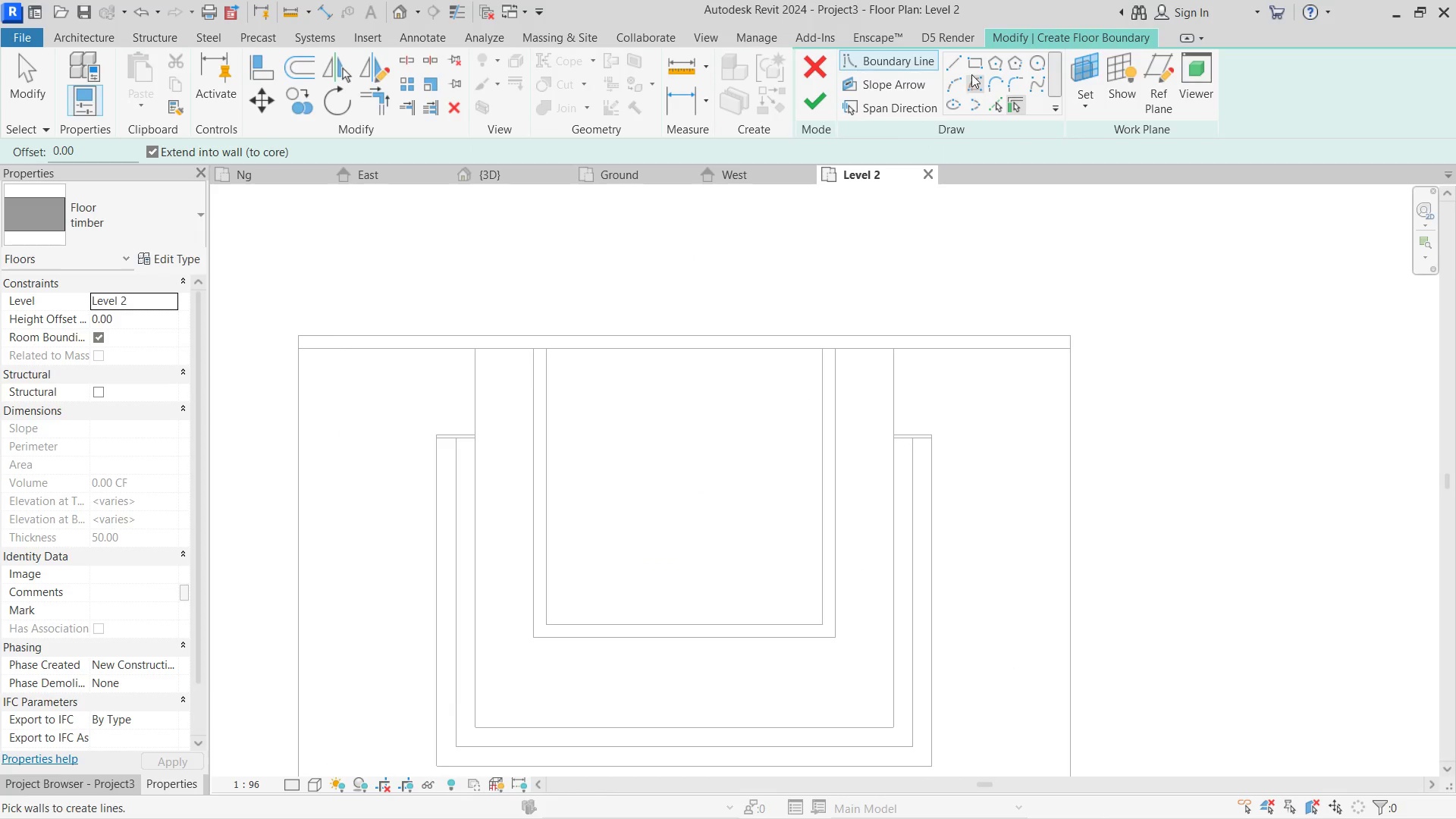 
left_click([974, 67])
 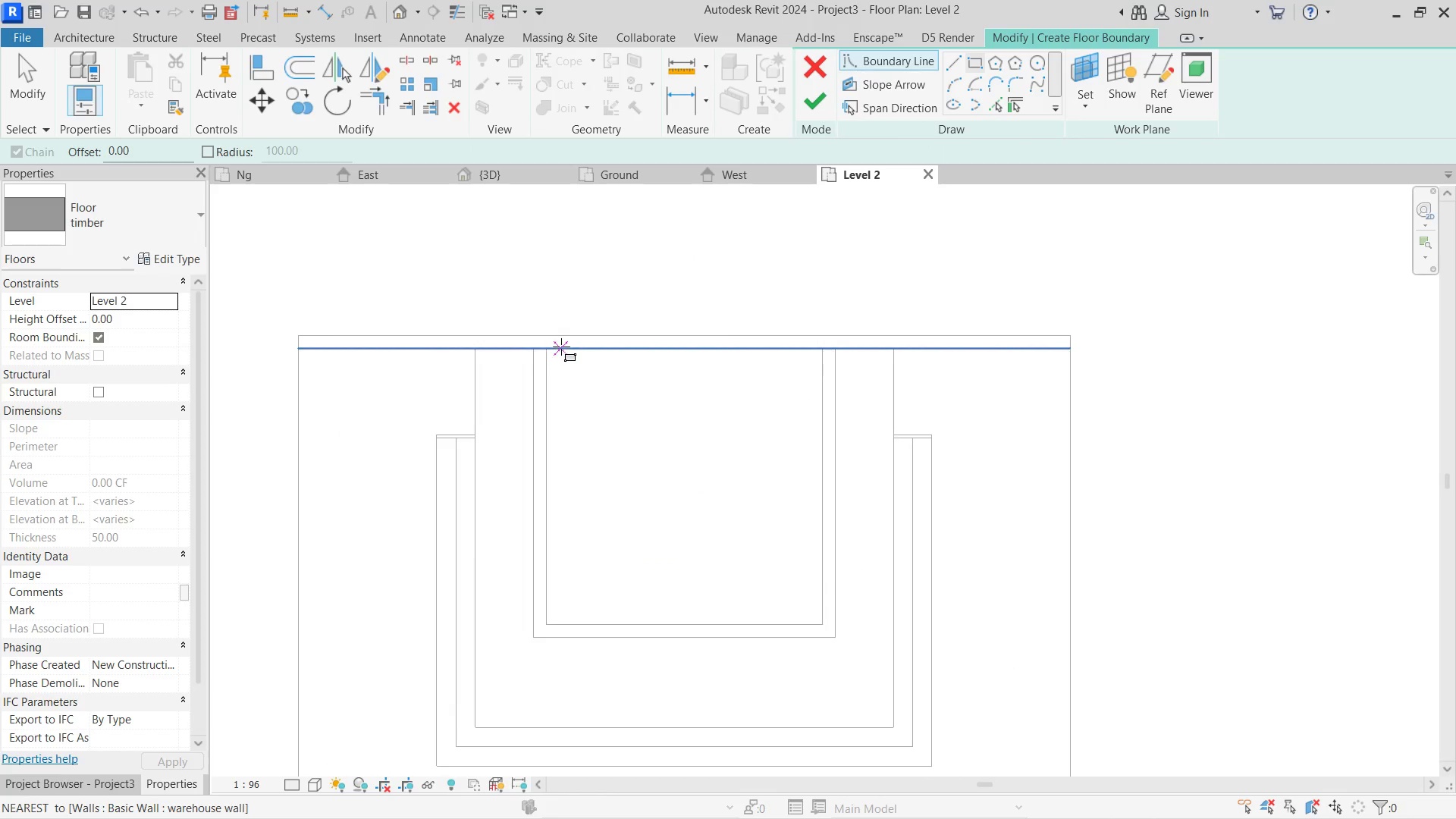 
left_click([561, 347])
 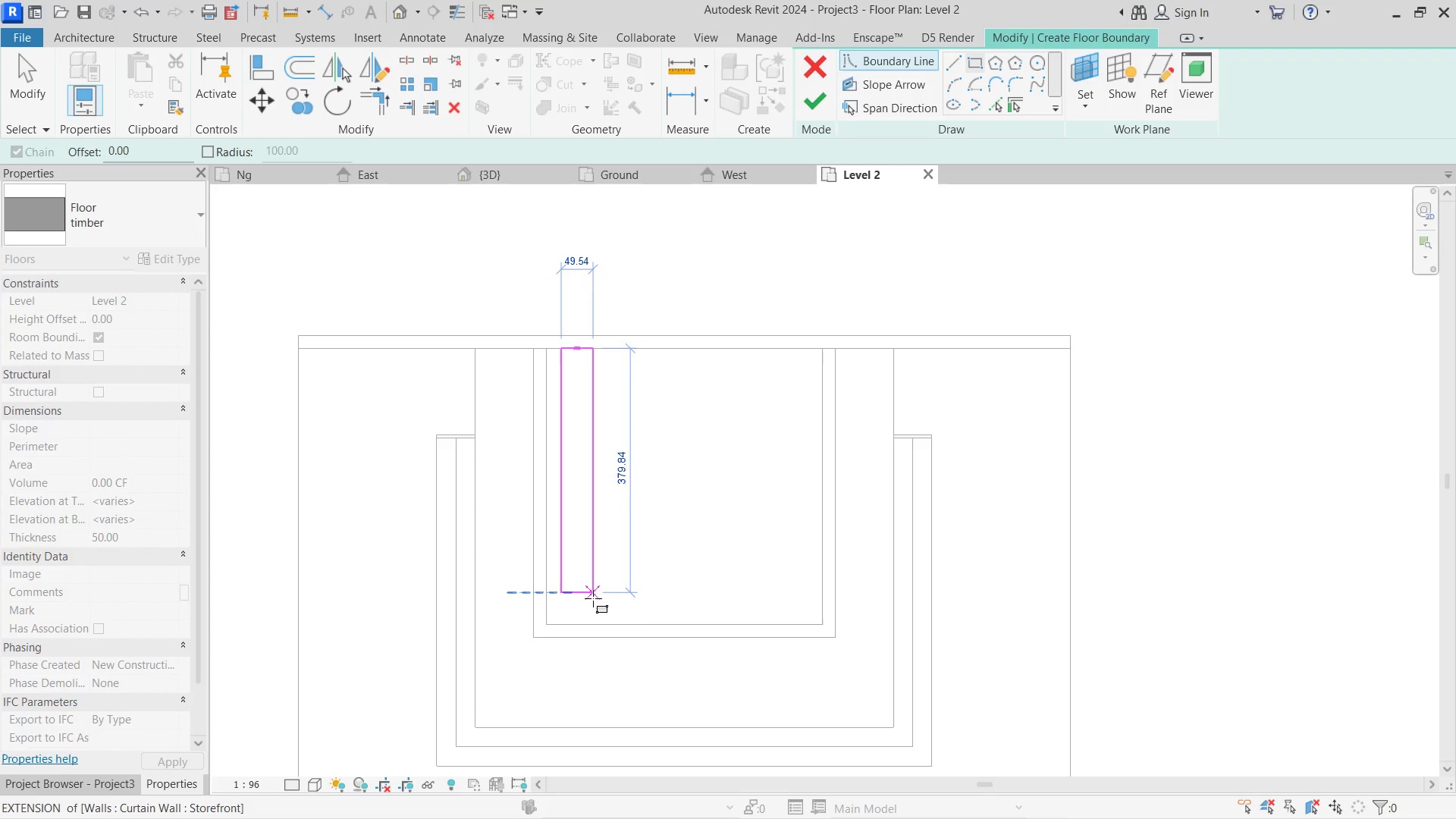 
scroll: coordinate [594, 599], scroll_direction: up, amount: 4.0
 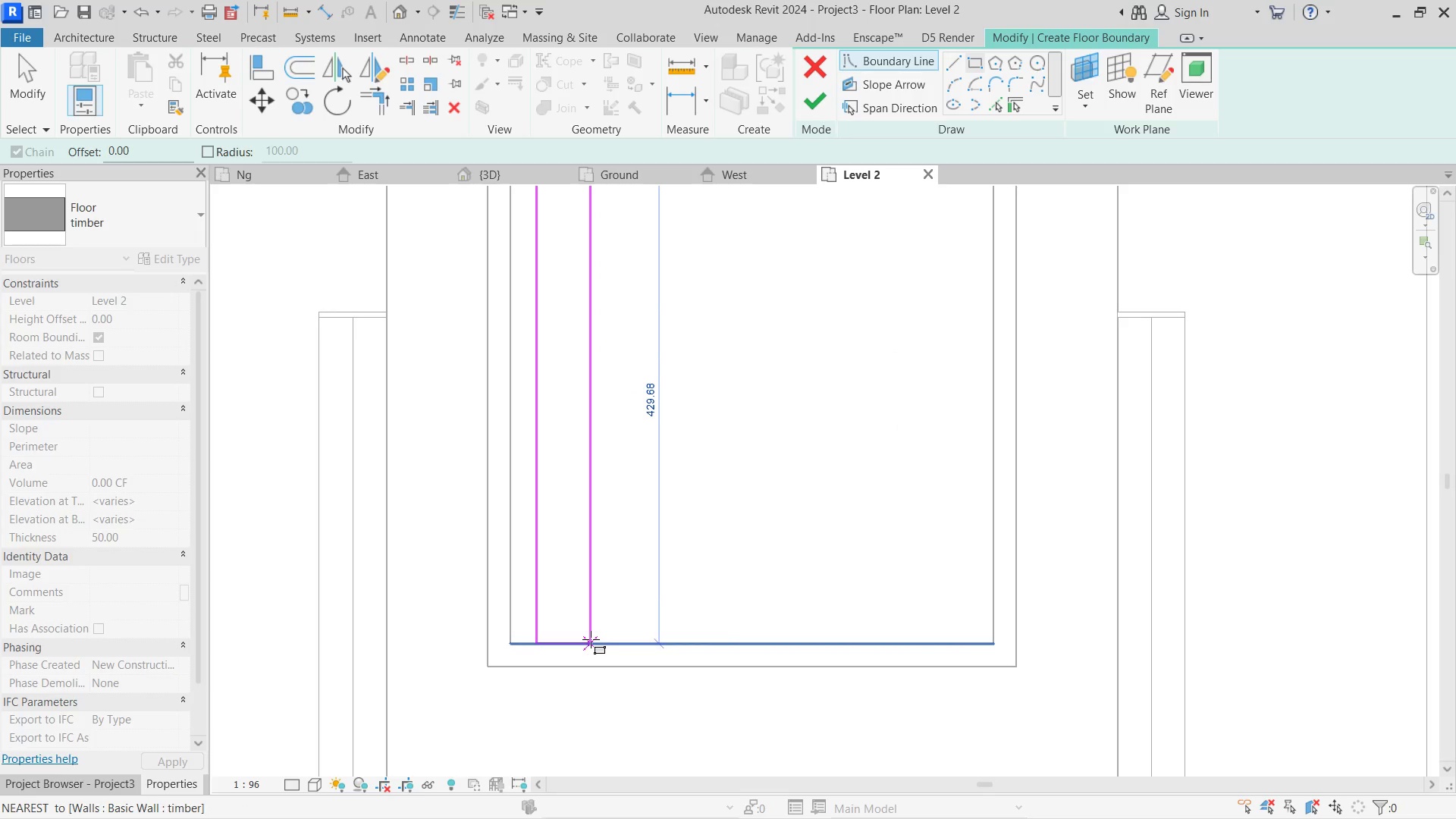 
left_click([591, 639])
 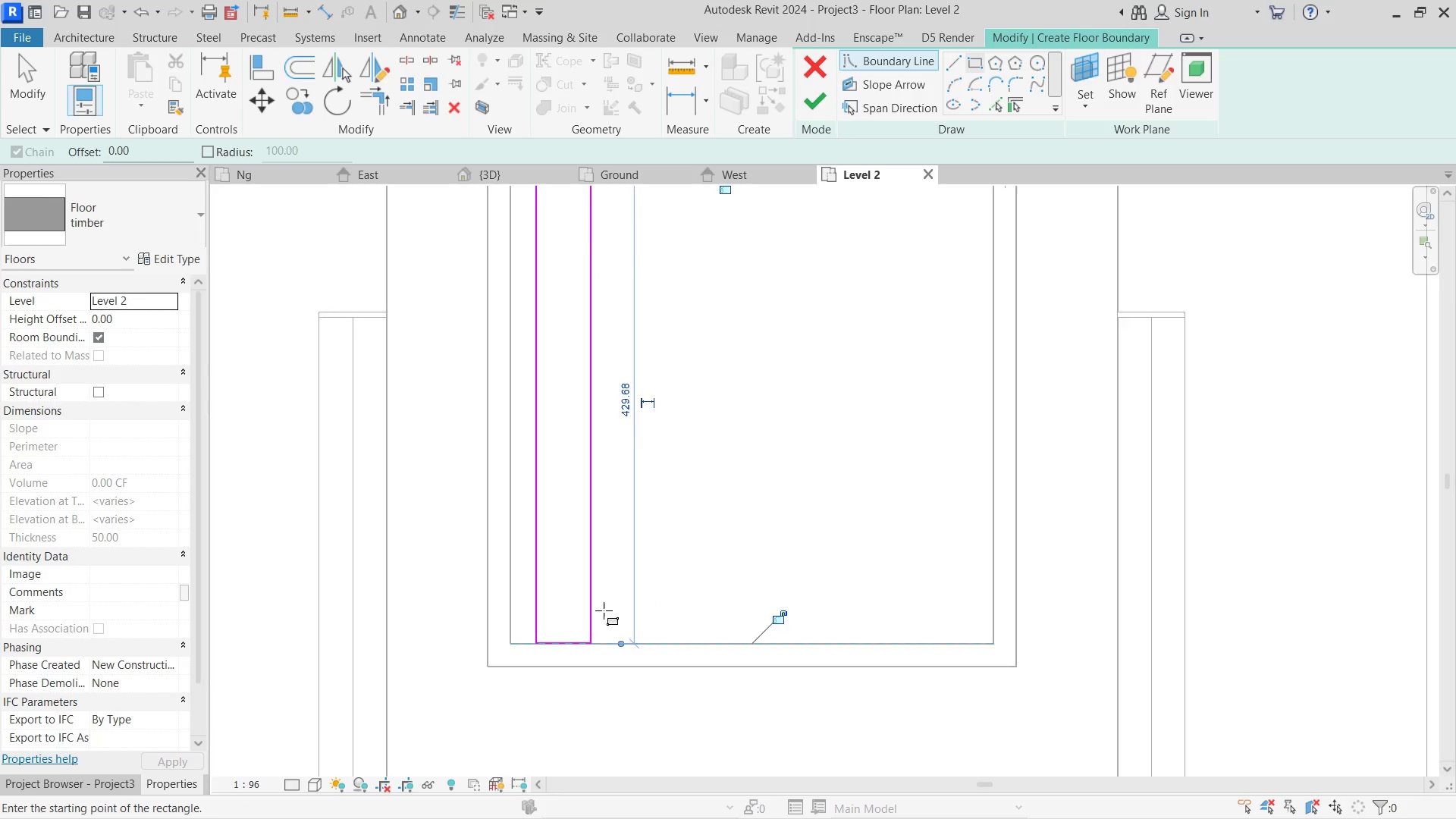 
key(Escape)
 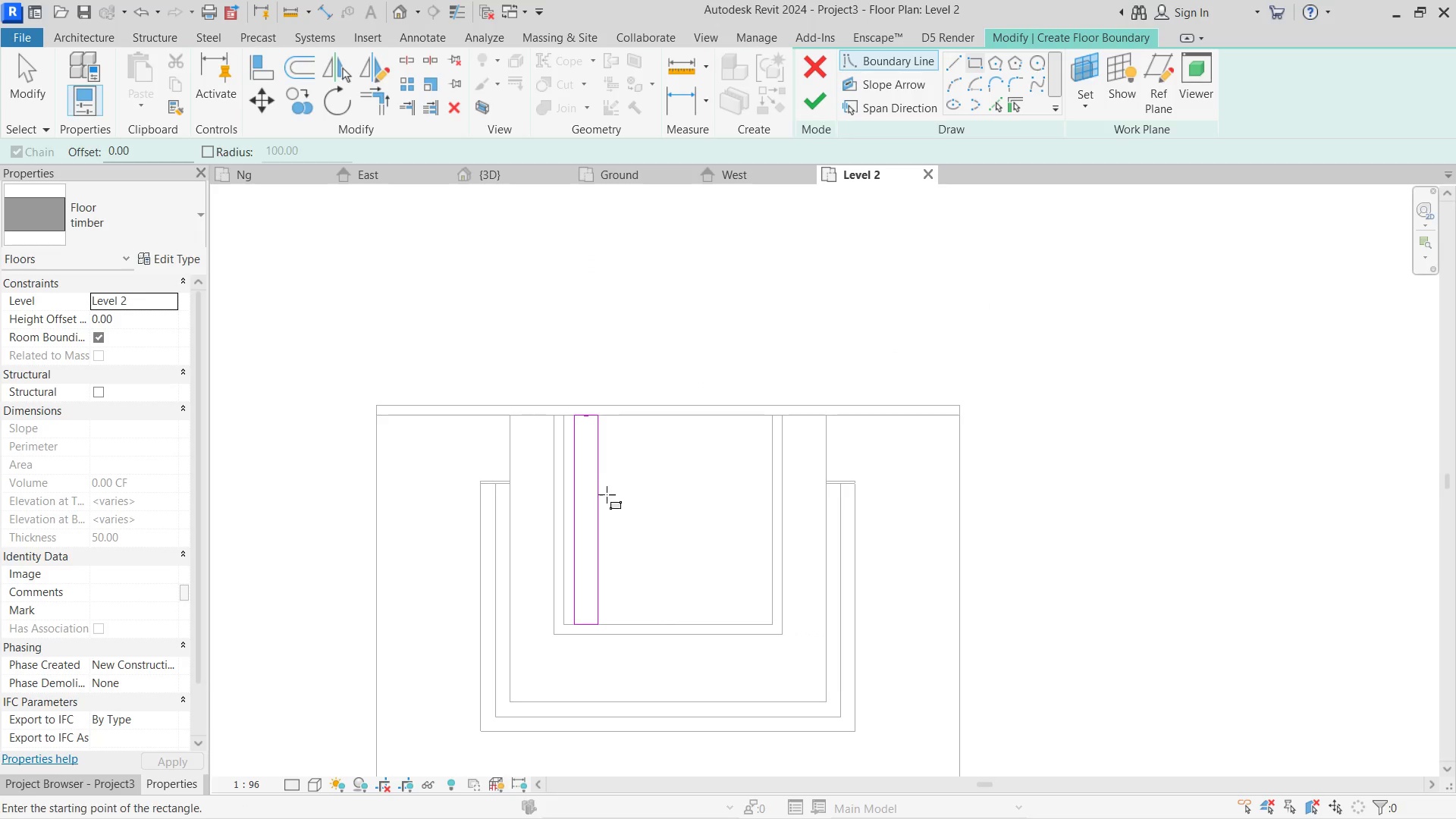 
key(Escape)
 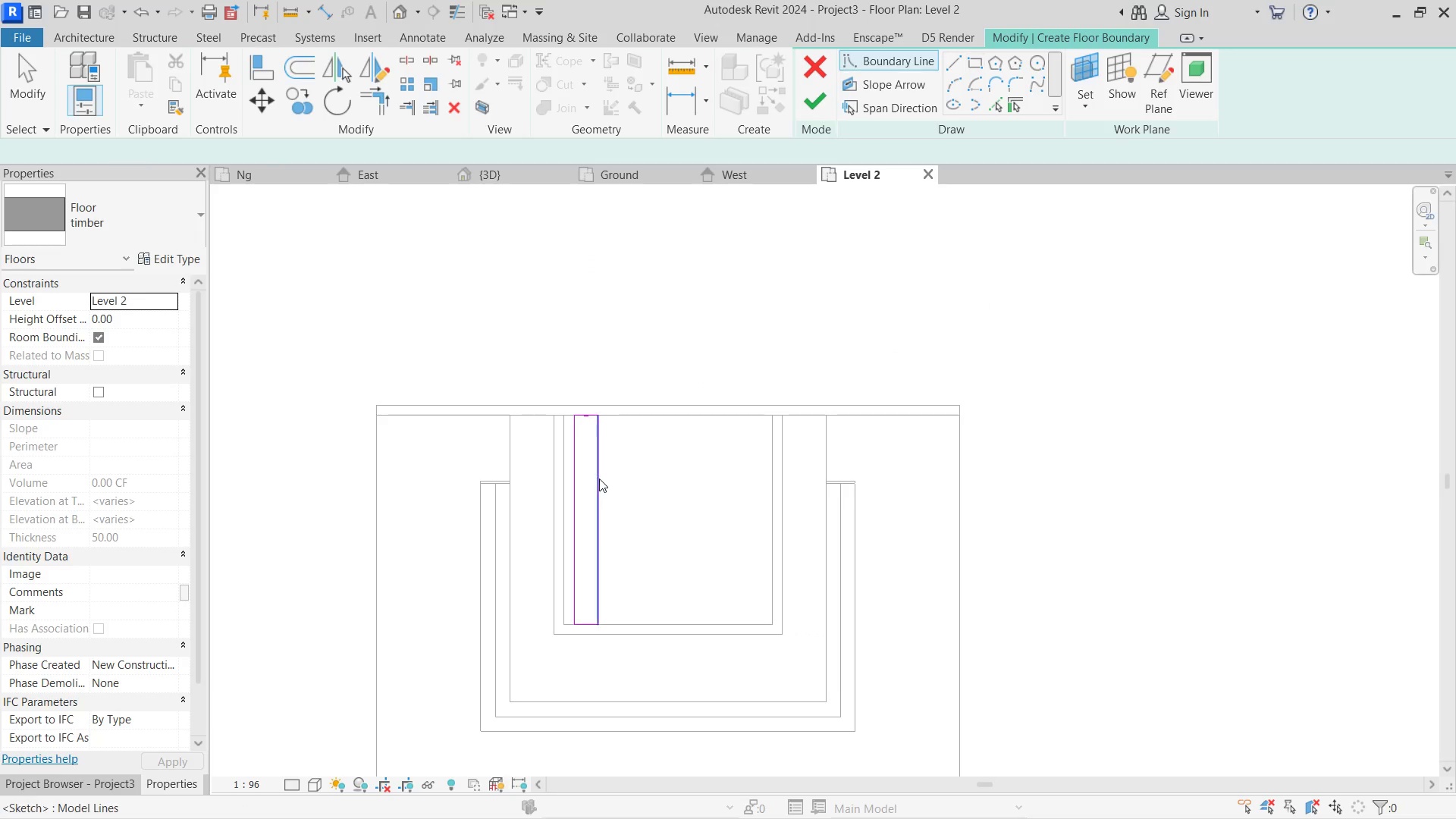 
scroll: coordinate [604, 607], scroll_direction: down, amount: 6.0
 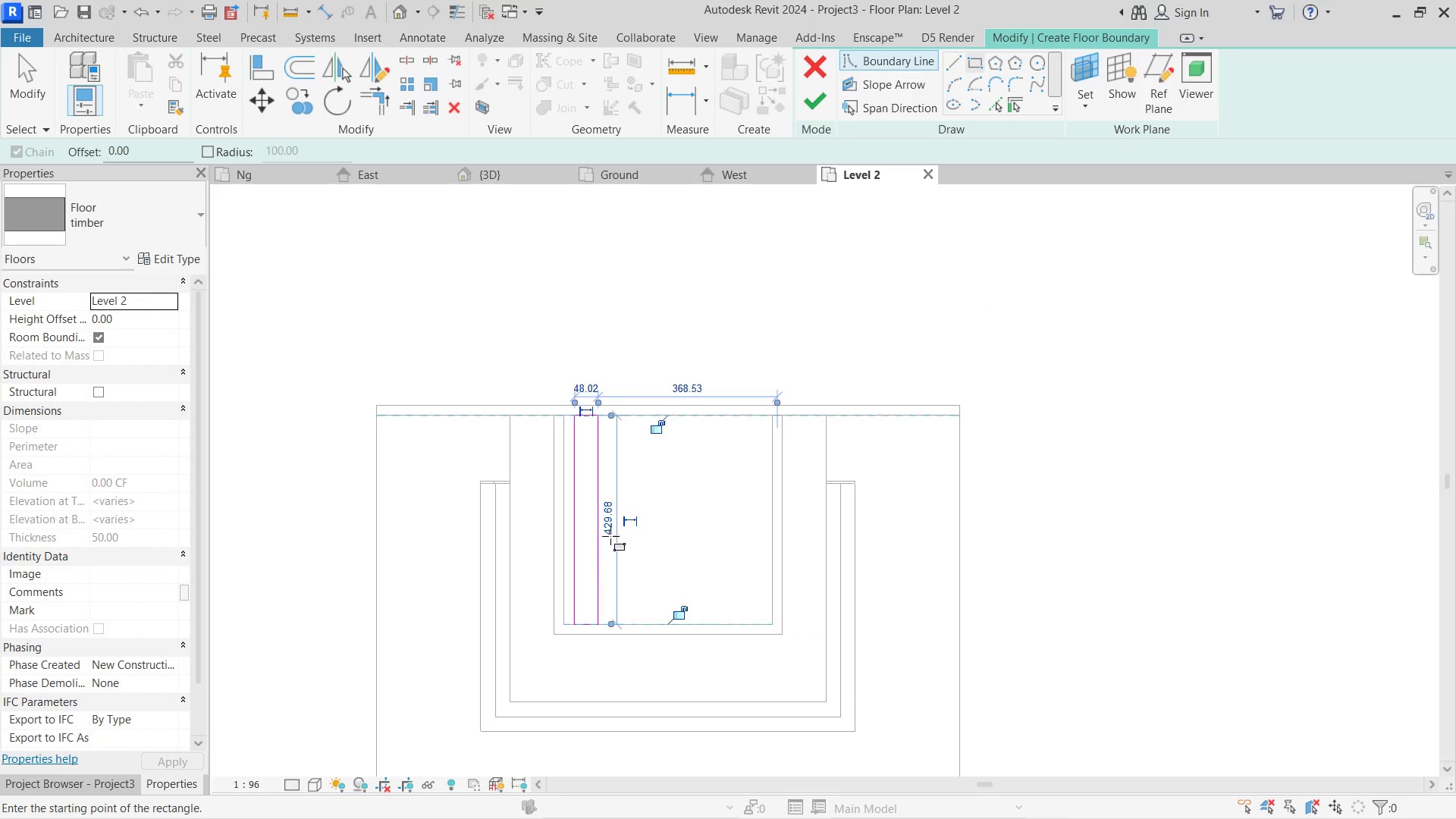 
left_click([599, 479])
 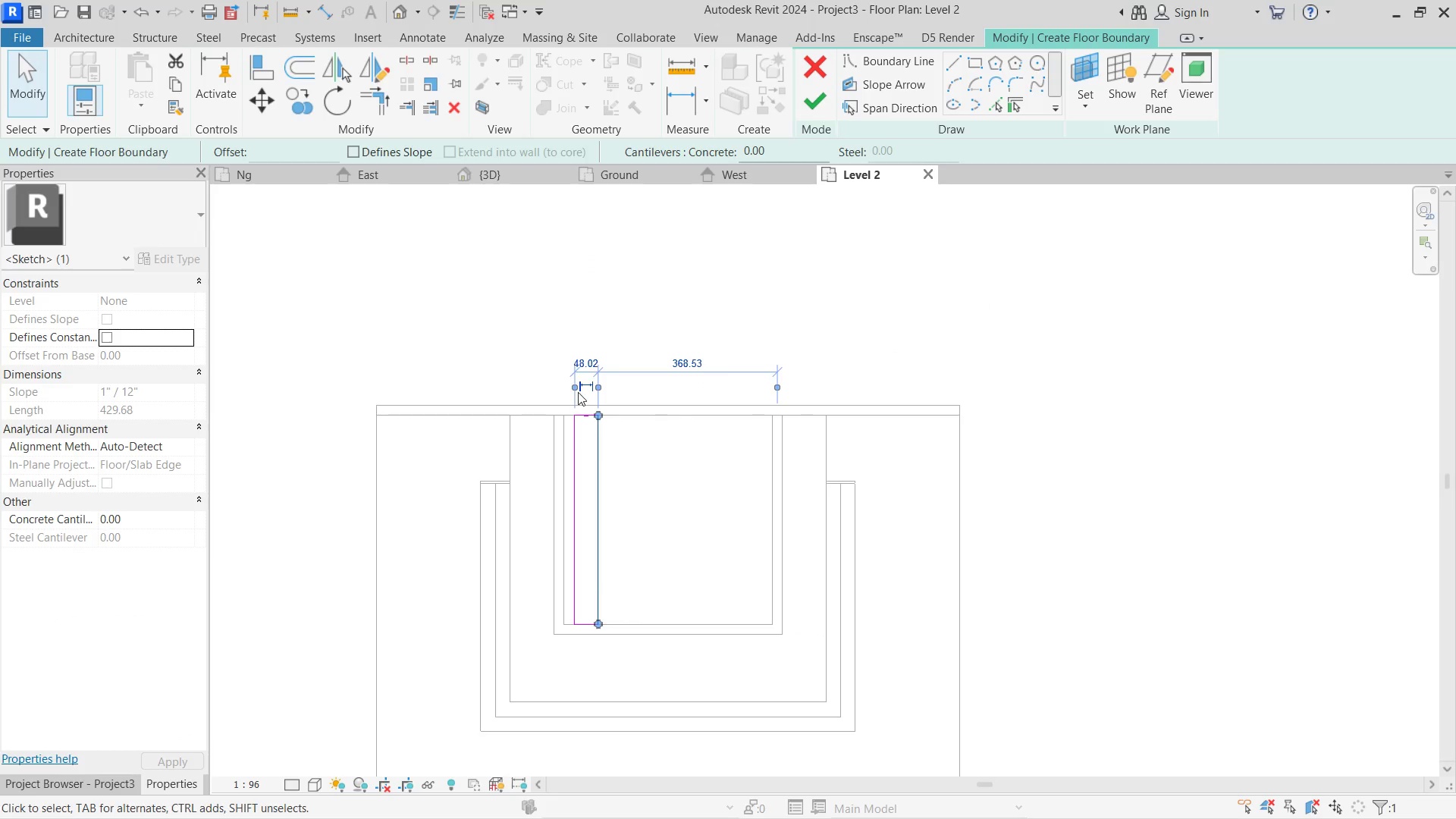 
left_click_drag(start_coordinate=[577, 356], to_coordinate=[618, 485])
 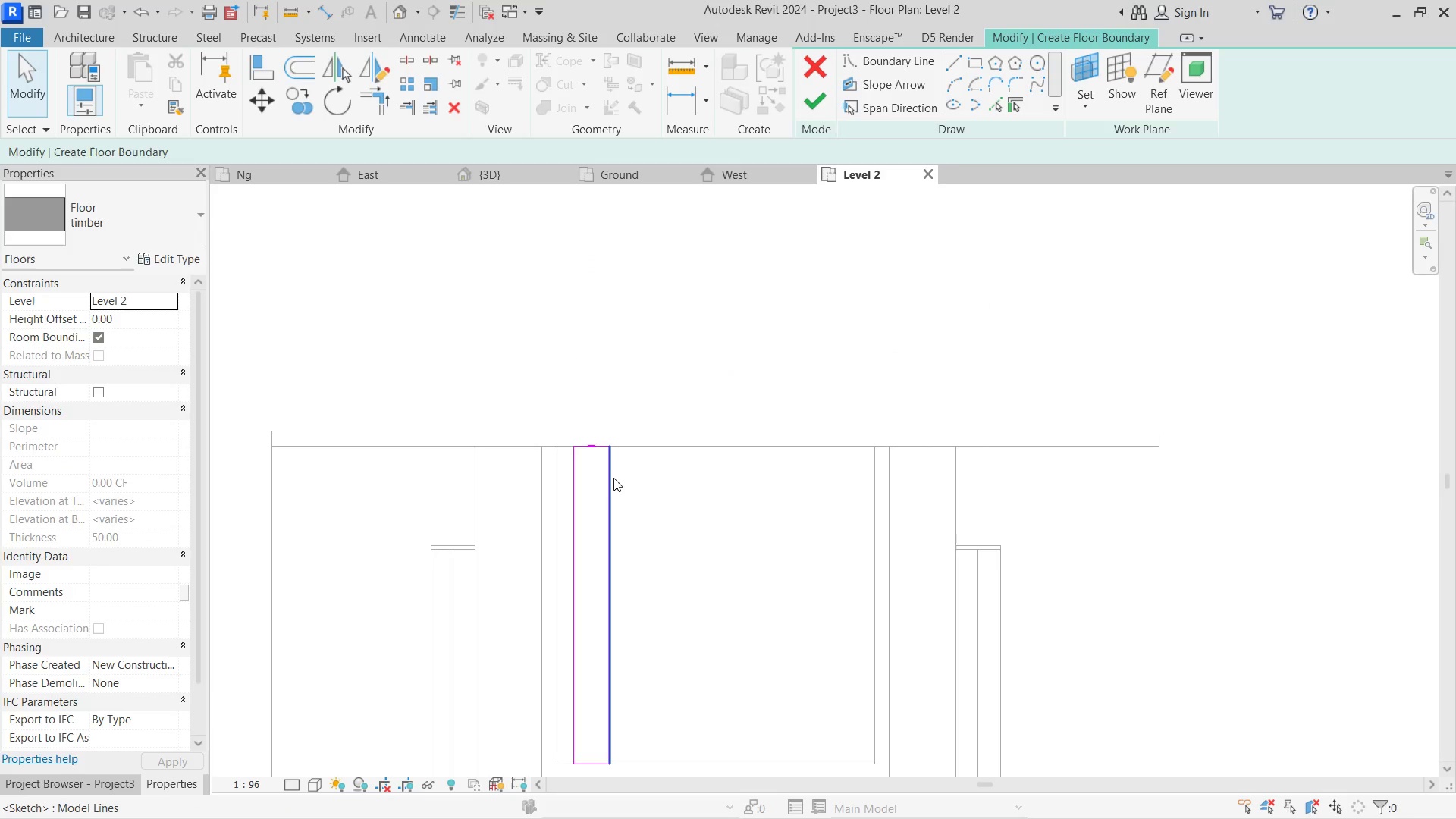 
scroll: coordinate [576, 356], scroll_direction: up, amount: 3.0
 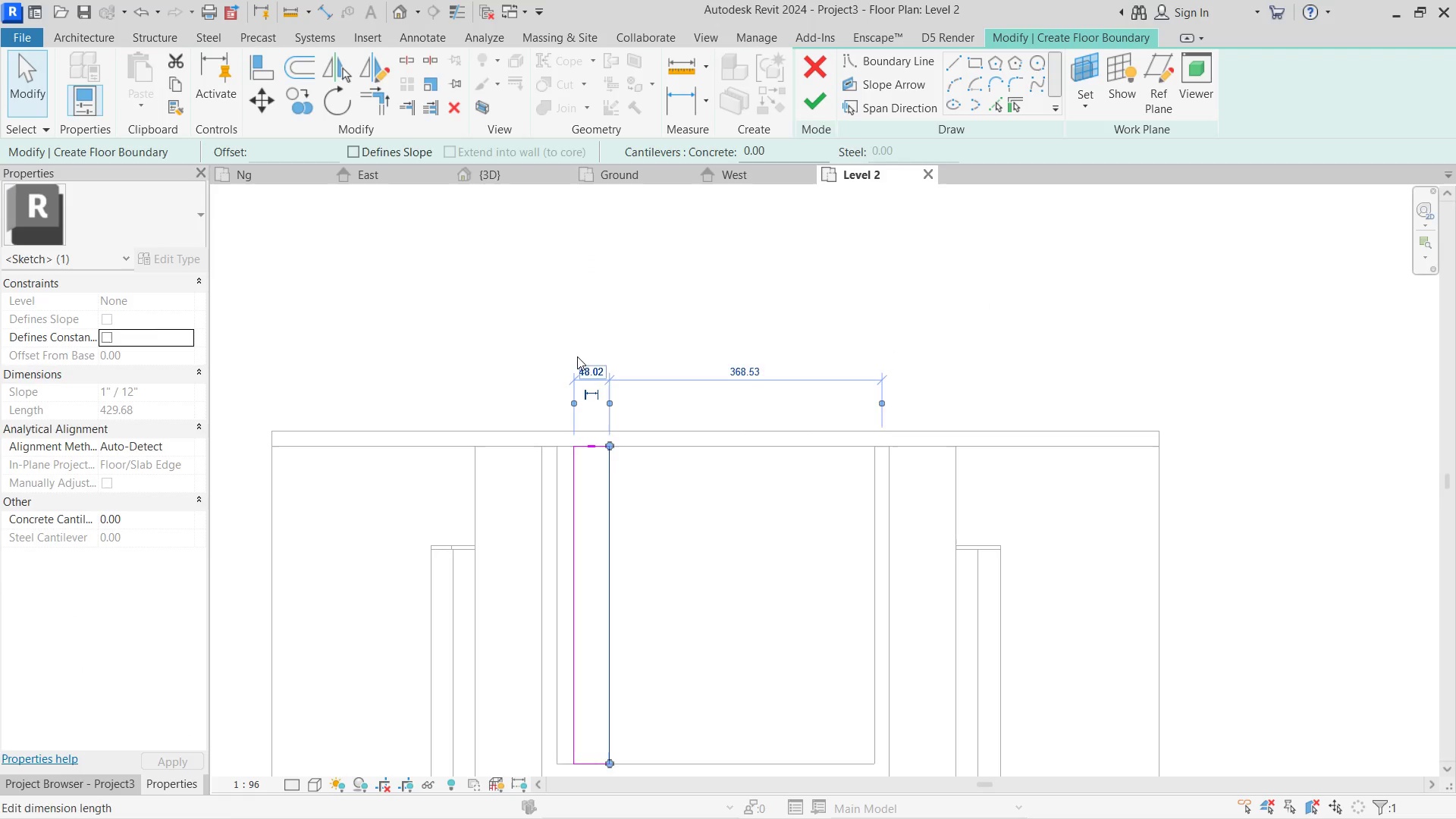 
double_click([613, 478])
 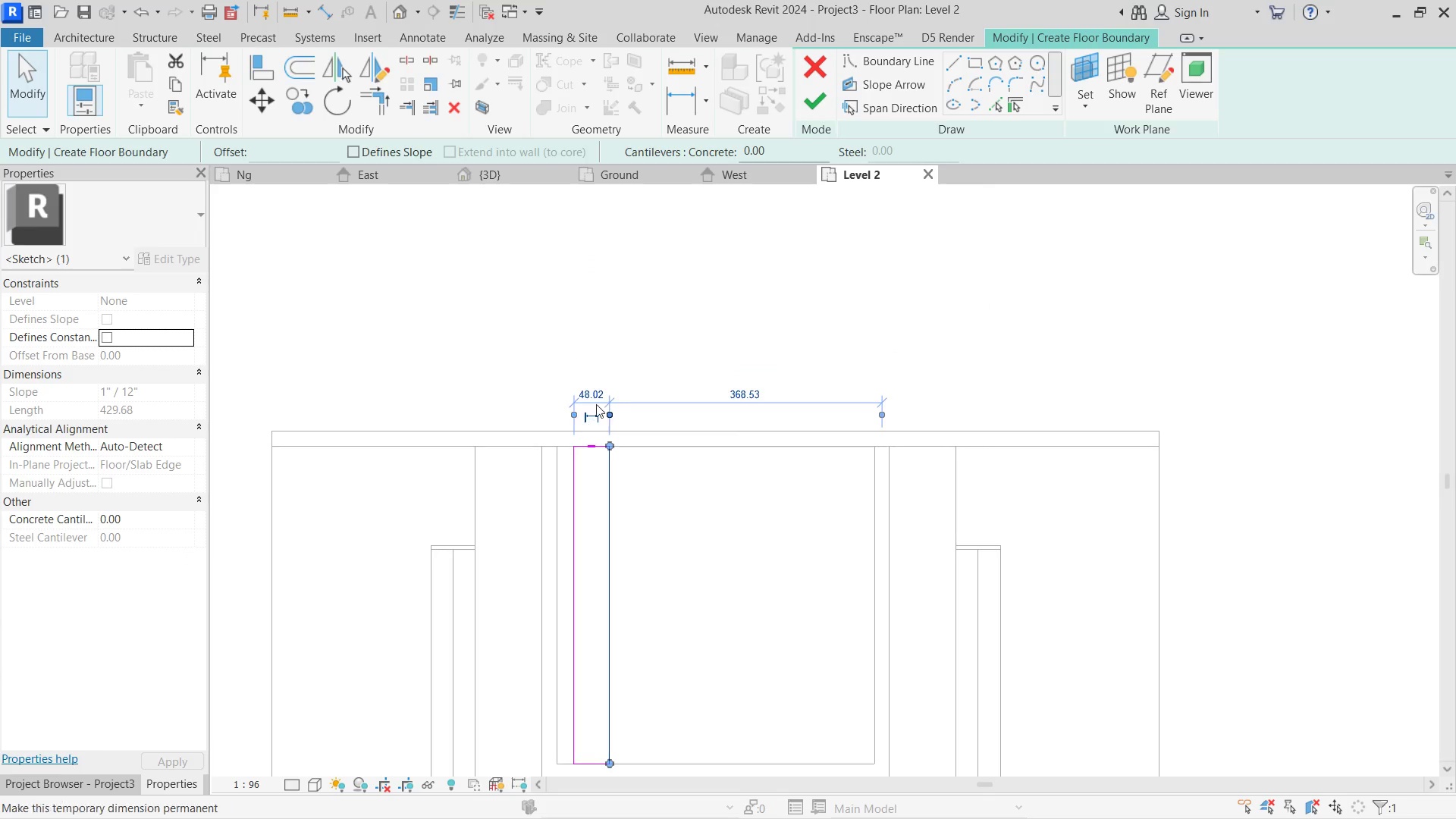 
left_click([596, 397])
 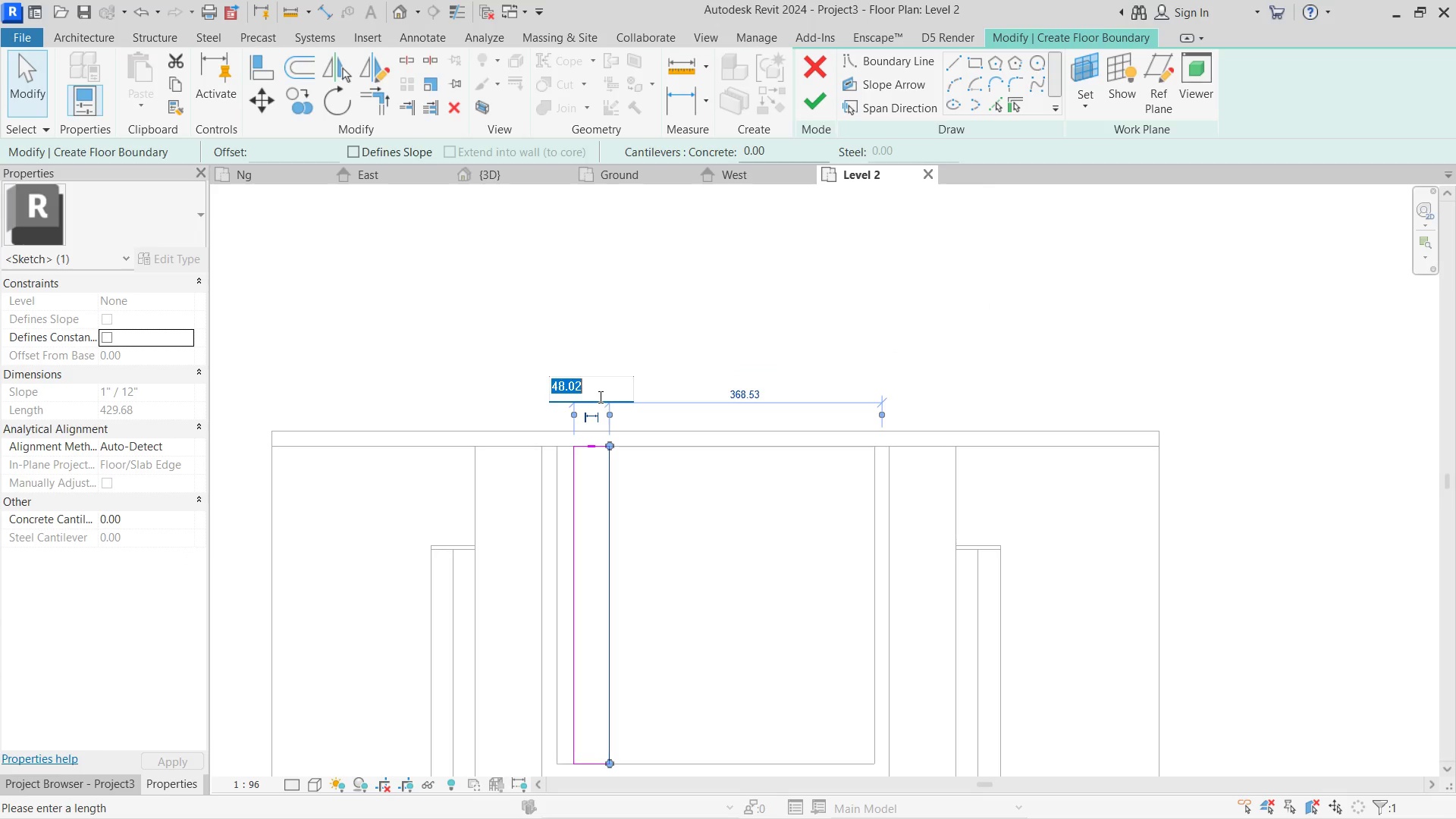 
key(Numpad5)
 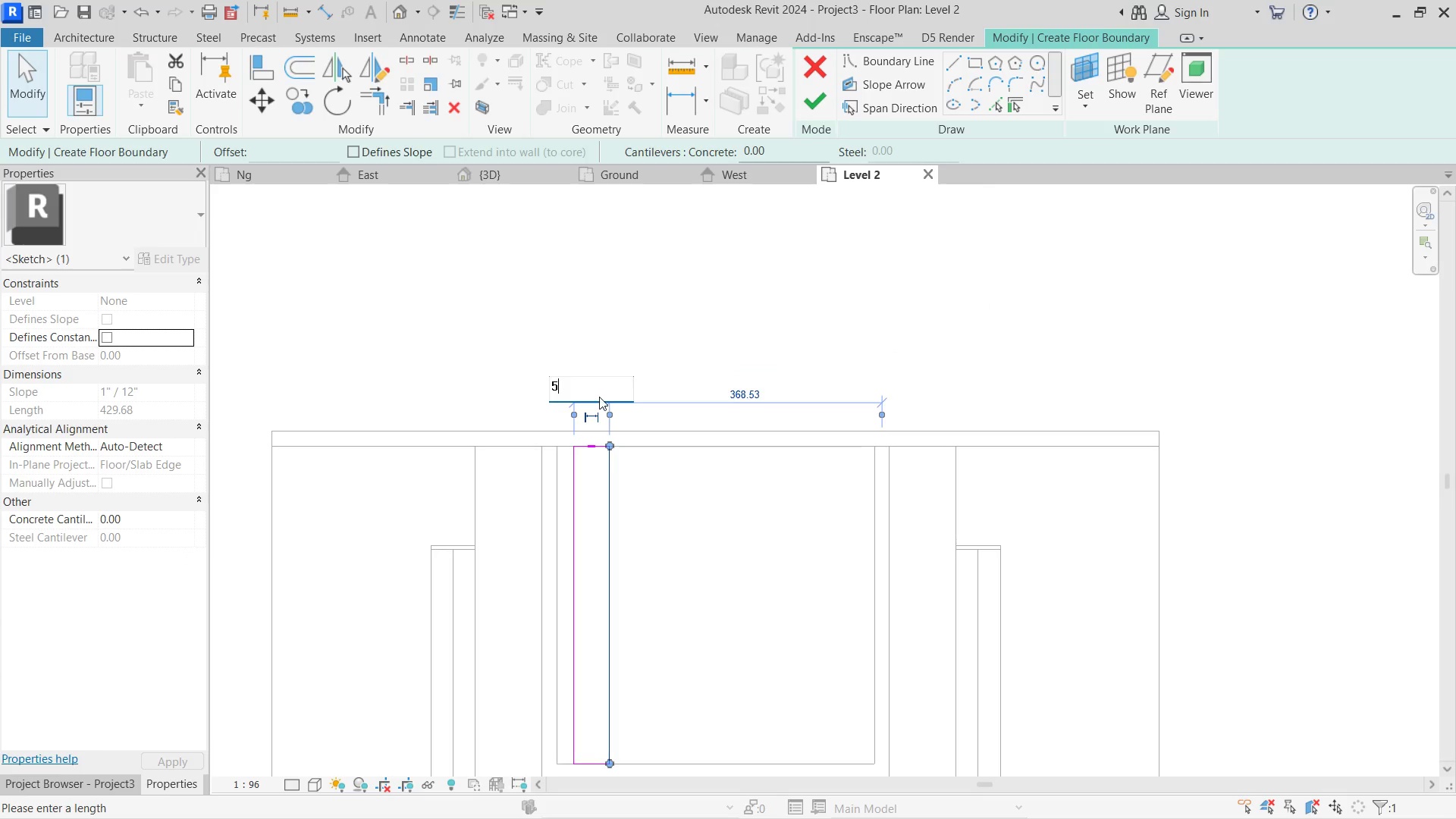 
key(Numpad0)
 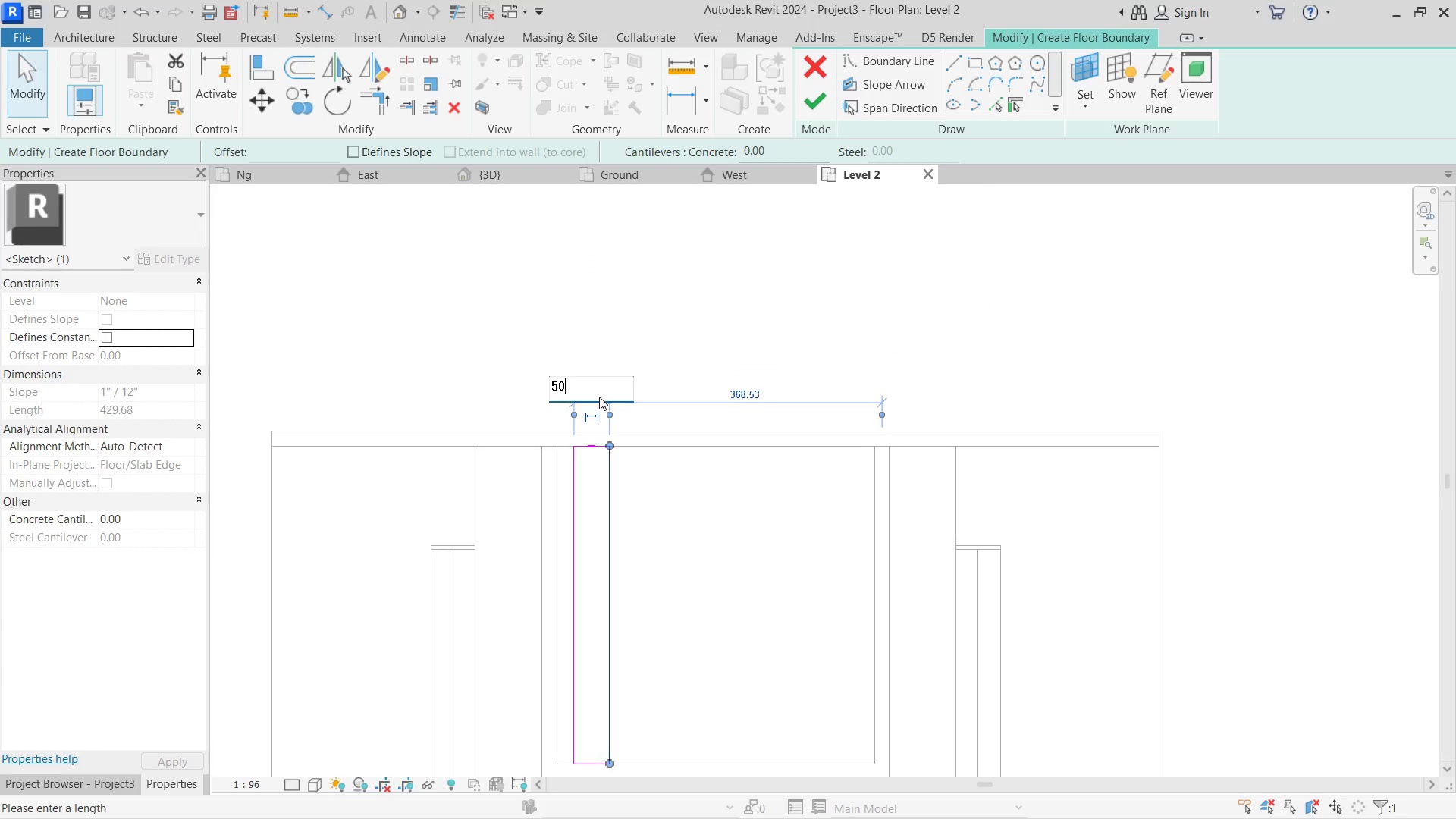 
key(NumpadEnter)
 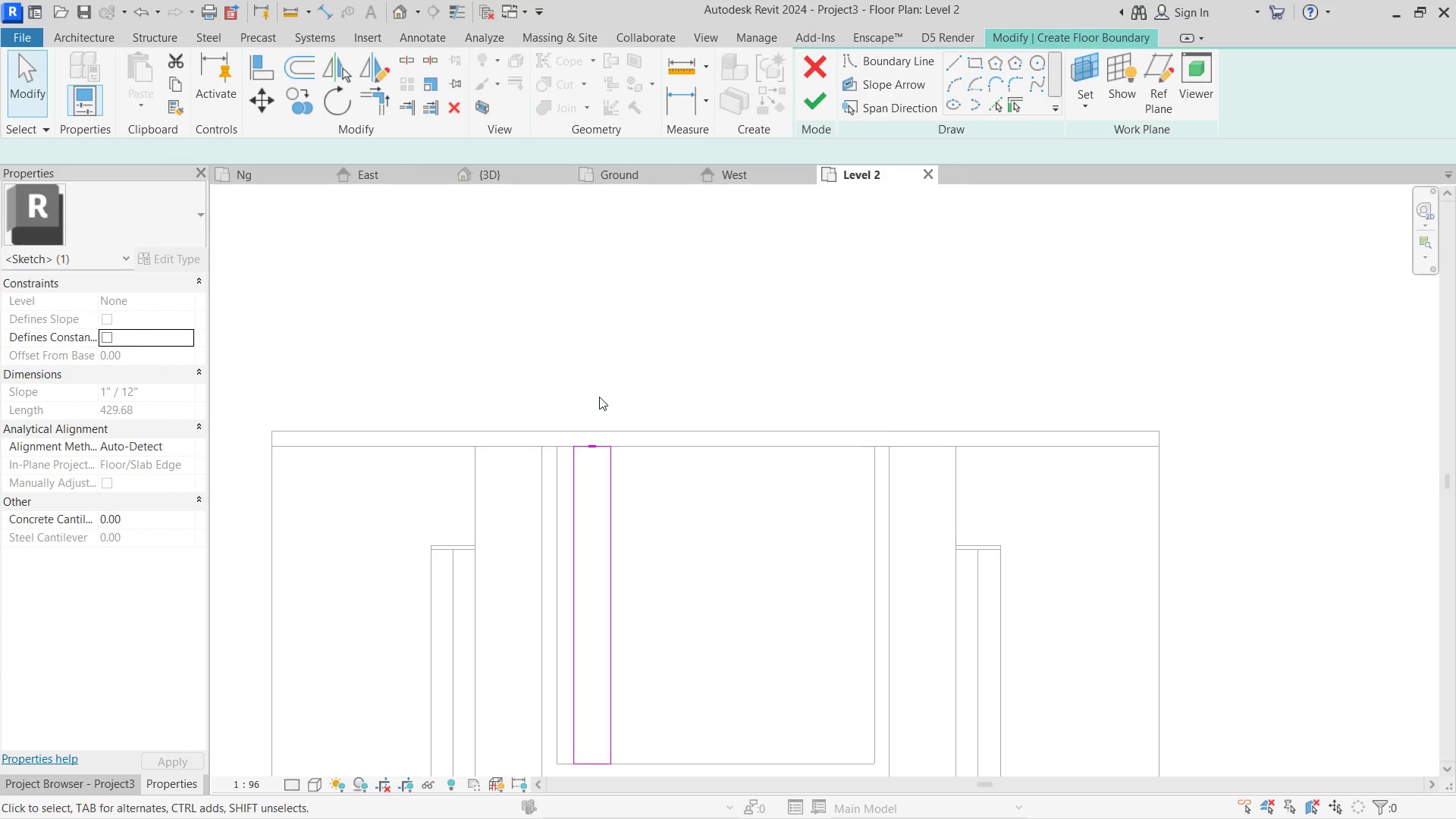 
key(Escape)
 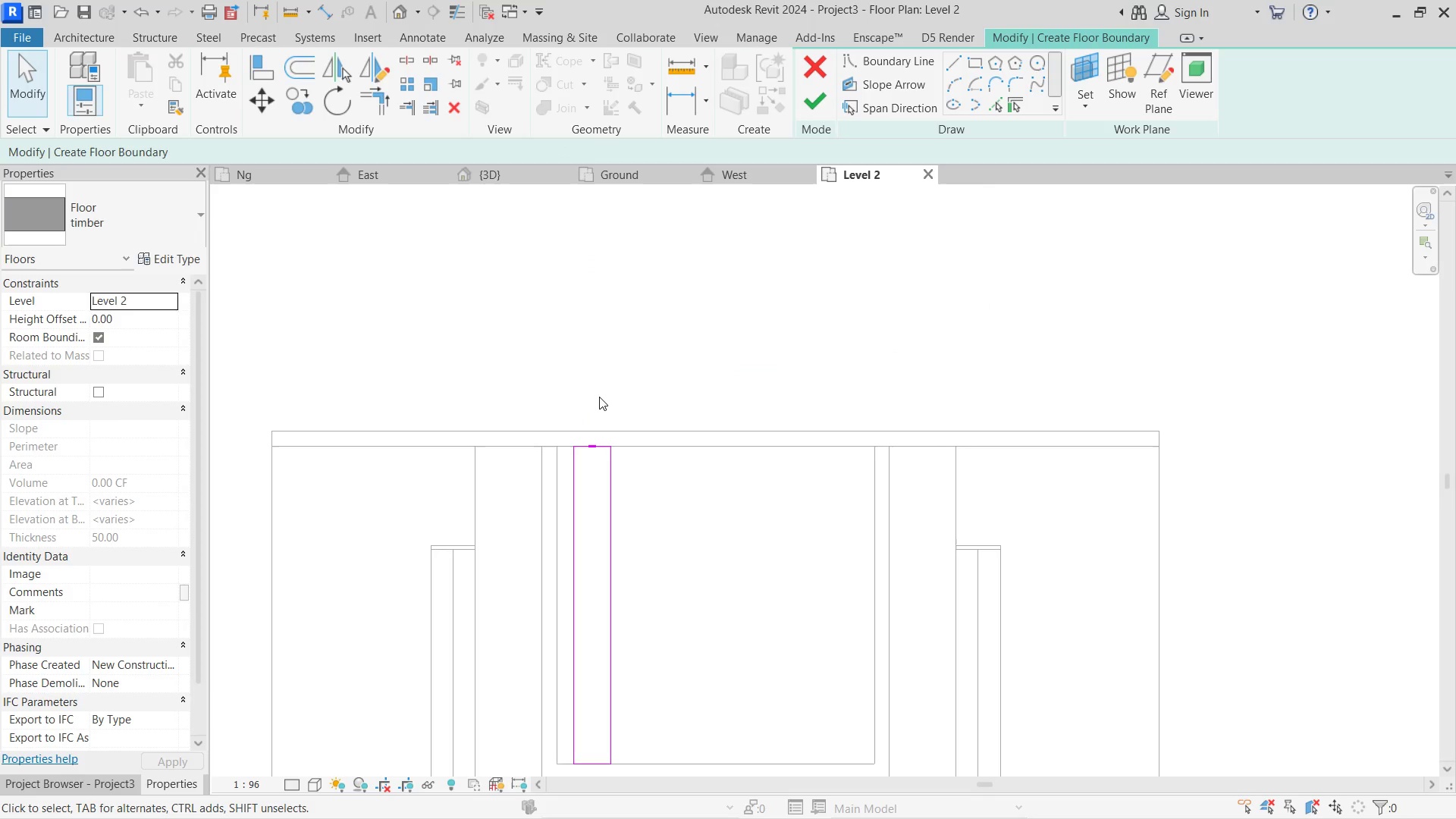 
key(Escape)
 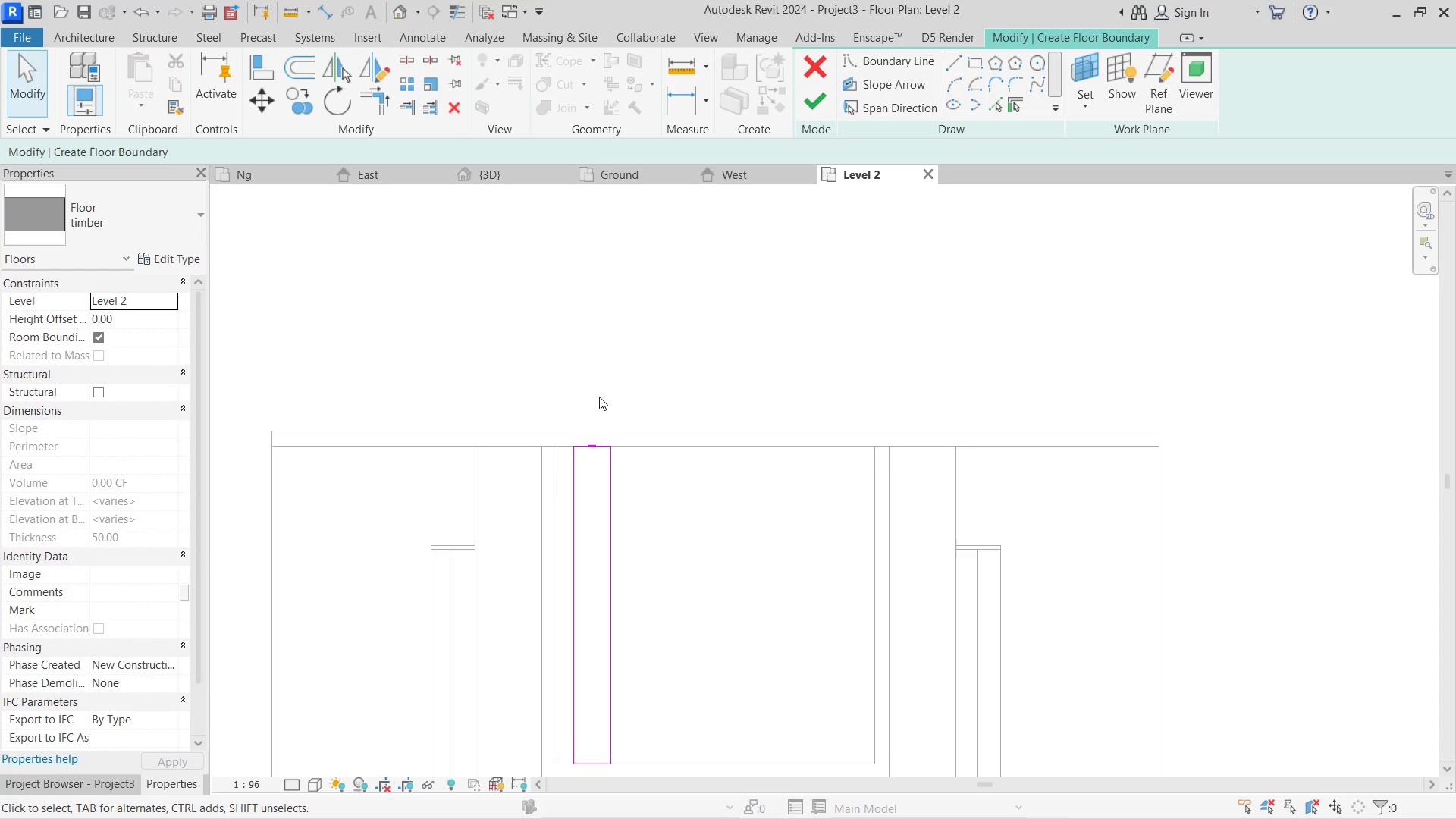 
left_click([817, 88])
 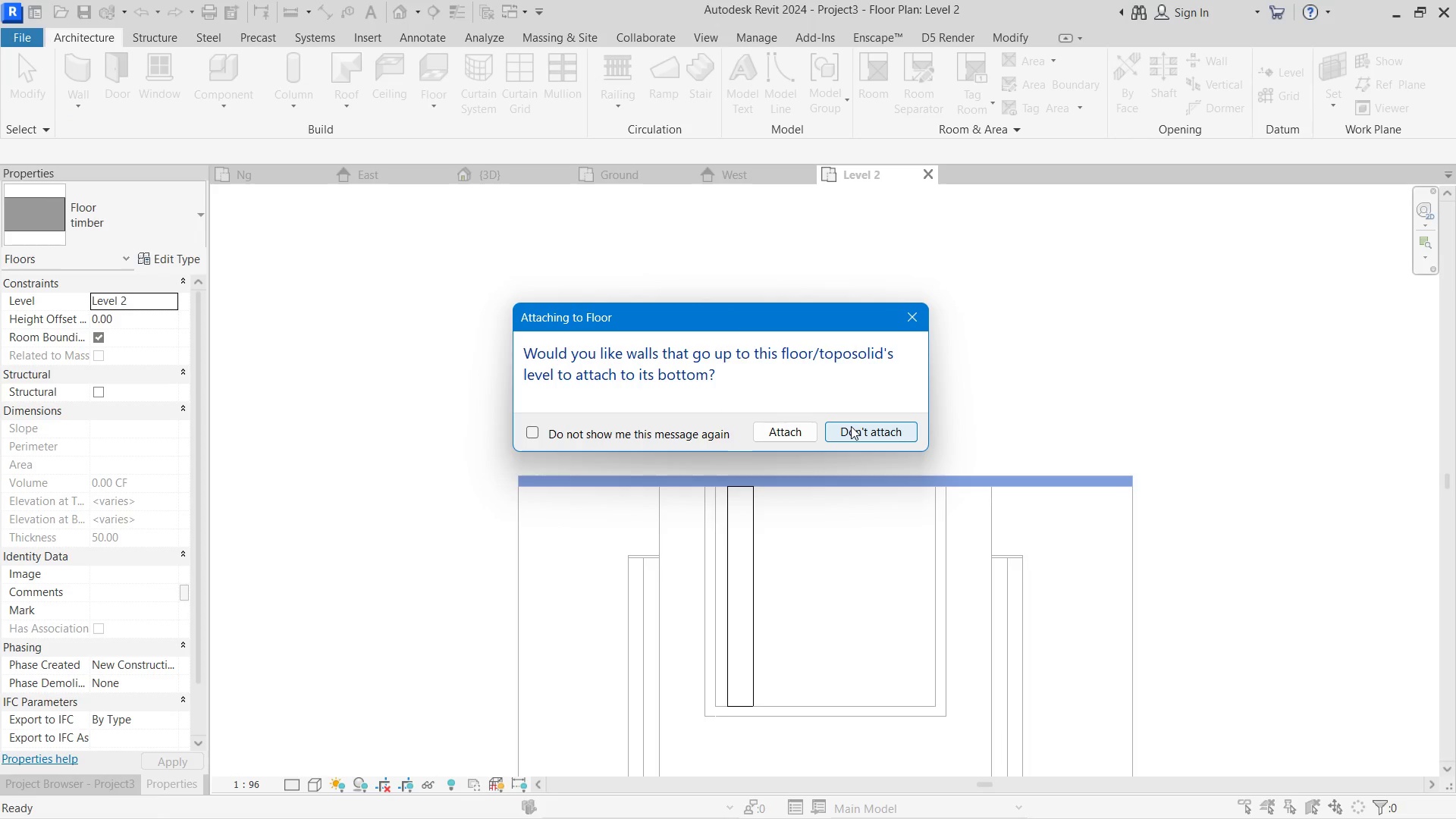 
double_click([837, 413])
 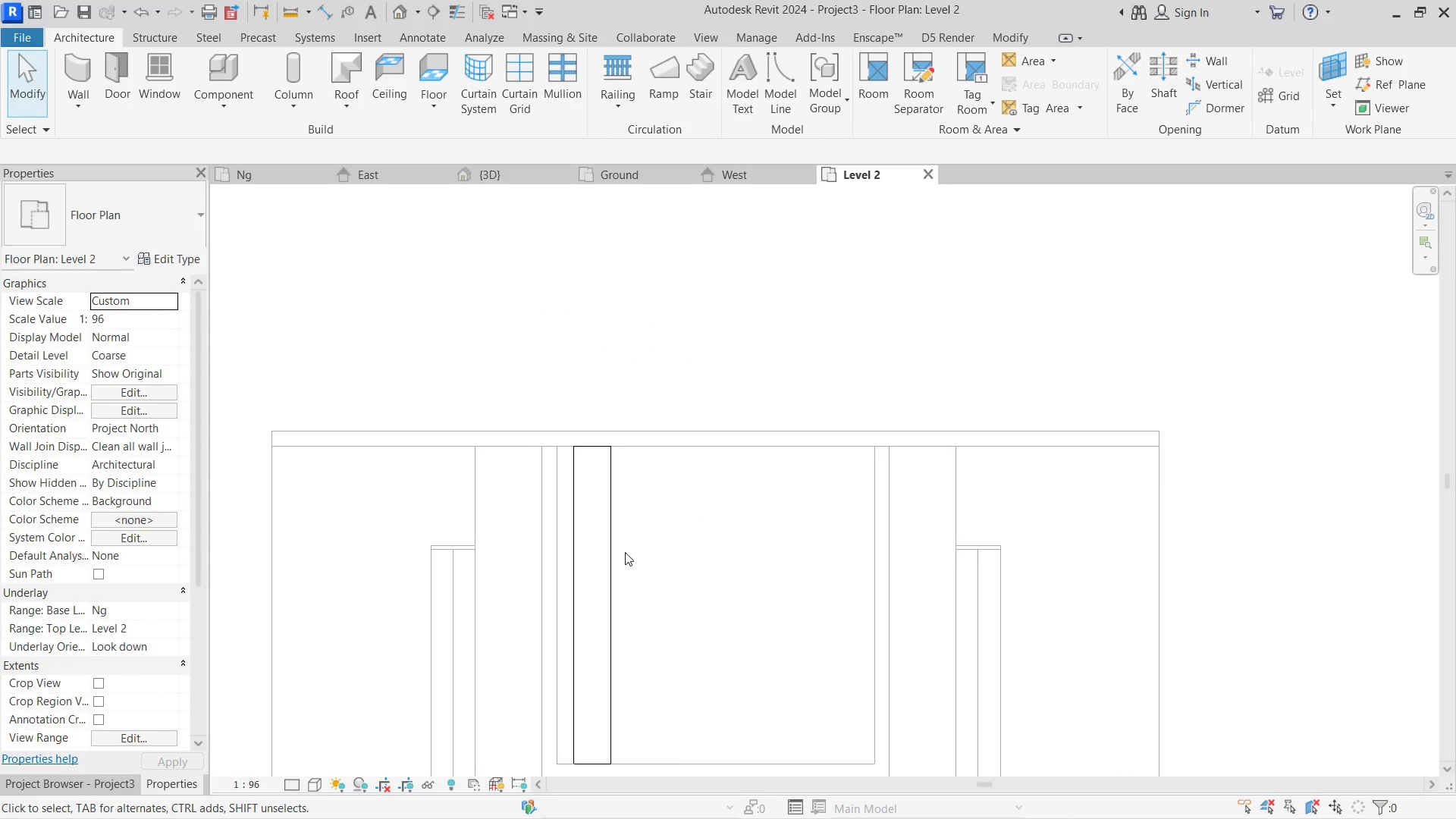 
left_click([621, 552])
 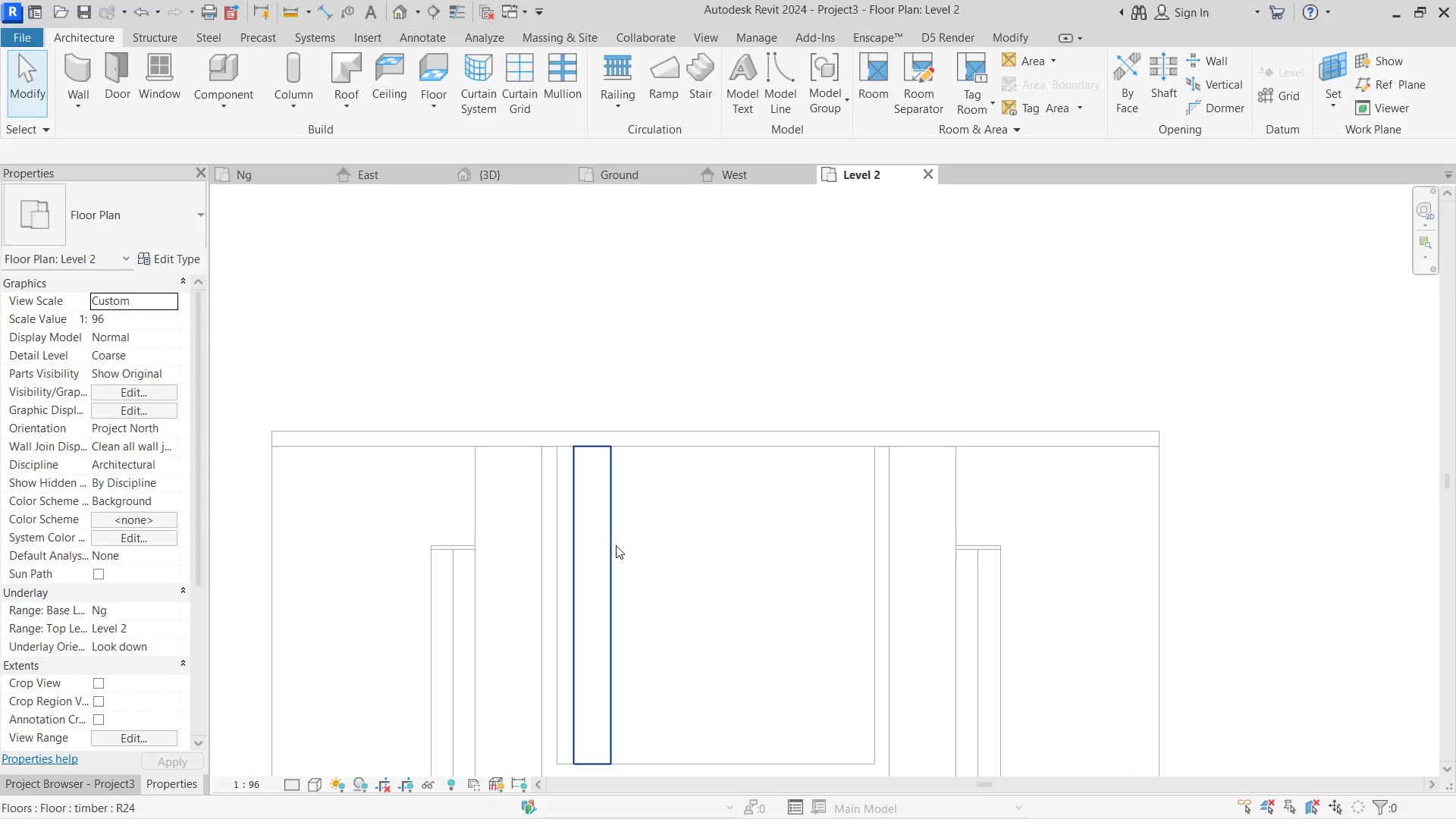 
left_click_drag(start_coordinate=[615, 544], to_coordinate=[404, 83])
 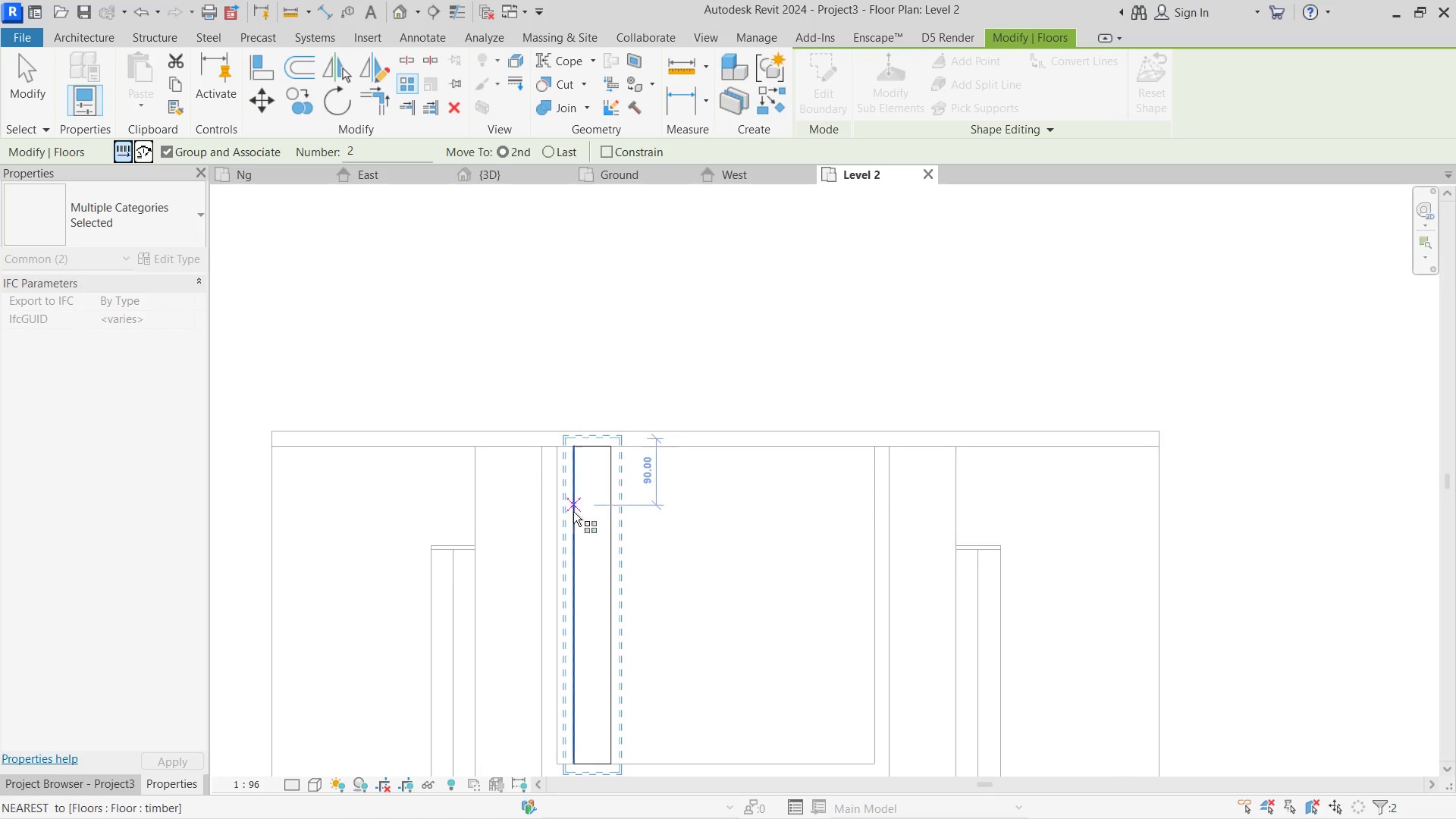 
left_click([404, 83])
 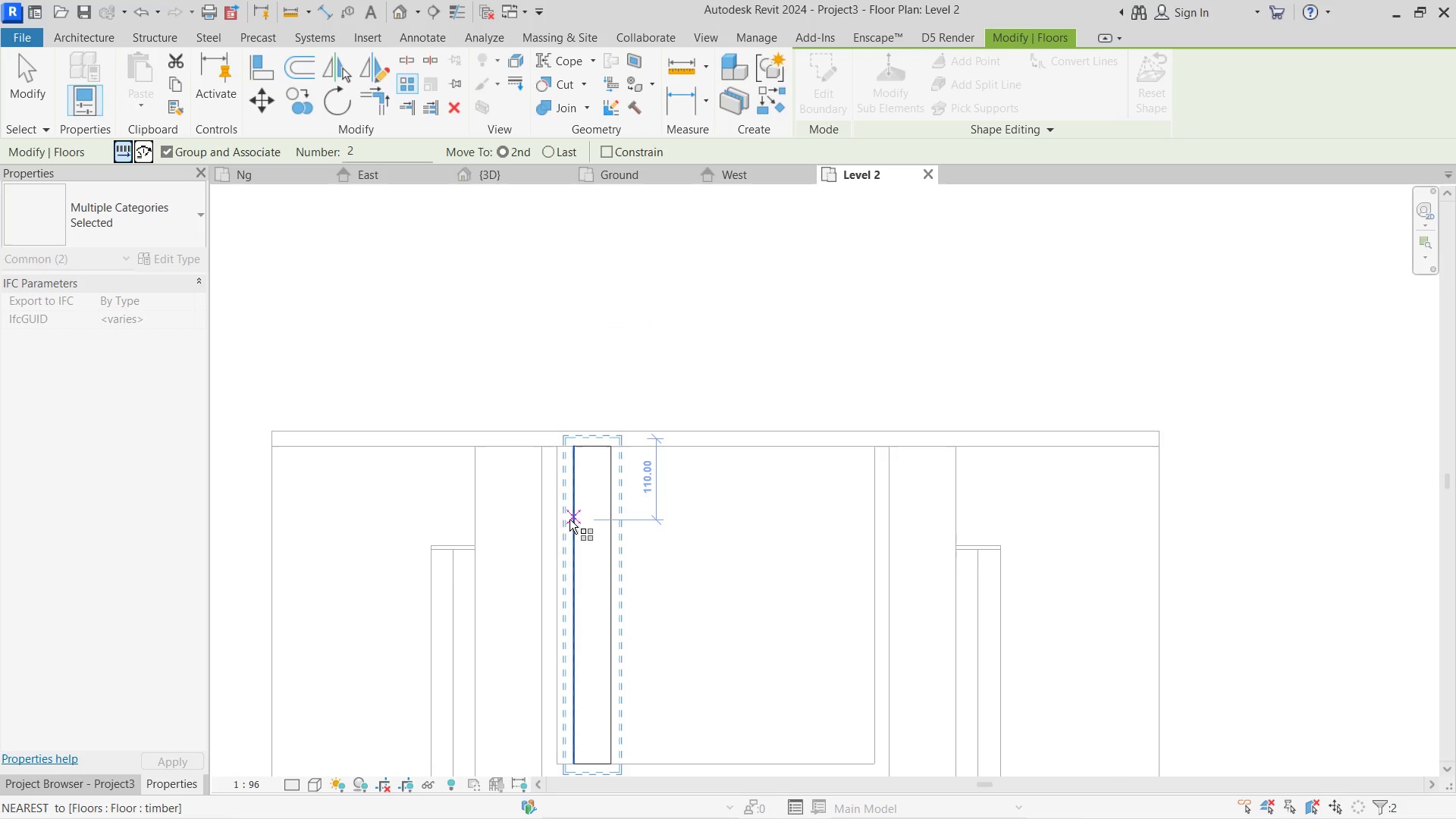 
scroll: coordinate [551, 525], scroll_direction: up, amount: 5.0
 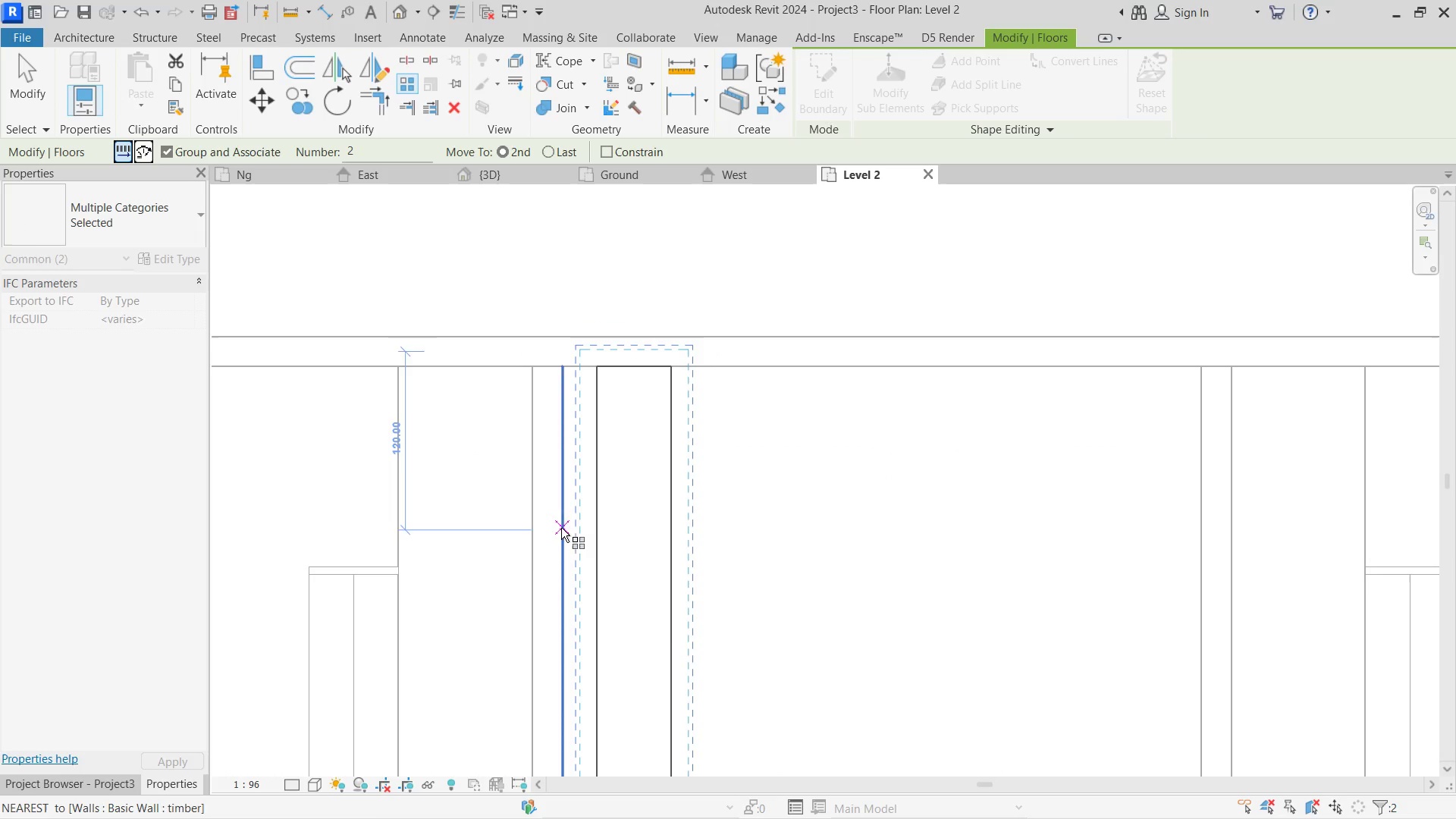 
left_click([561, 528])
 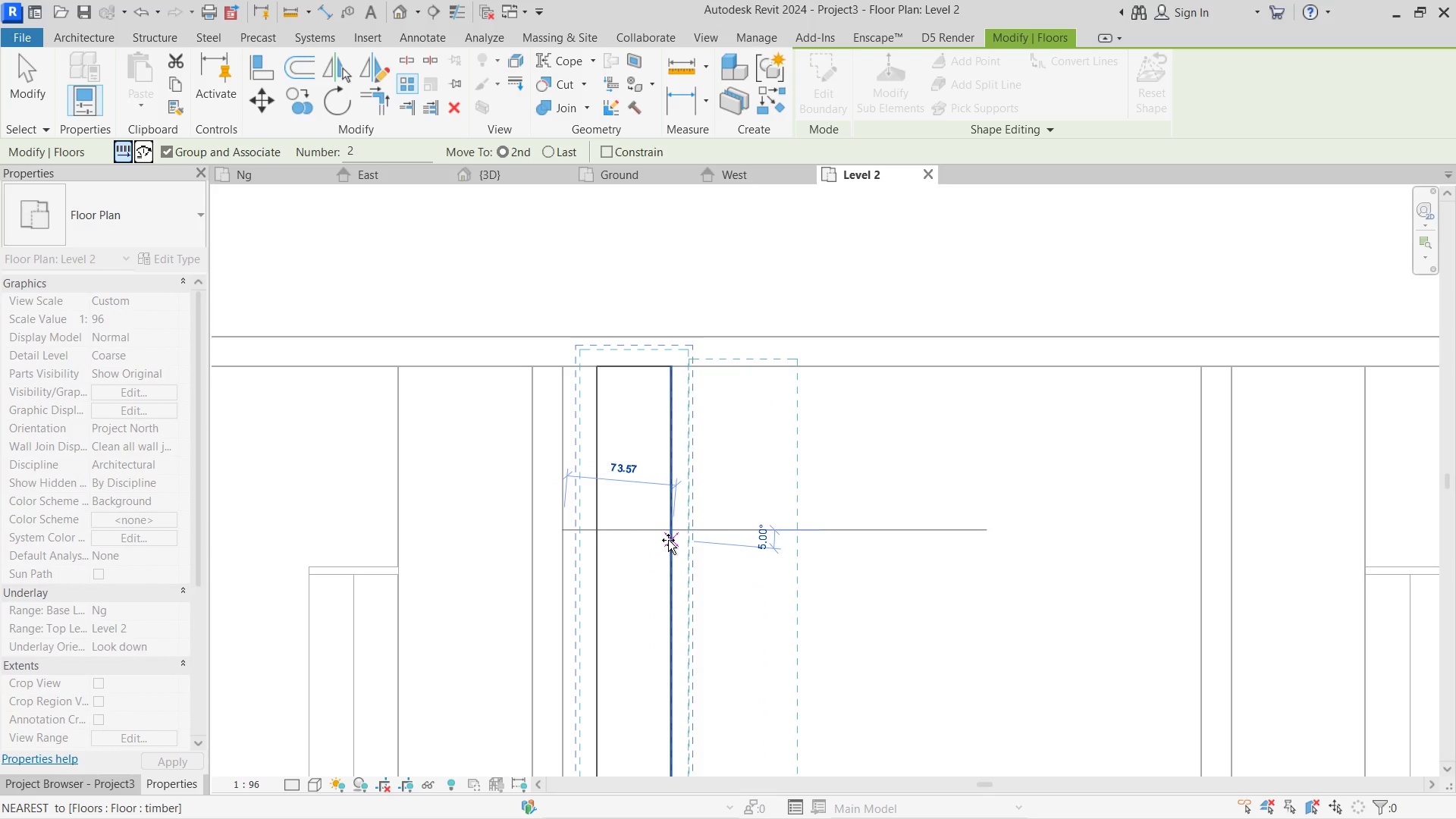 
left_click([668, 540])
 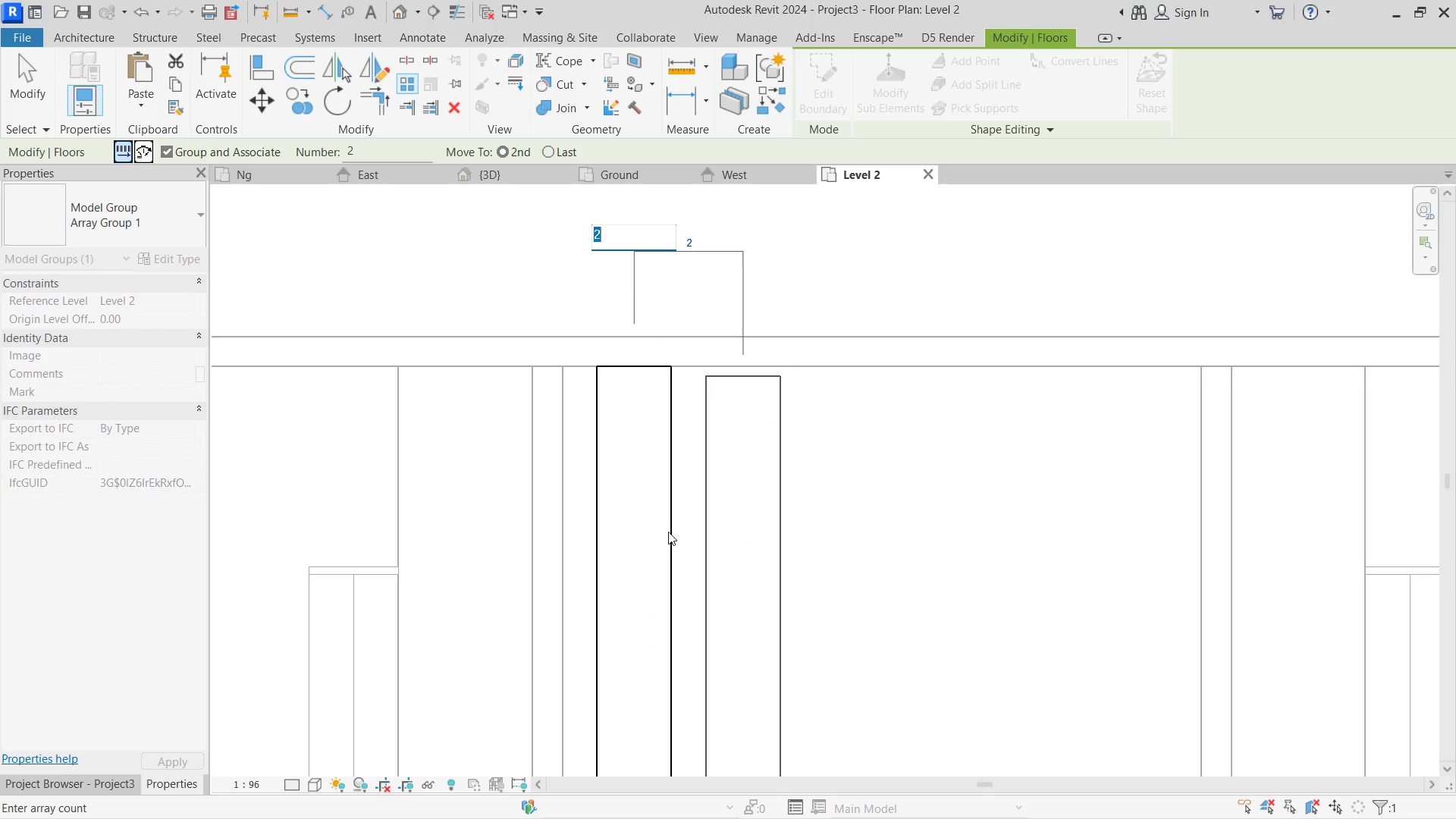 
scroll: coordinate [684, 494], scroll_direction: down, amount: 9.0
 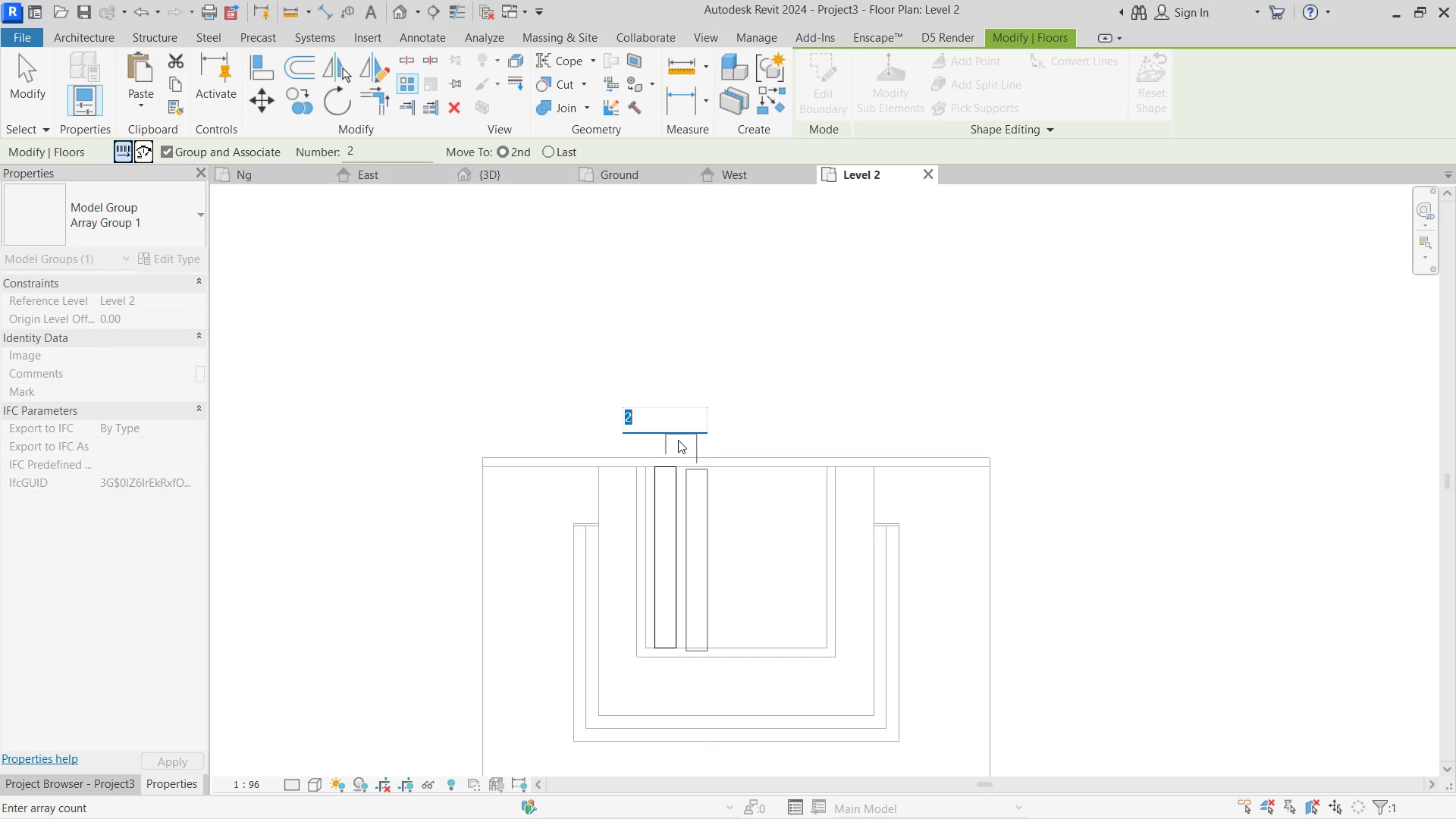 
key(Escape)
 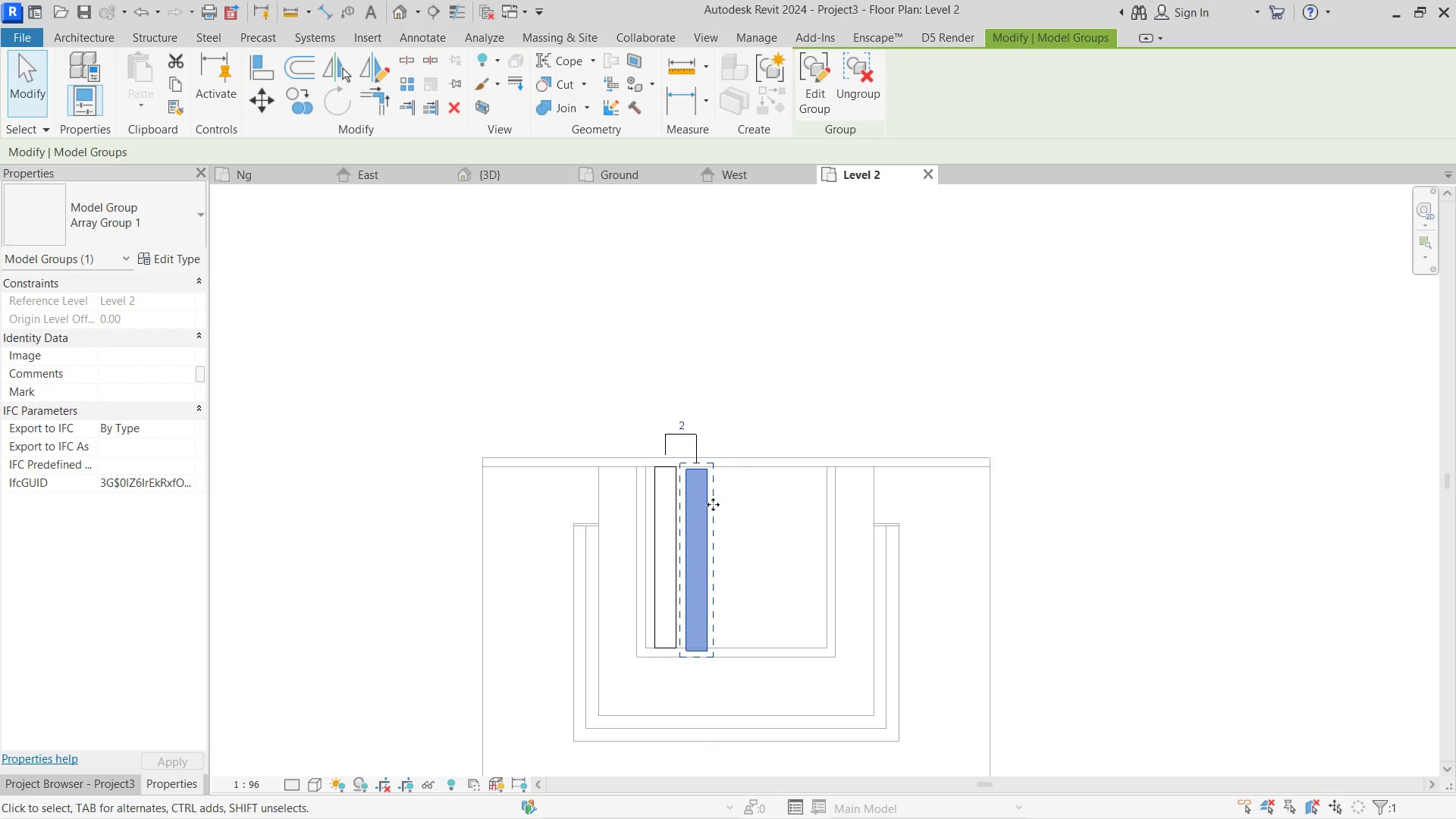 
key(Delete)
 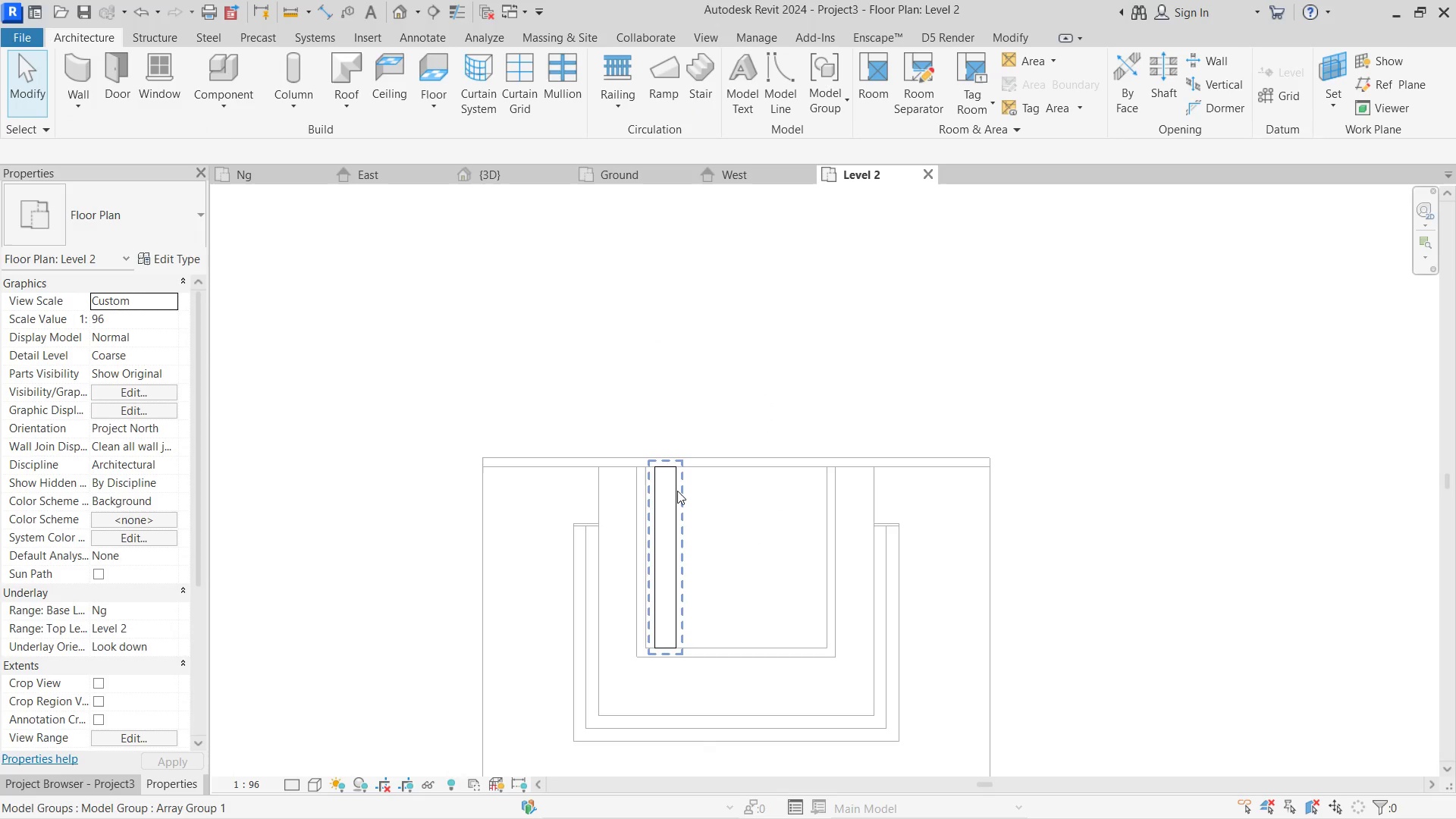 
left_click([677, 491])
 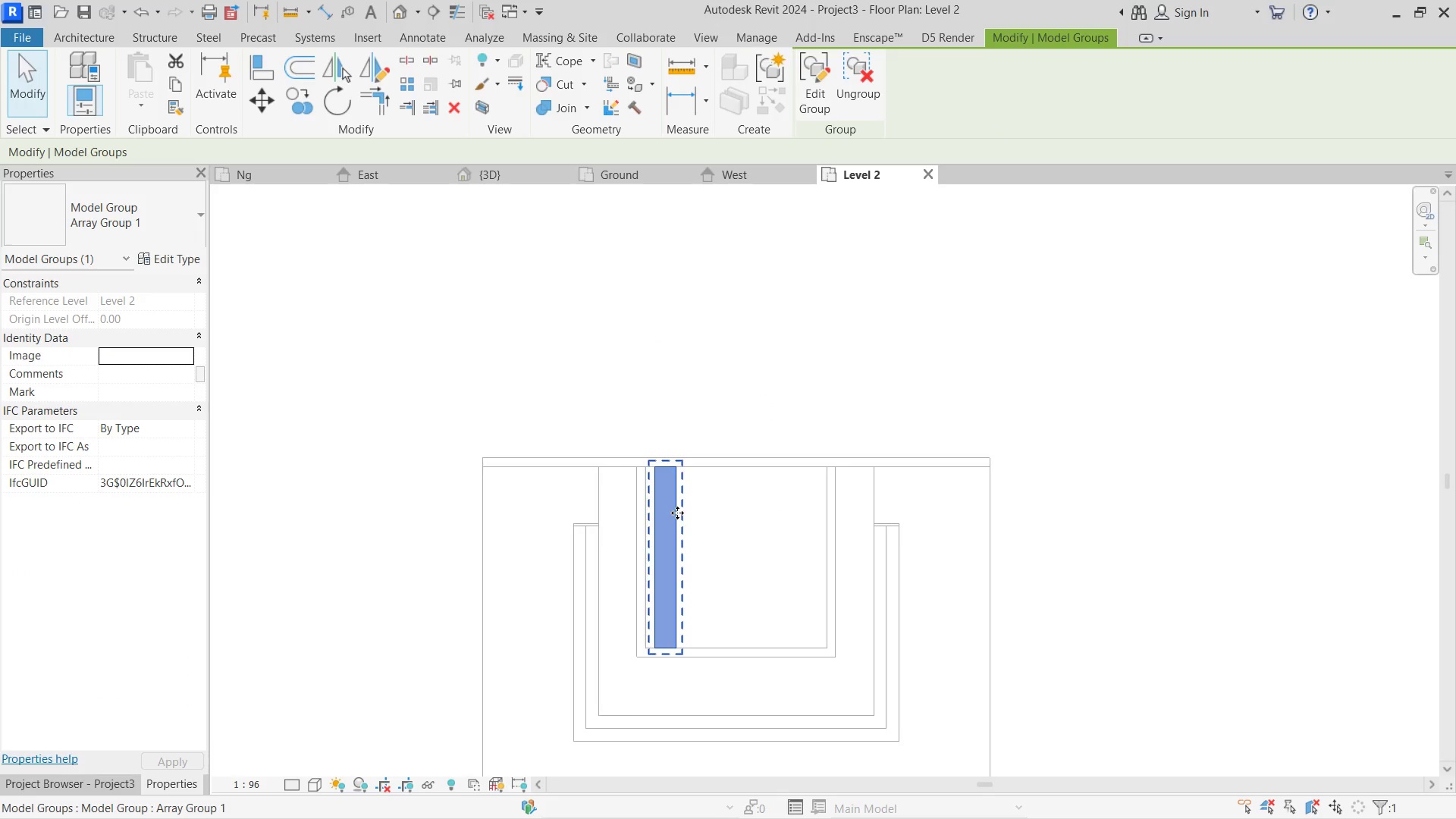 
key(Escape)
 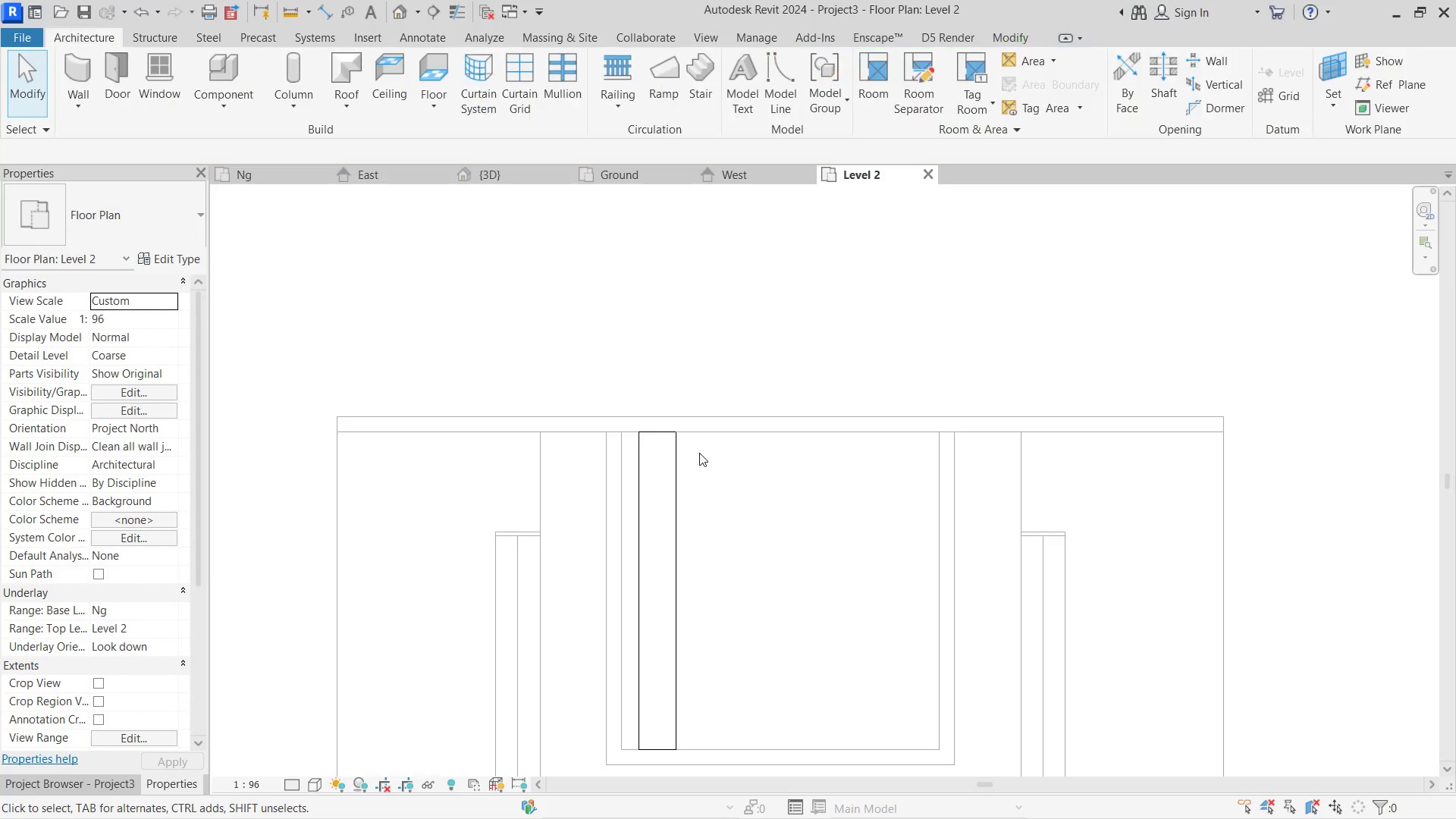 
key(Escape)
 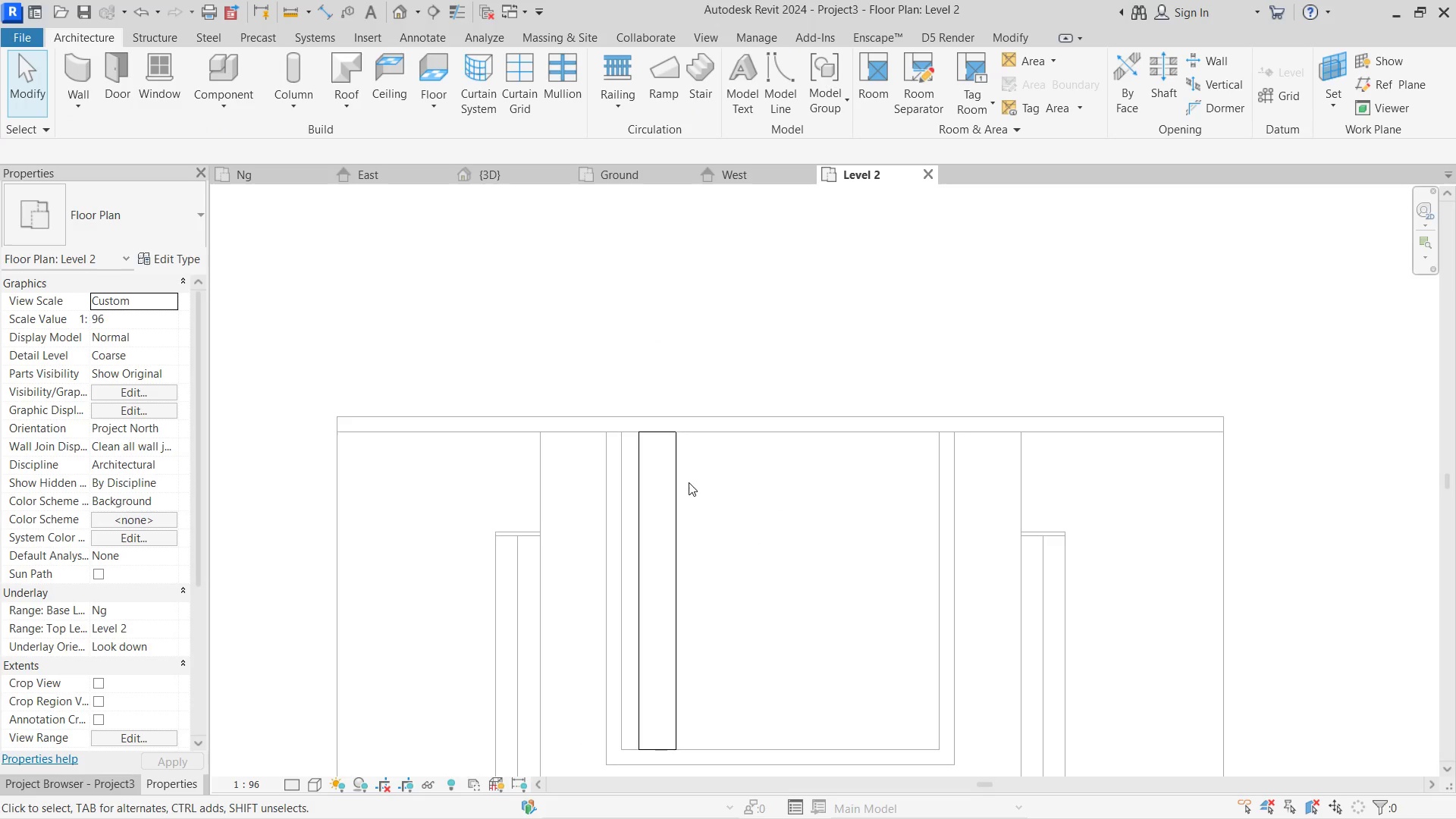 
scroll: coordinate [677, 513], scroll_direction: up, amount: 4.0
 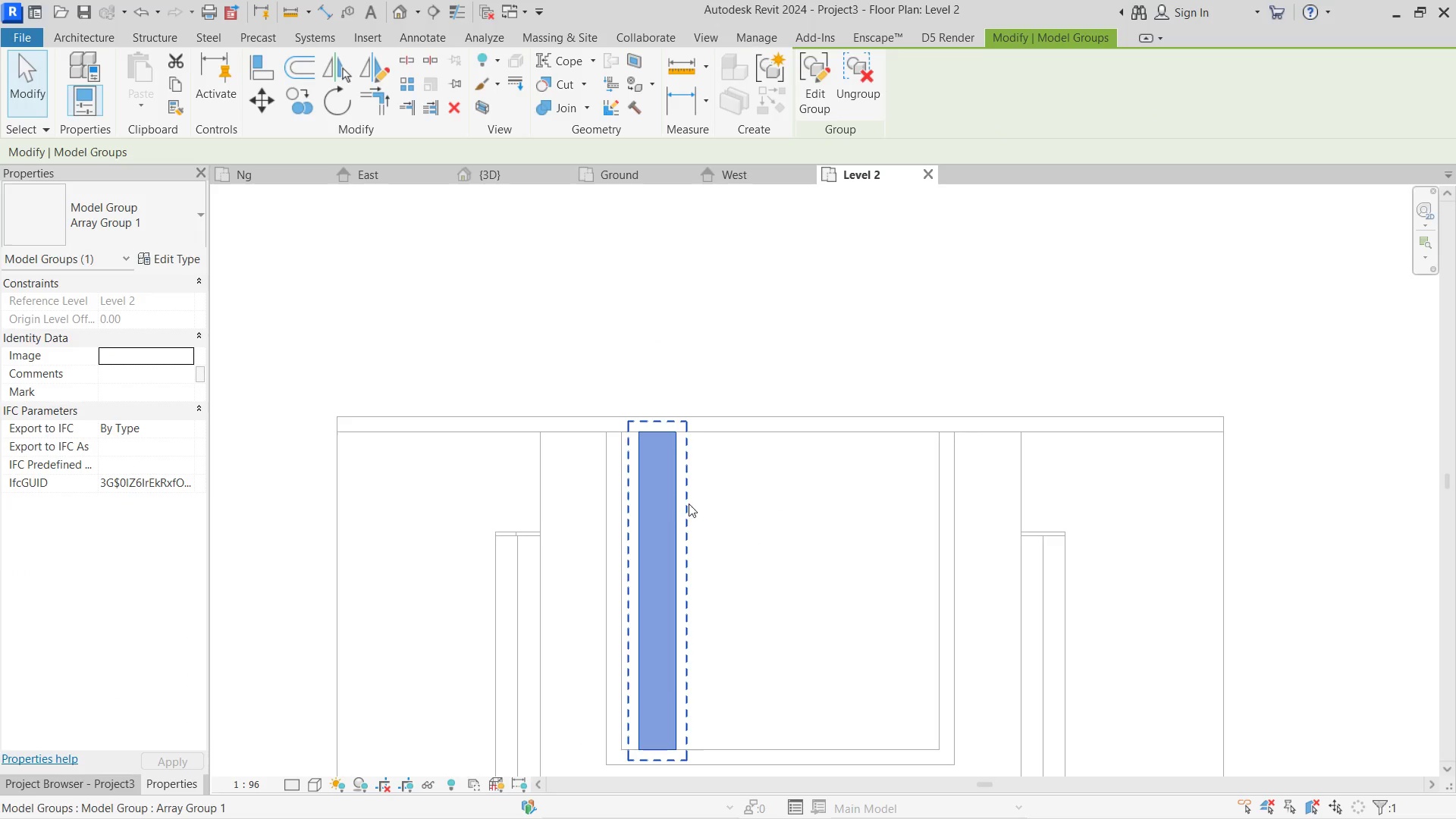 
left_click([681, 479])
 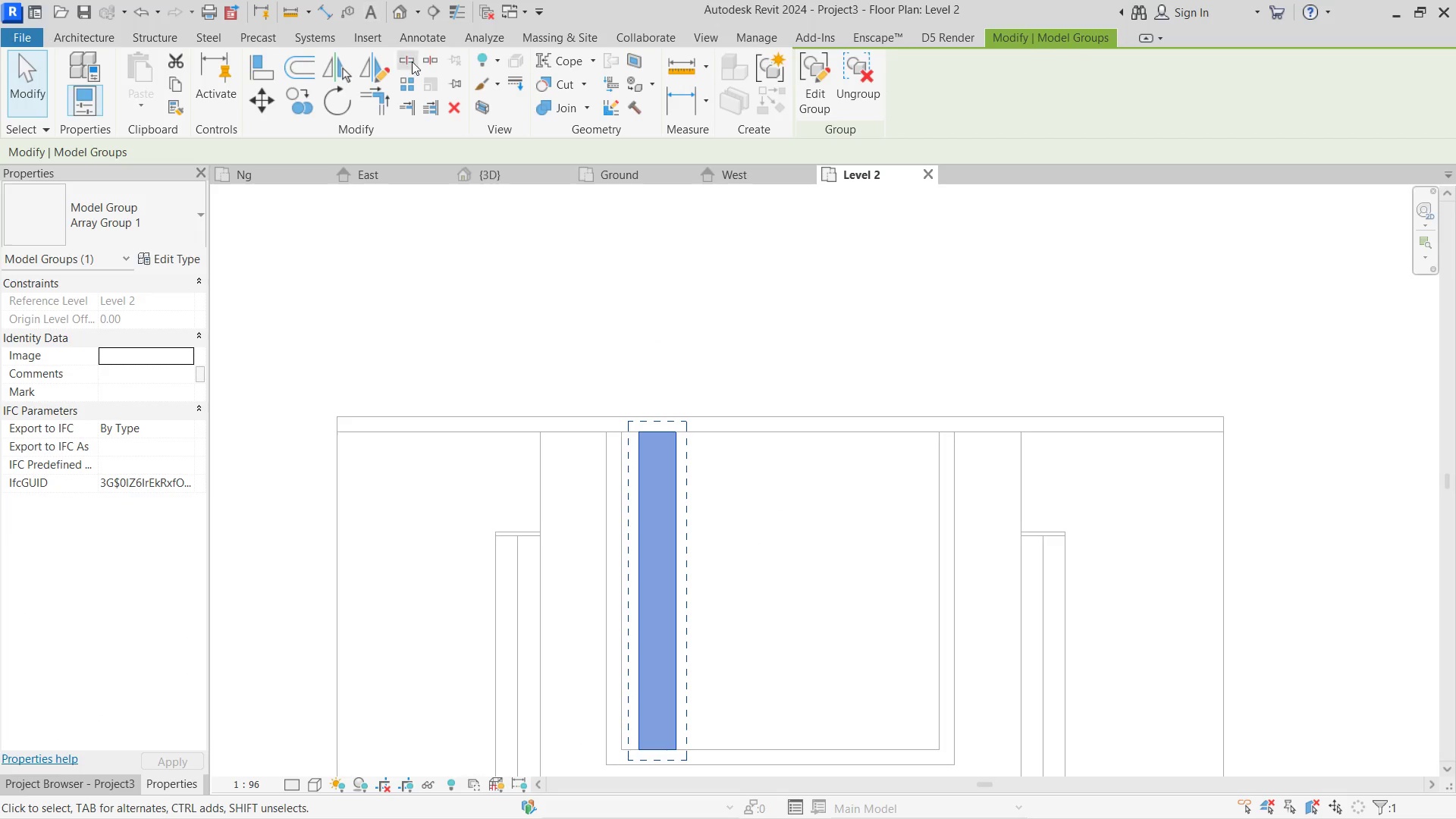 
left_click([408, 84])
 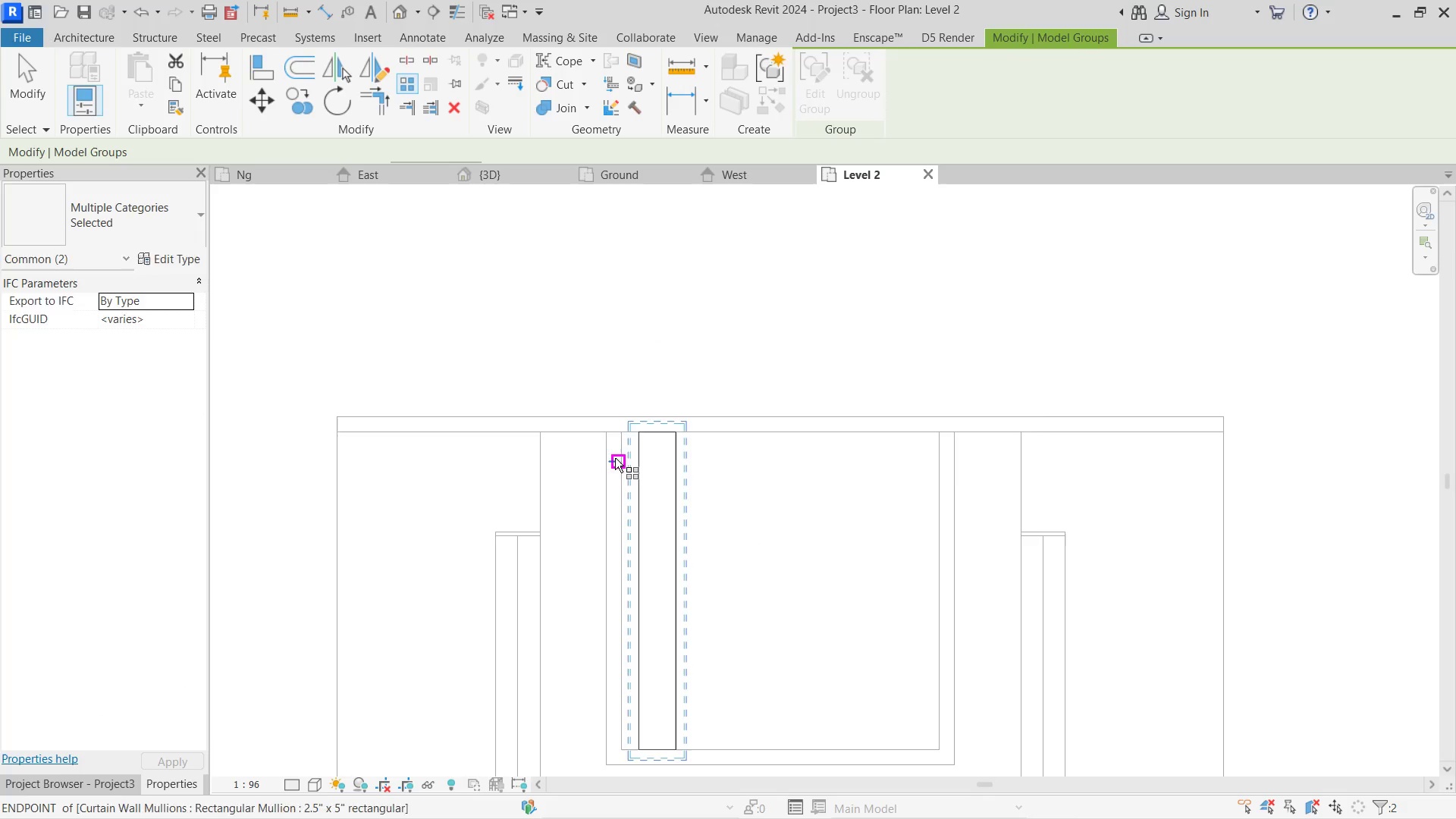 
scroll: coordinate [615, 458], scroll_direction: up, amount: 3.0
 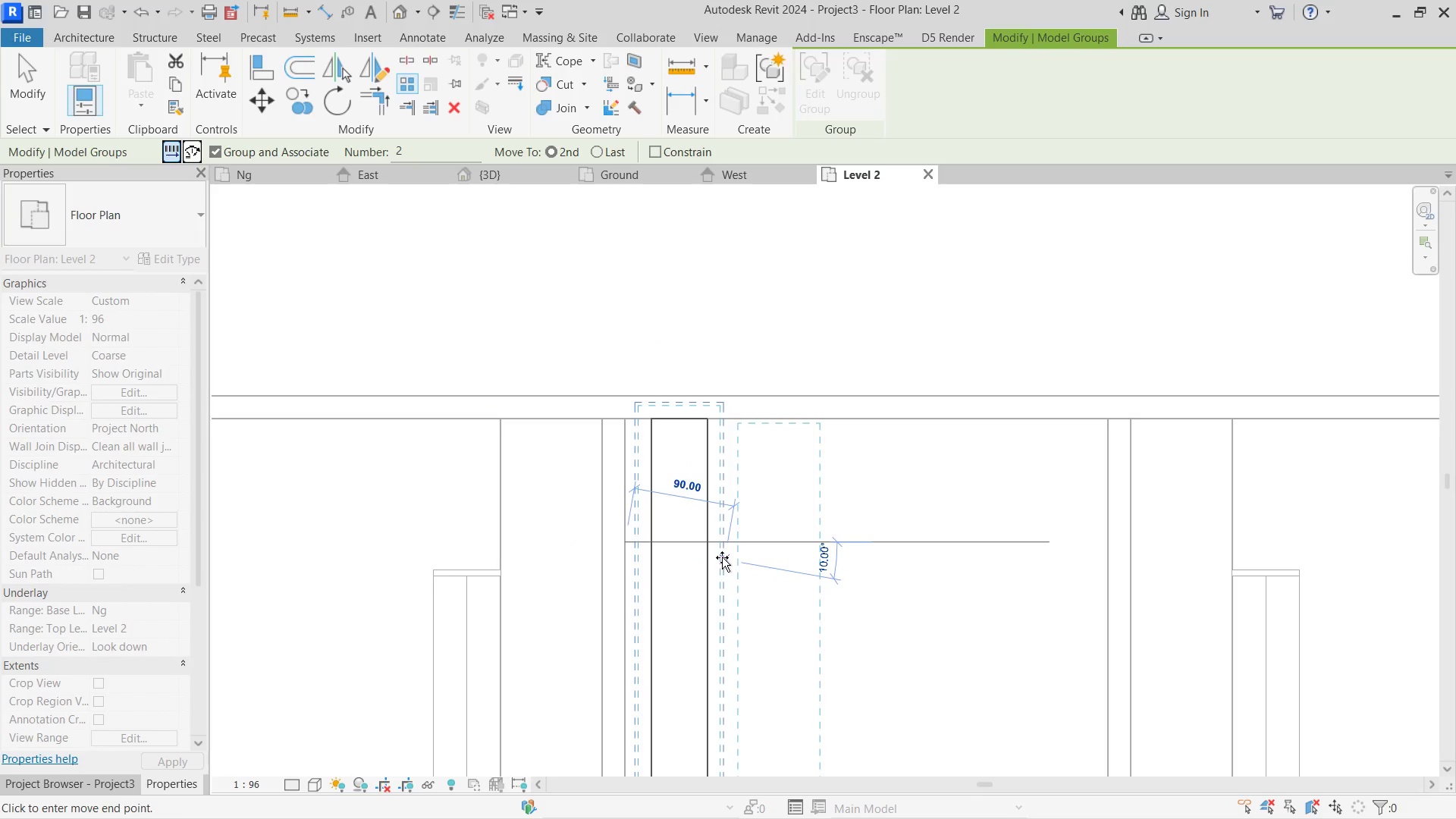 
left_click([711, 554])
 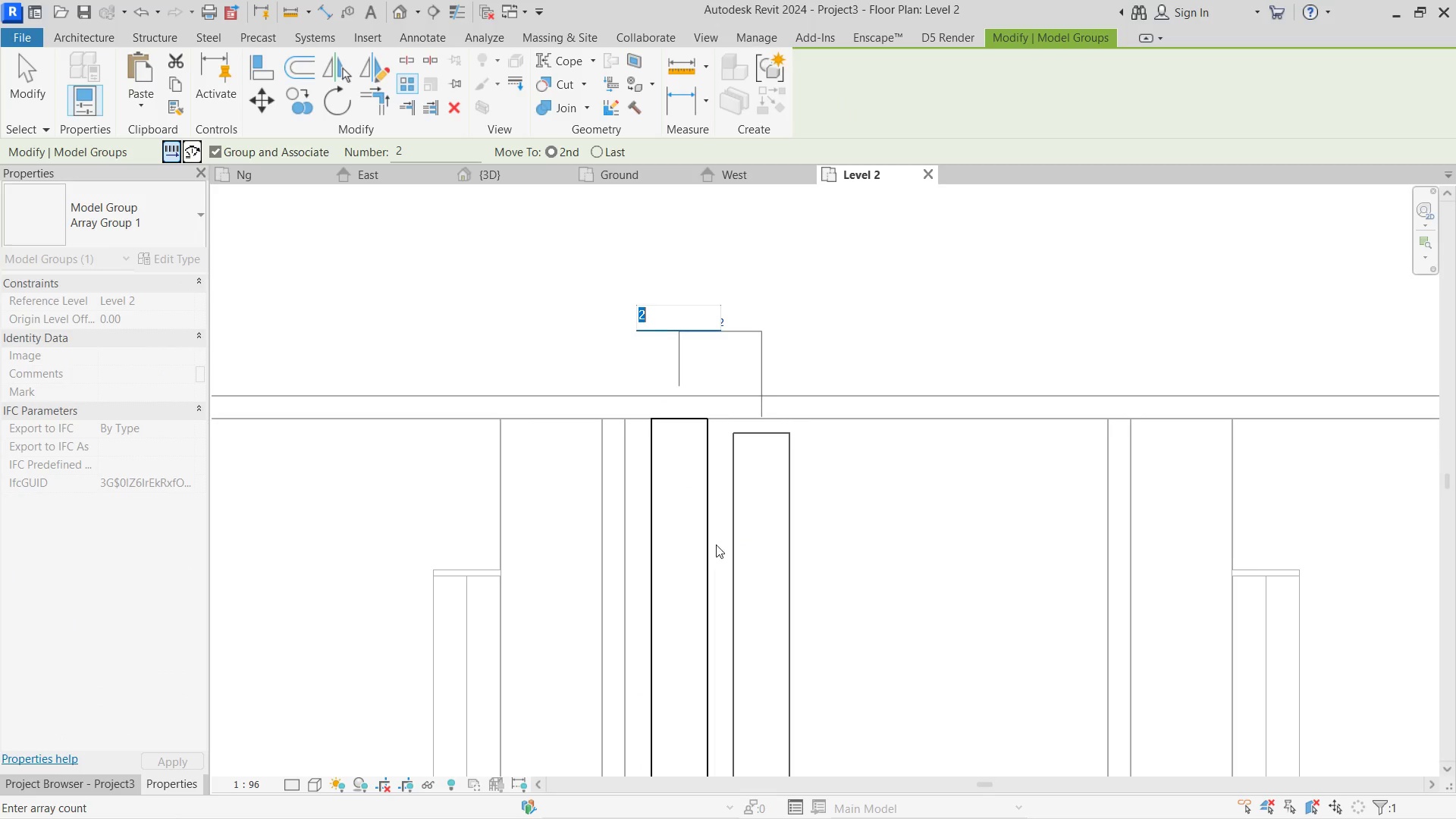 
key(Escape)
 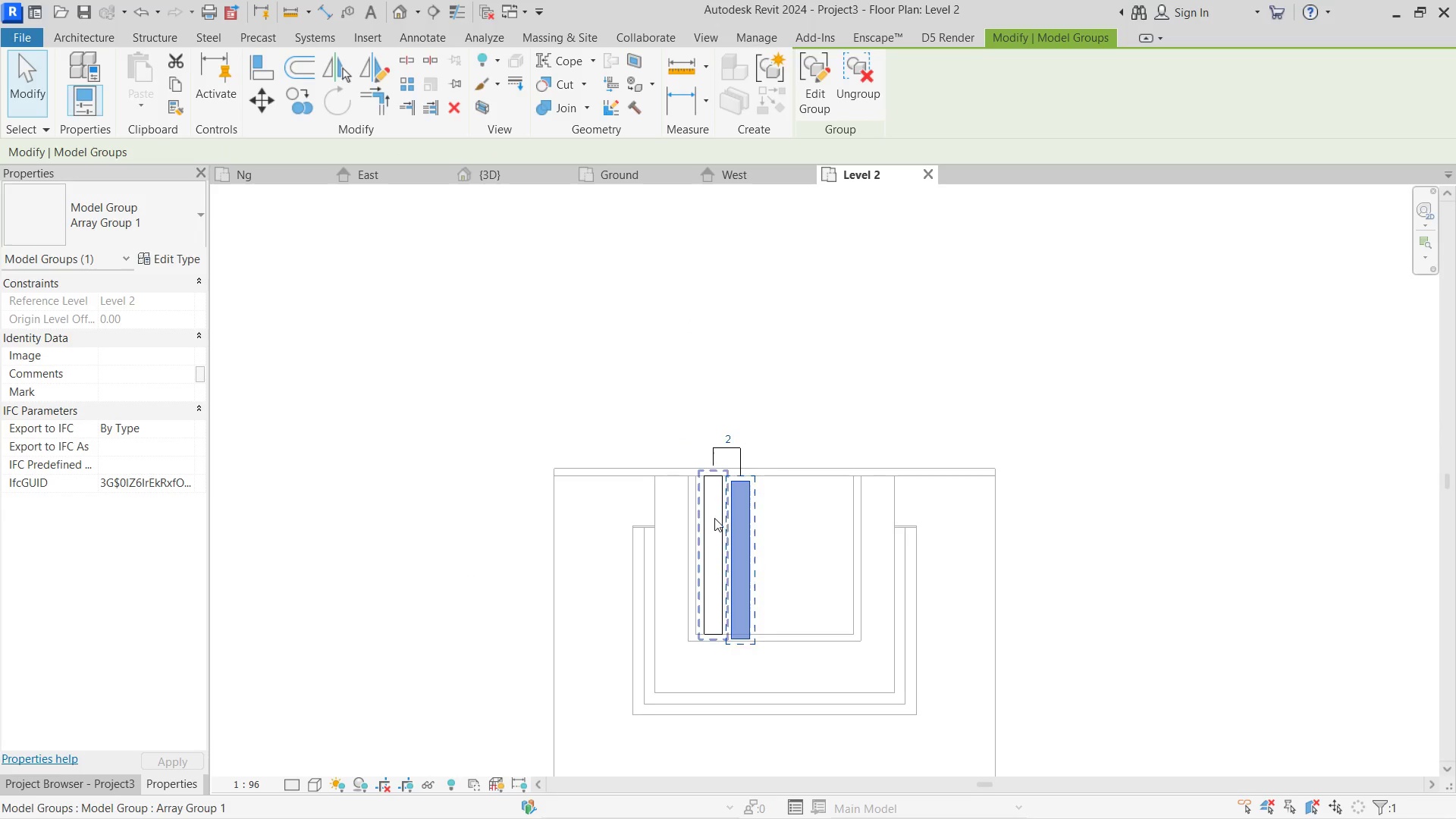 
scroll: coordinate [735, 490], scroll_direction: down, amount: 8.0
 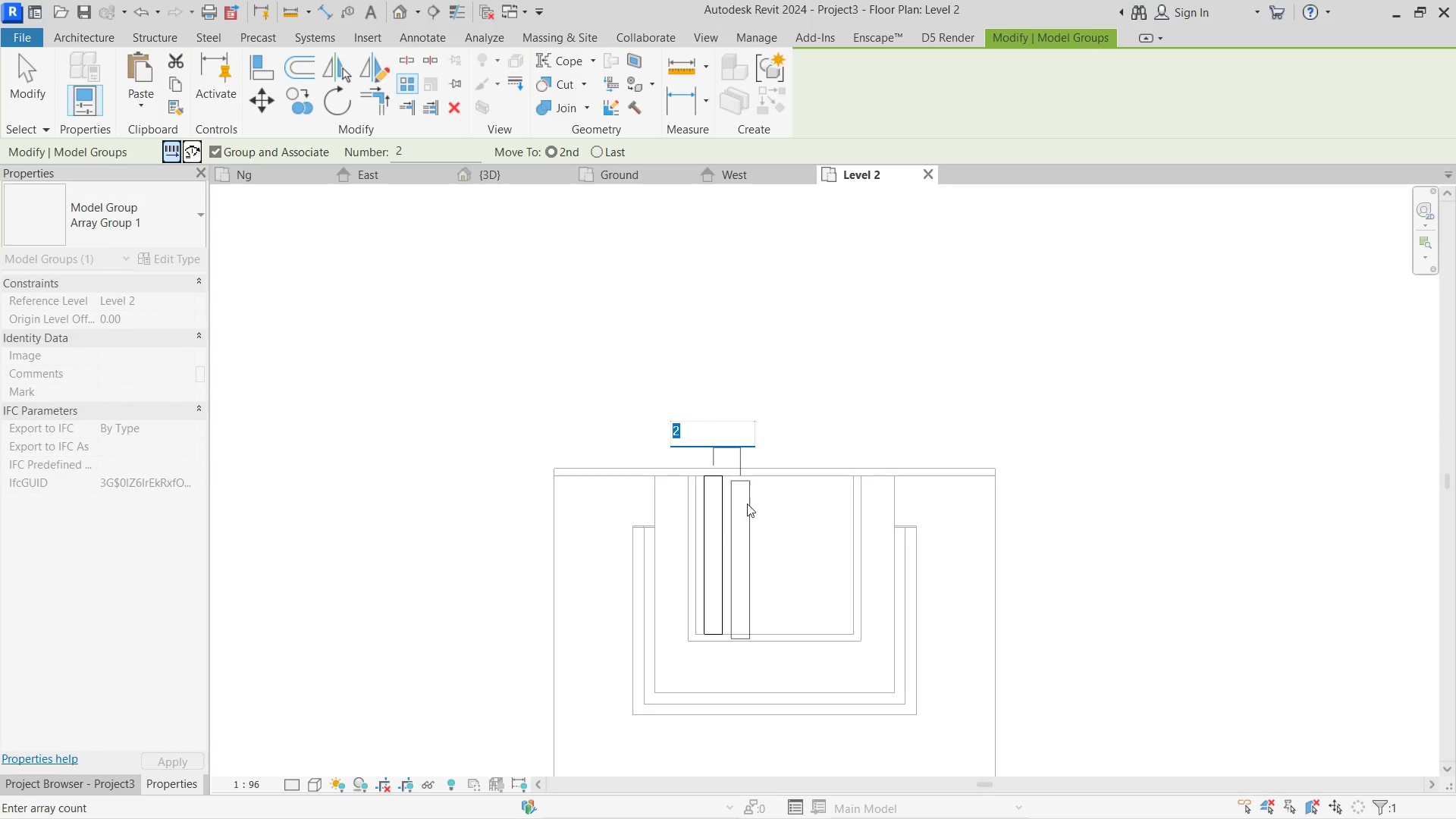 
key(Escape)
 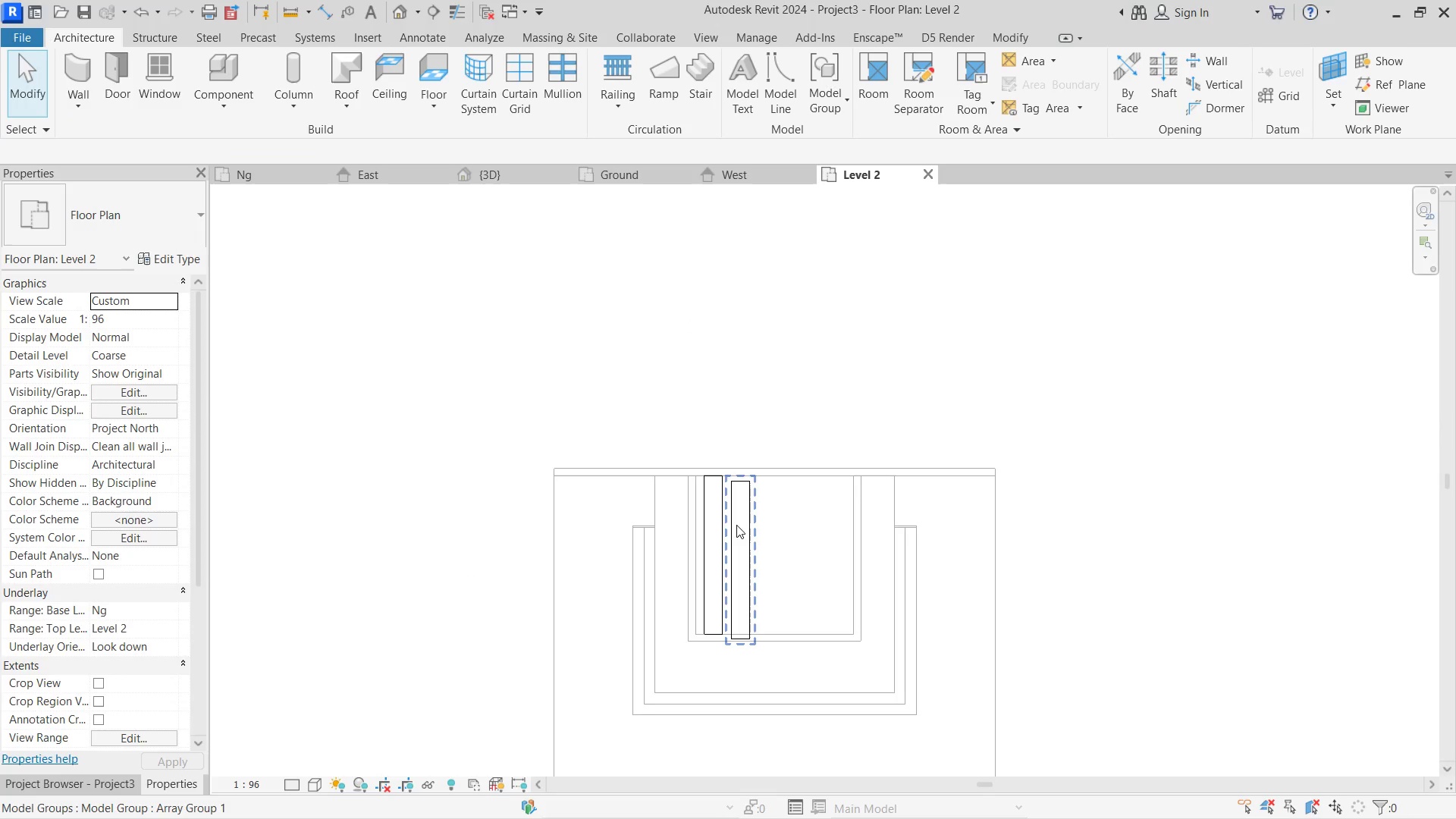 
left_click([736, 525])
 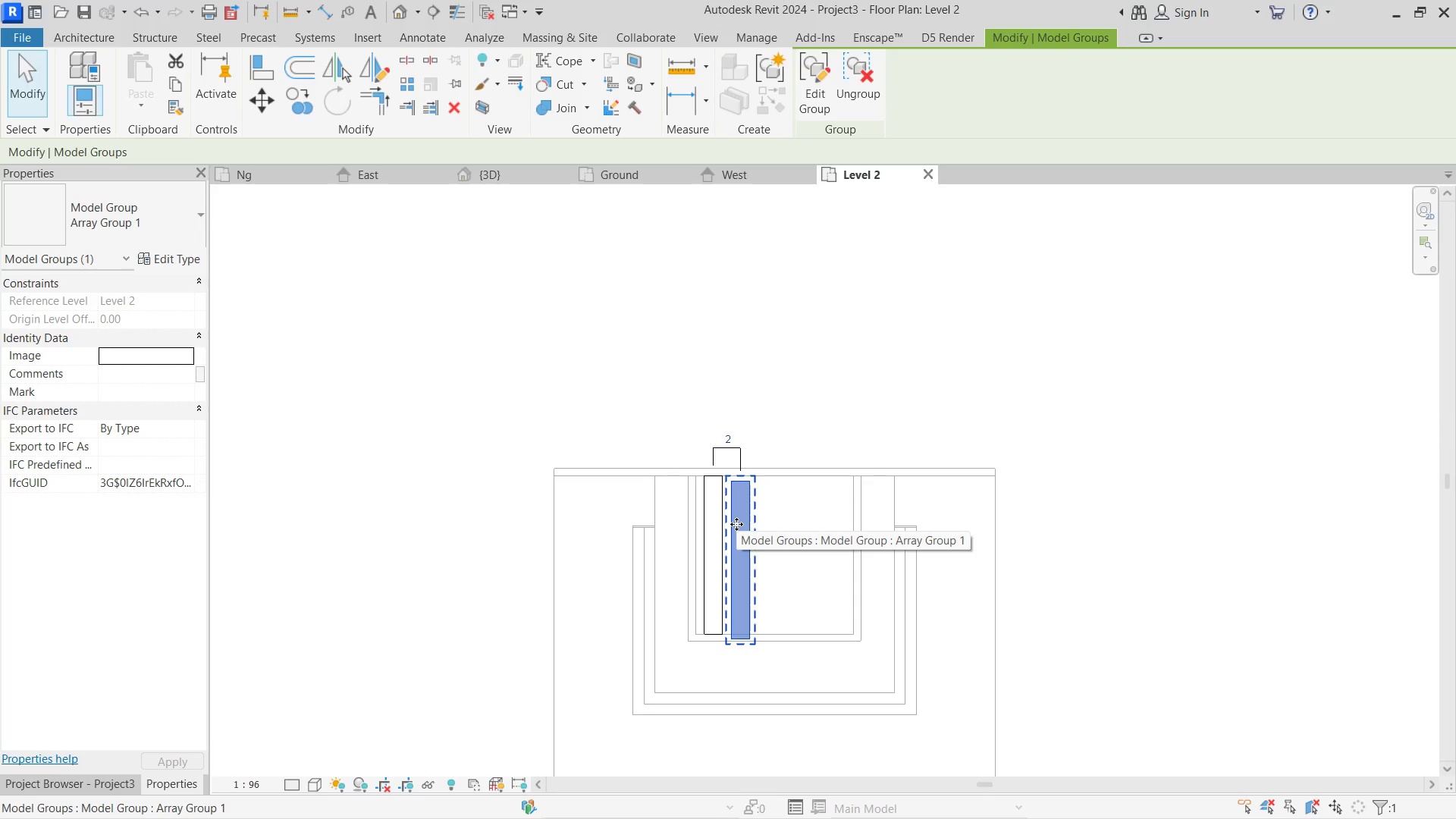 
key(Delete)
 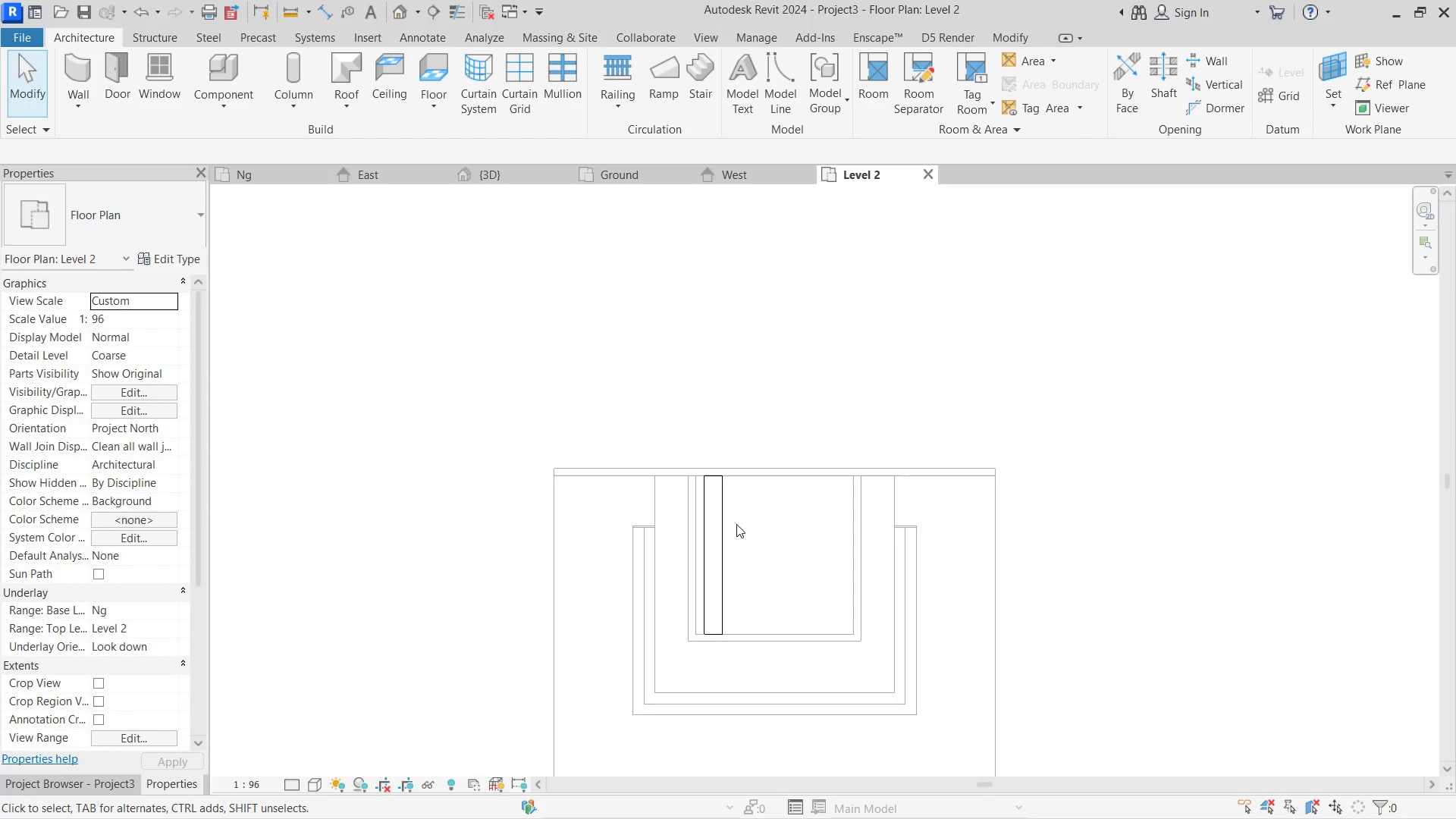 
key(Control+Z)
 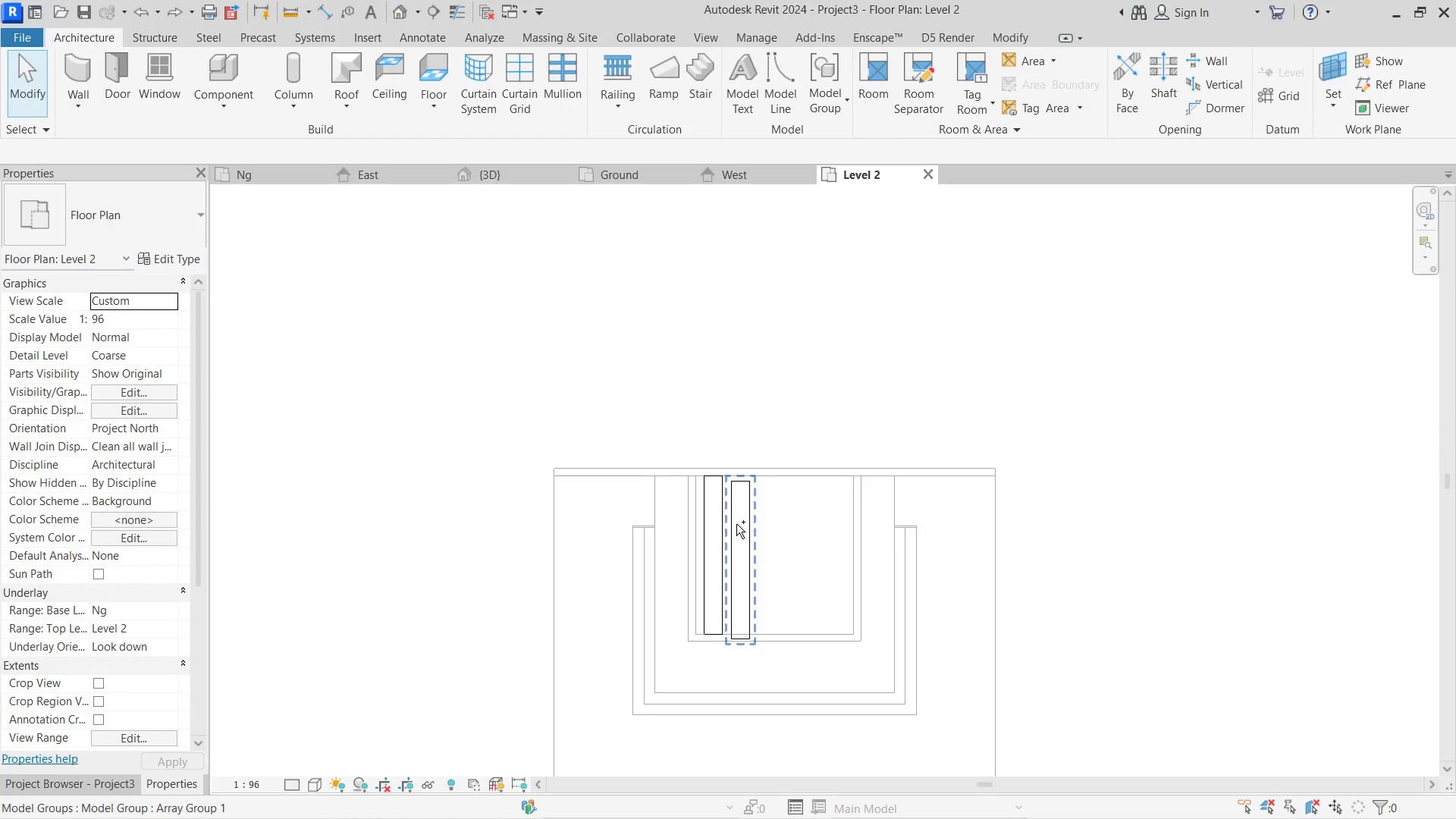 
key(Control+Z)
 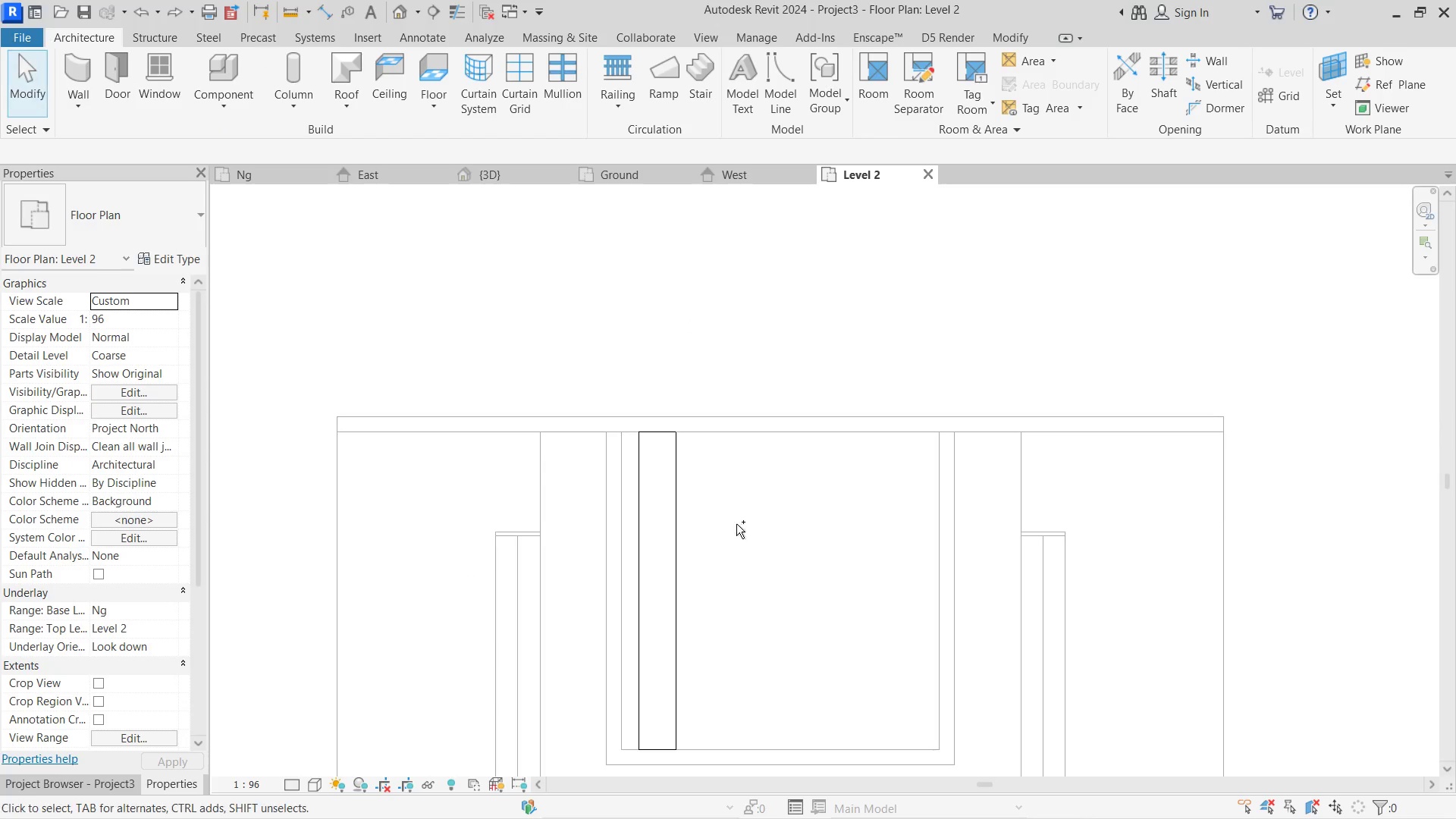 
key(Control+Z)
 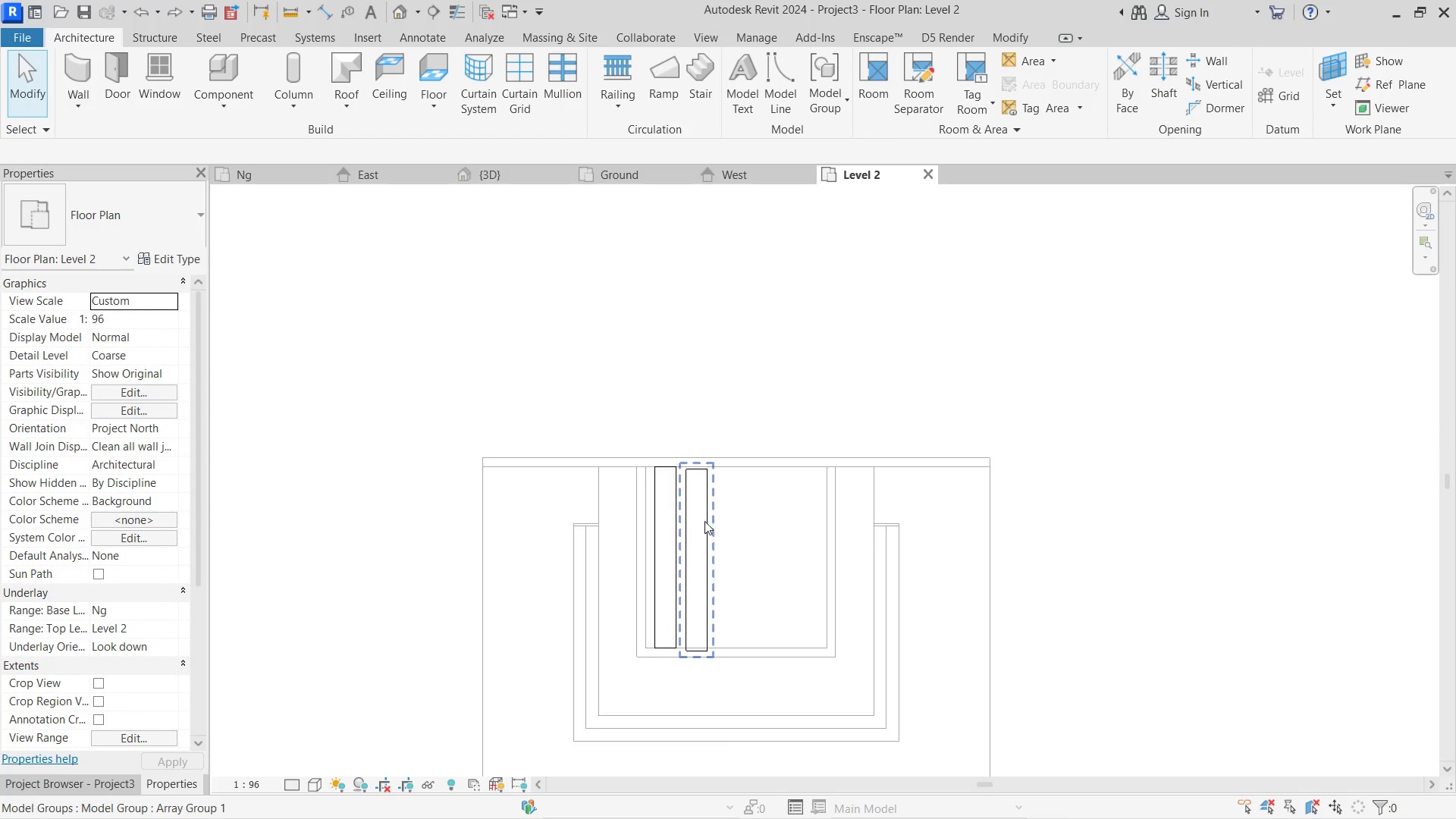 
key(Control+Z)
 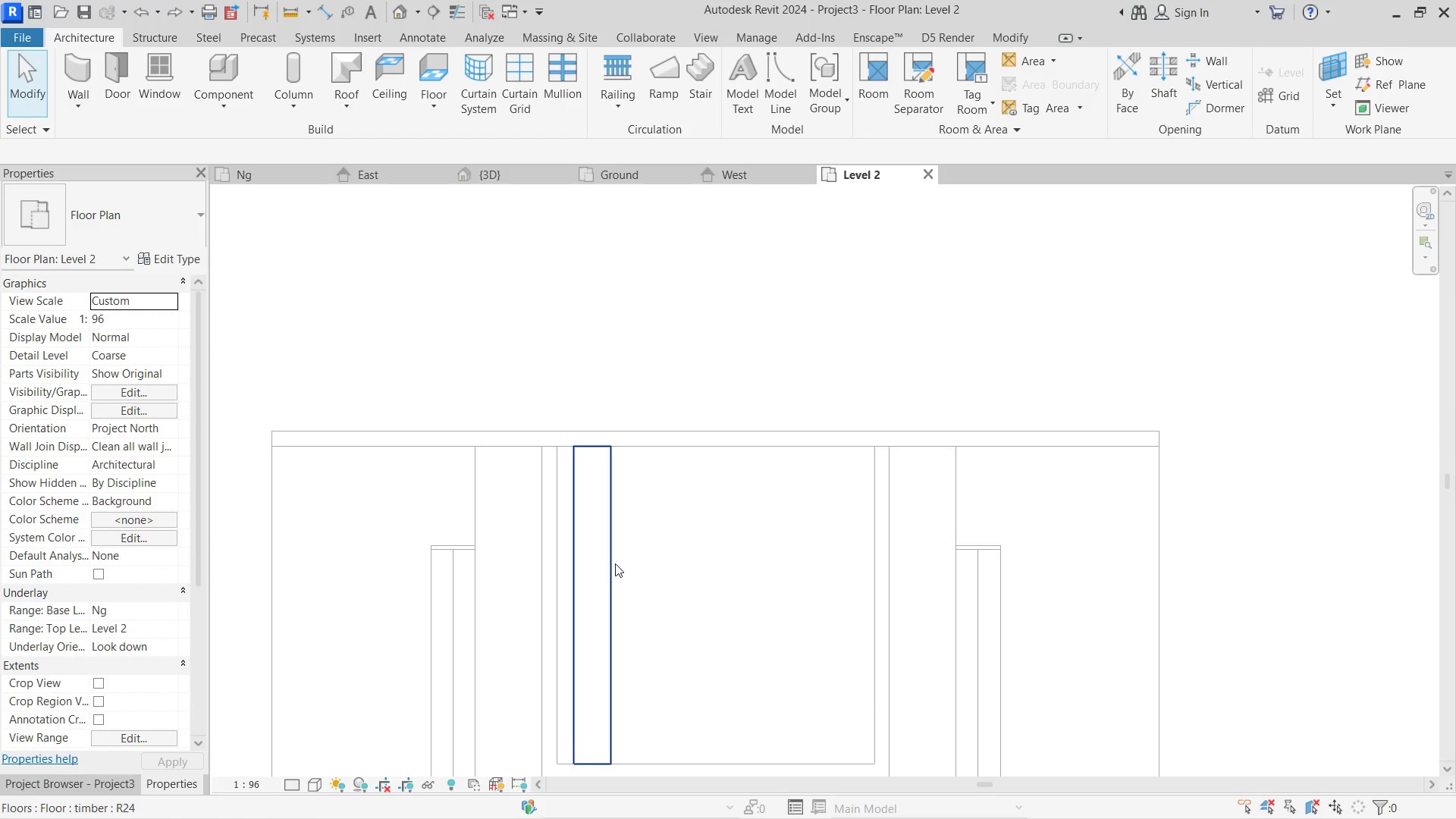 
left_click([609, 561])
 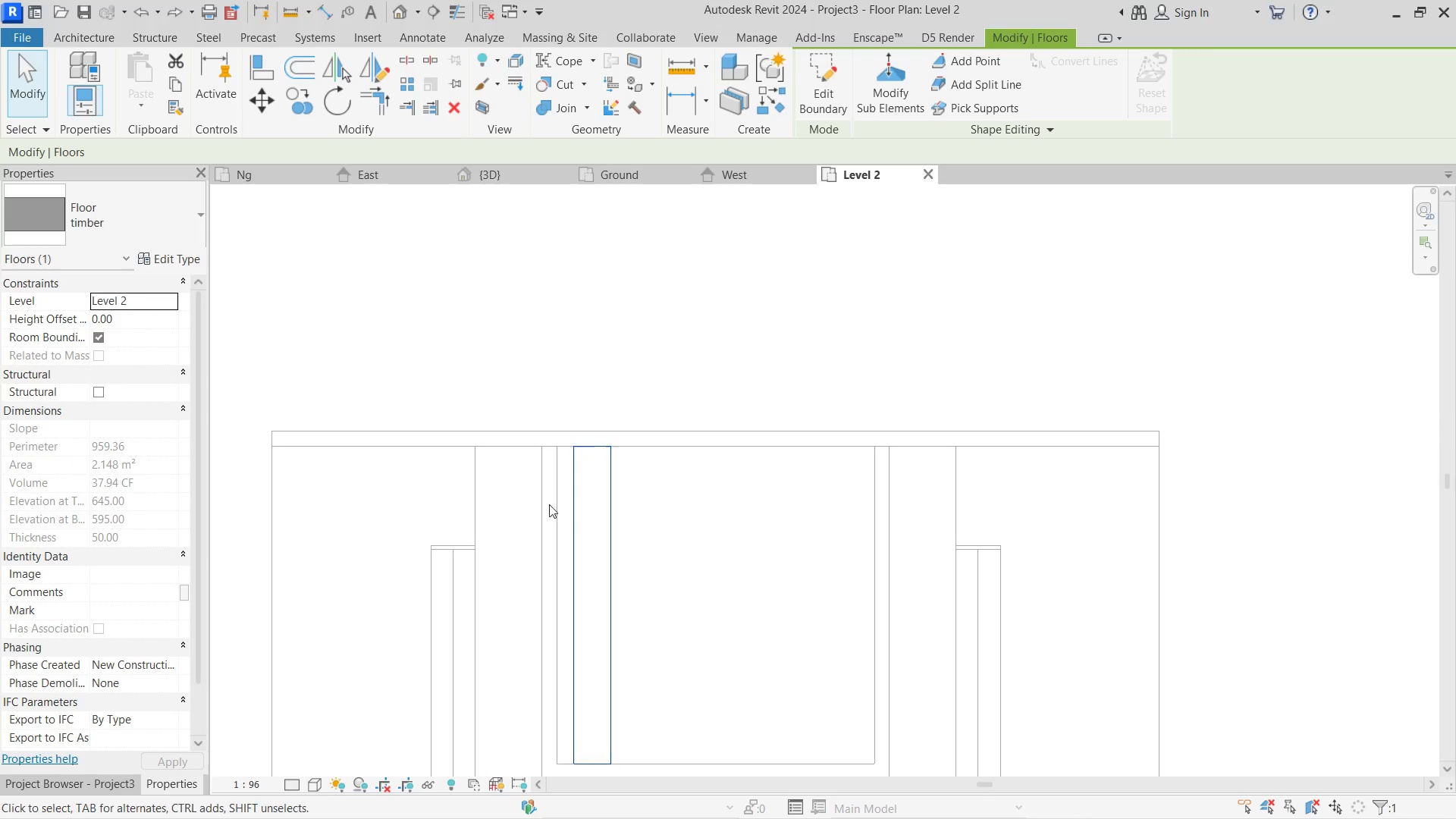 
scroll: coordinate [572, 514], scroll_direction: up, amount: 2.0
 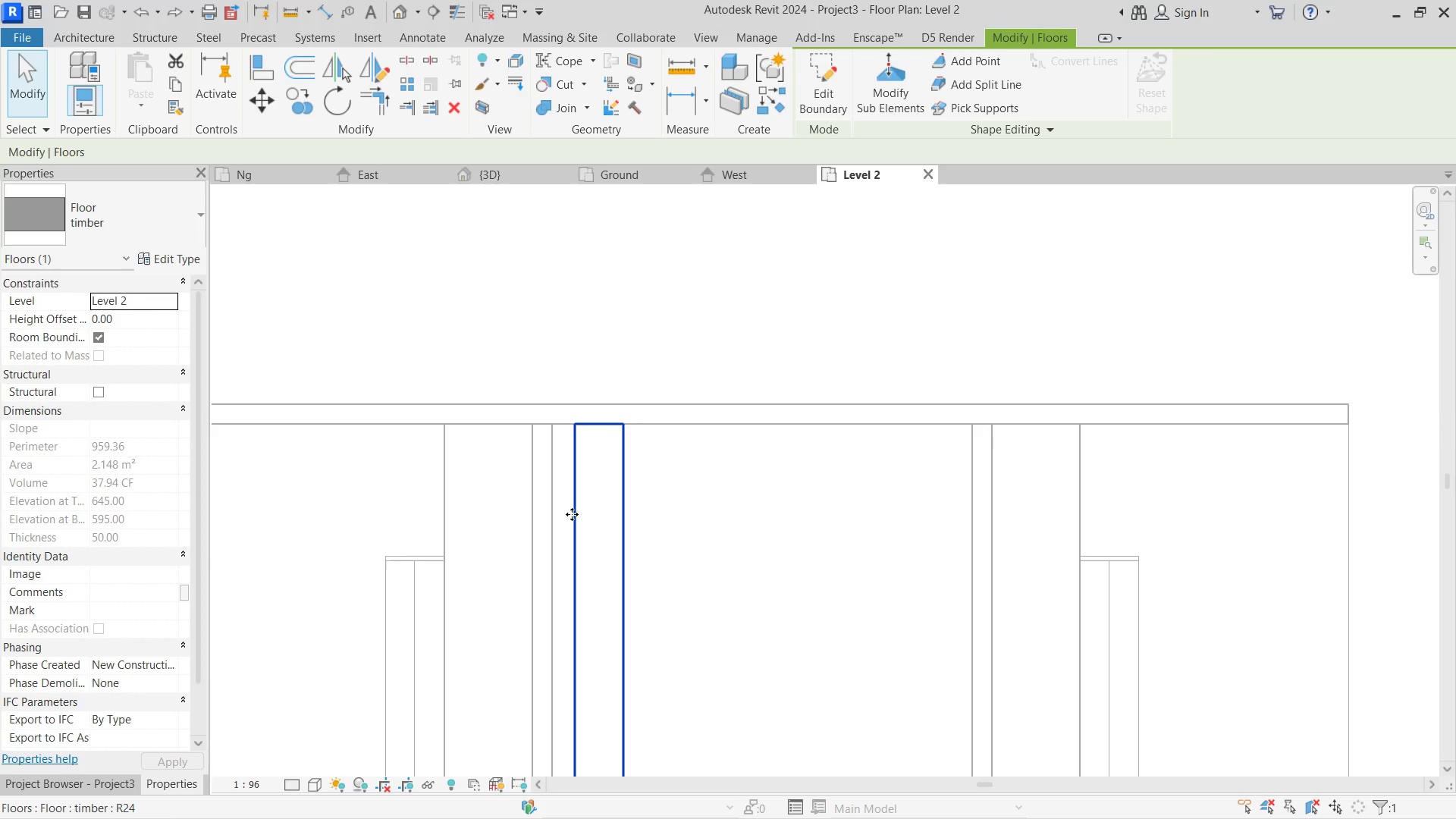 
key(D)
 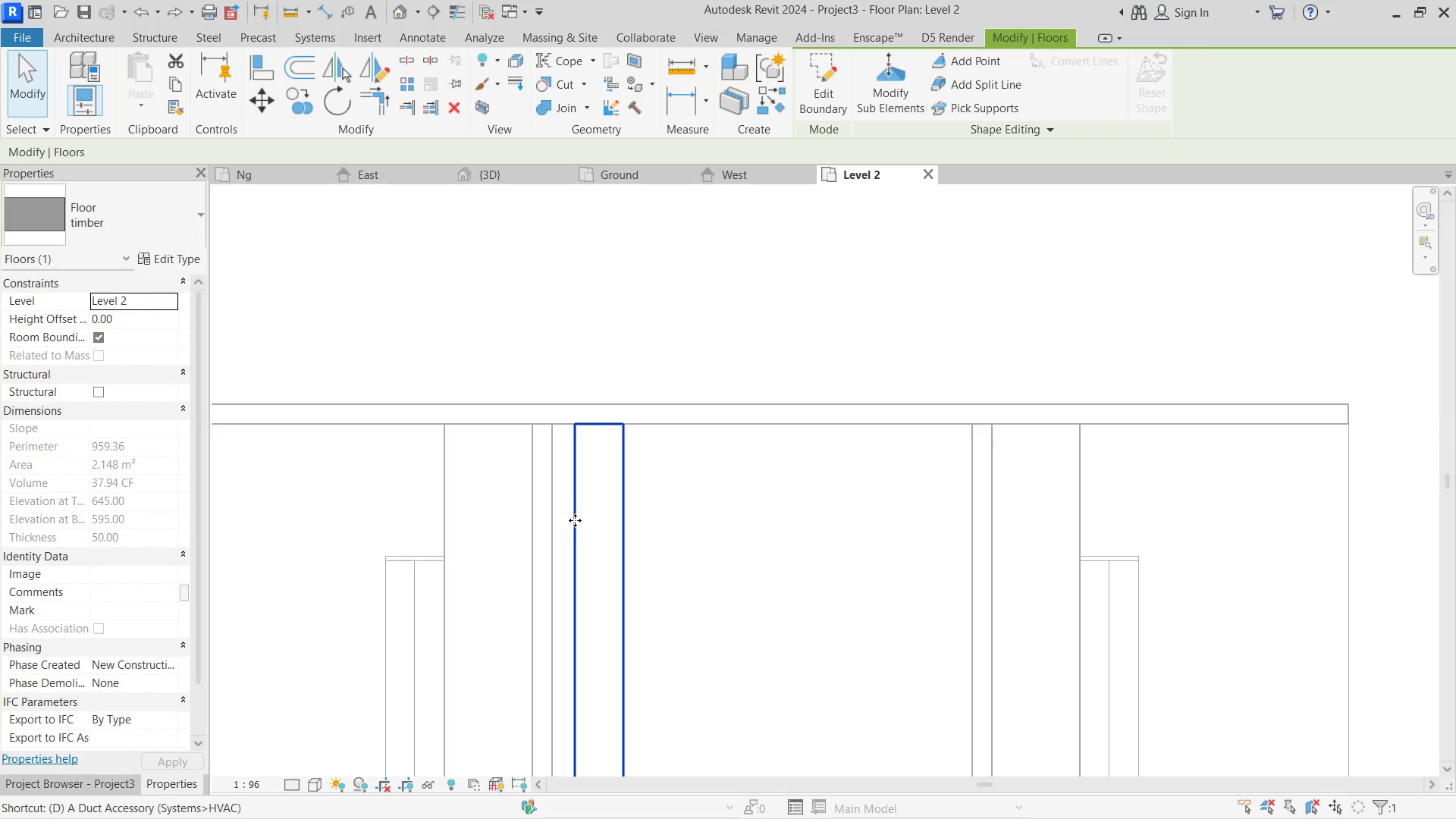 
hold_key(key=I, duration=8.33)
 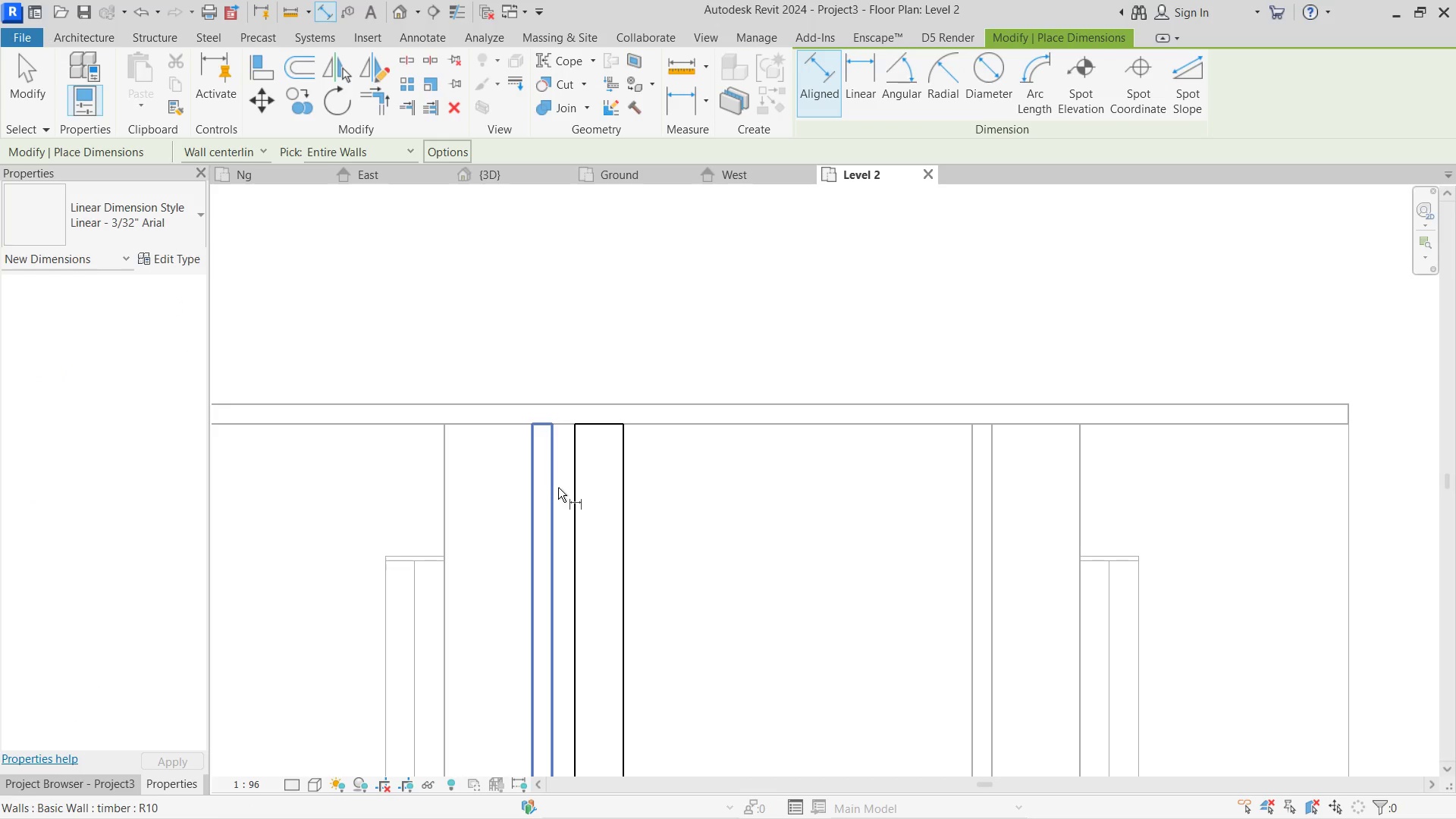 
left_click([554, 531])
 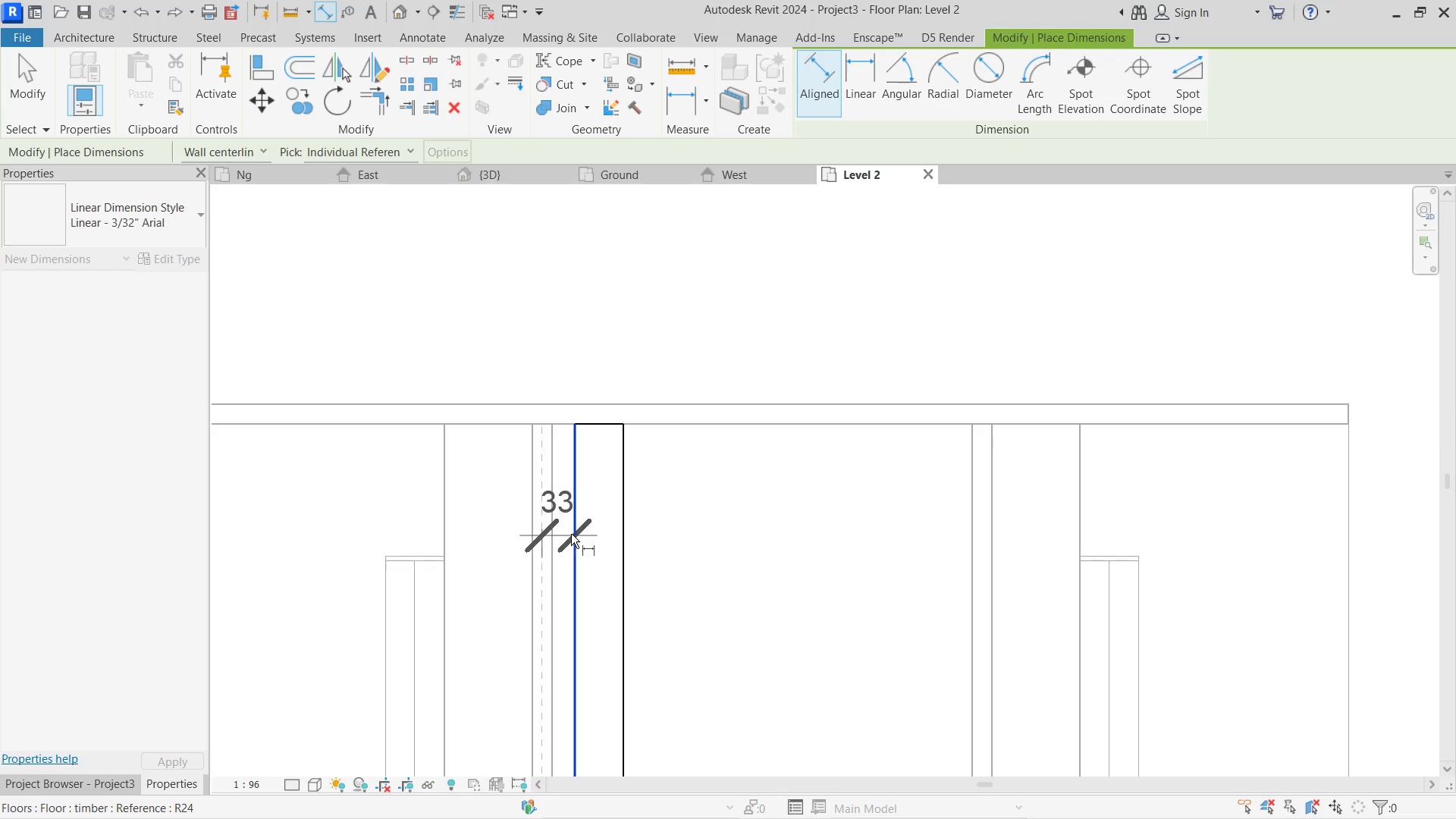 
double_click([566, 533])
 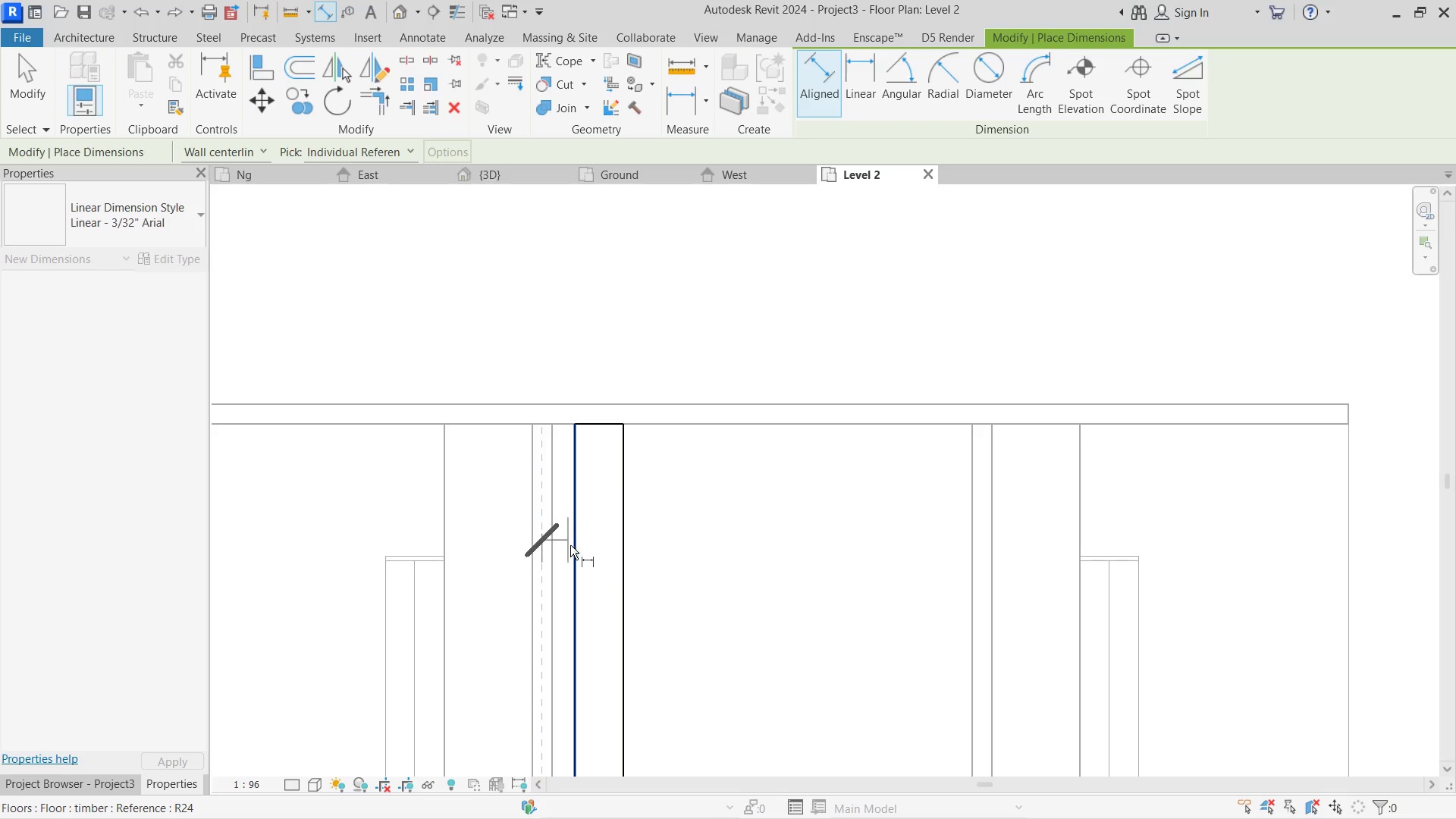 
key(Escape)
 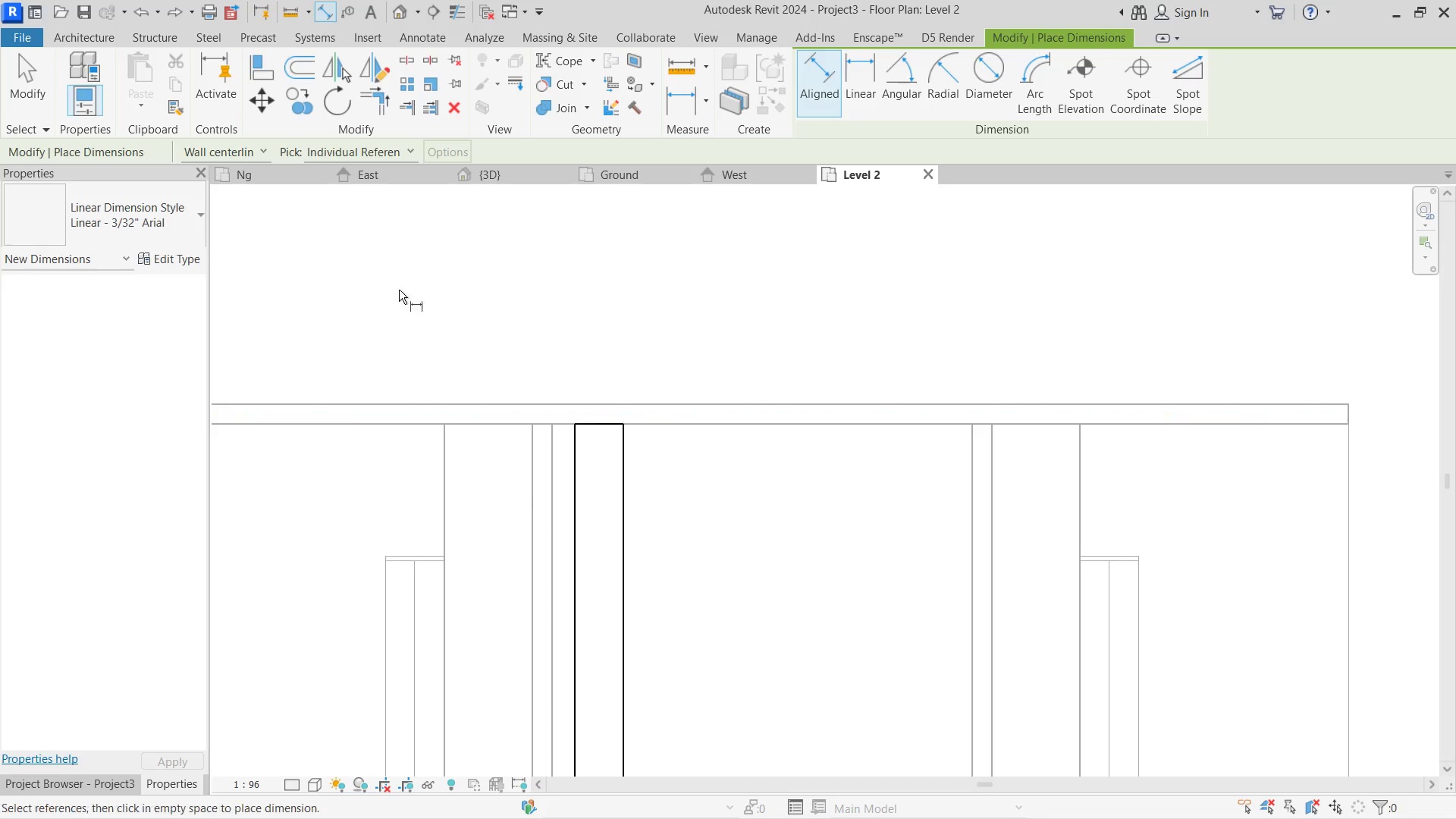 
scroll: coordinate [573, 548], scroll_direction: up, amount: 4.0
 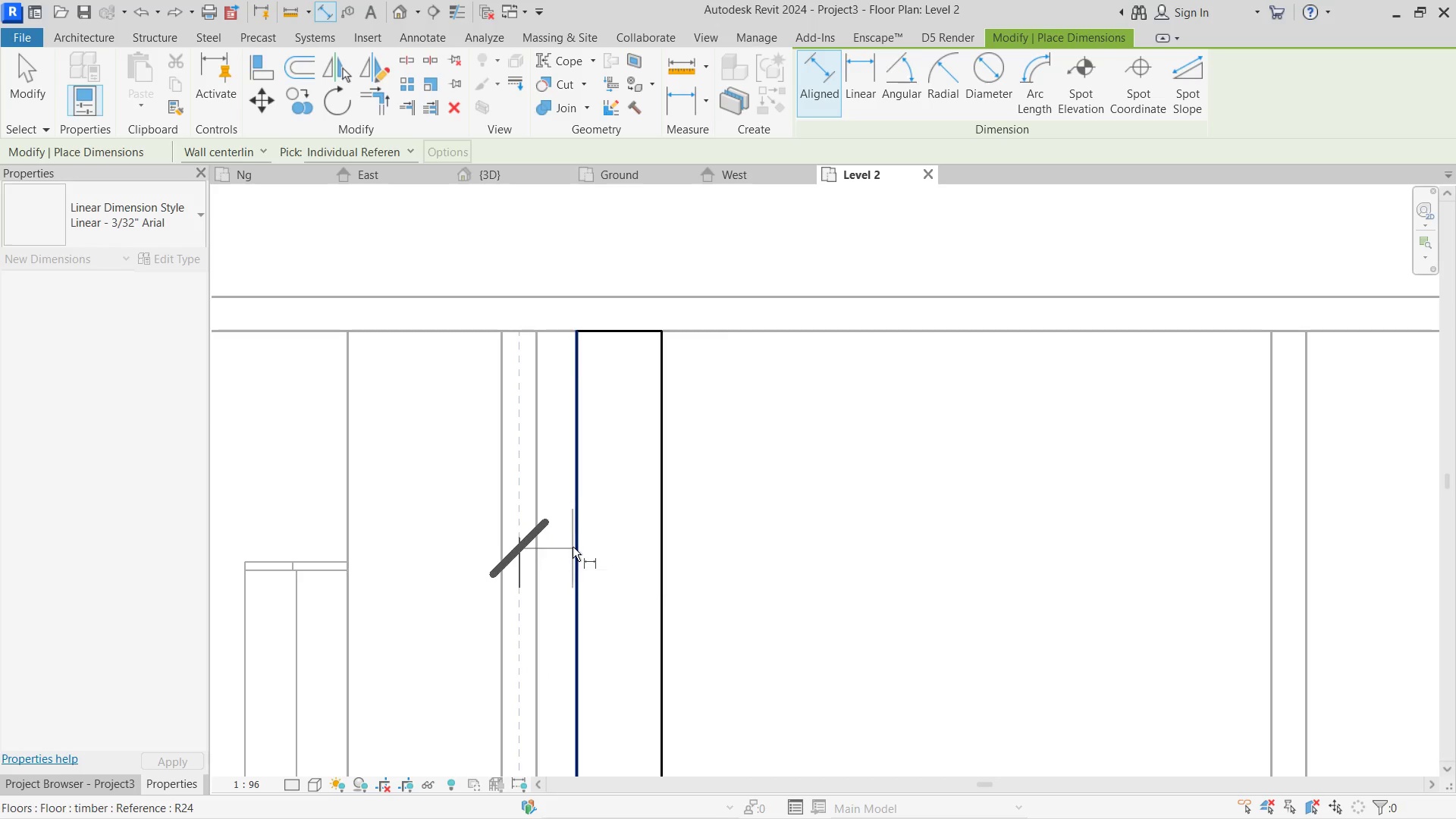 
left_click([384, 152])
 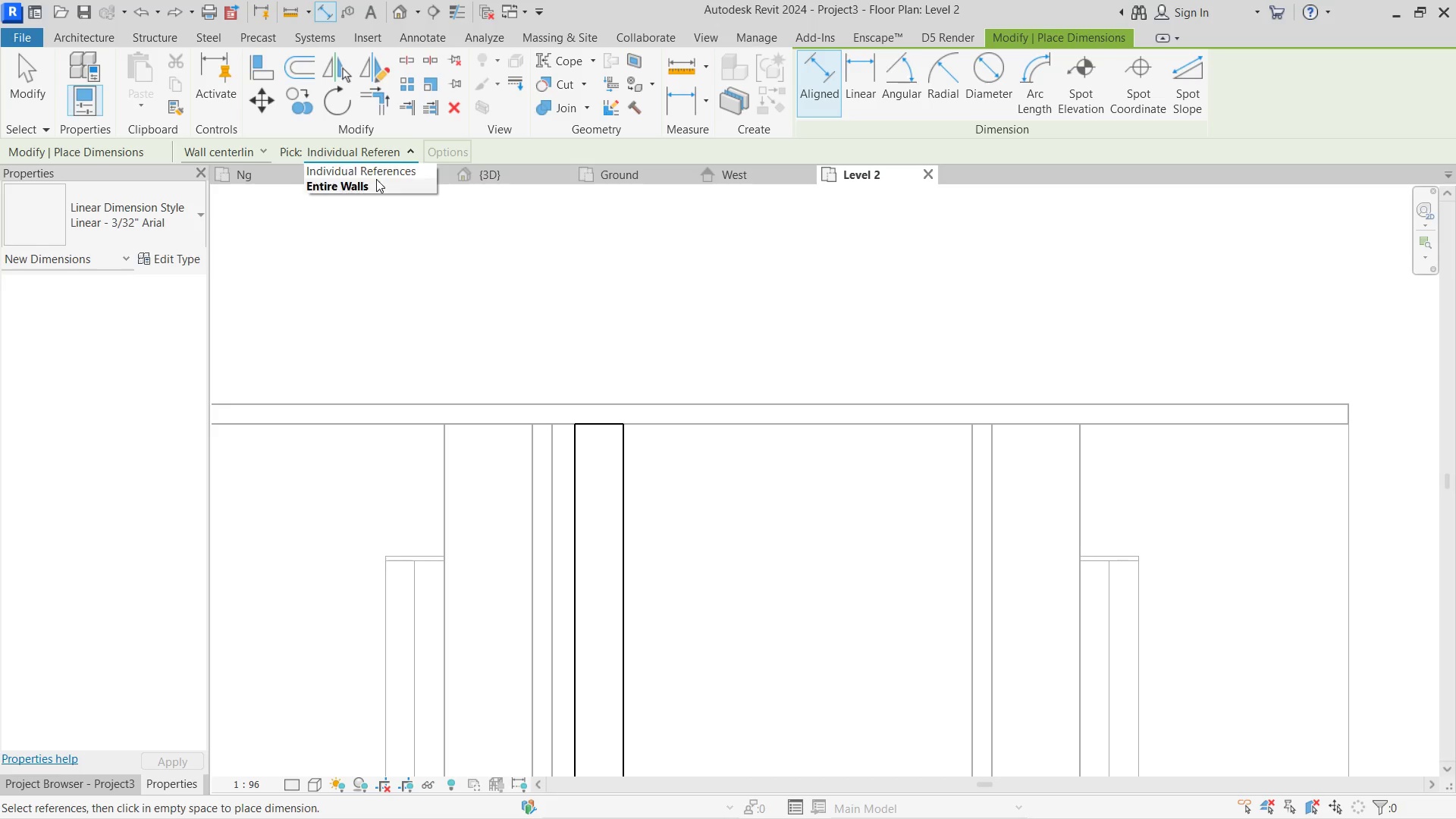 
left_click([366, 187])
 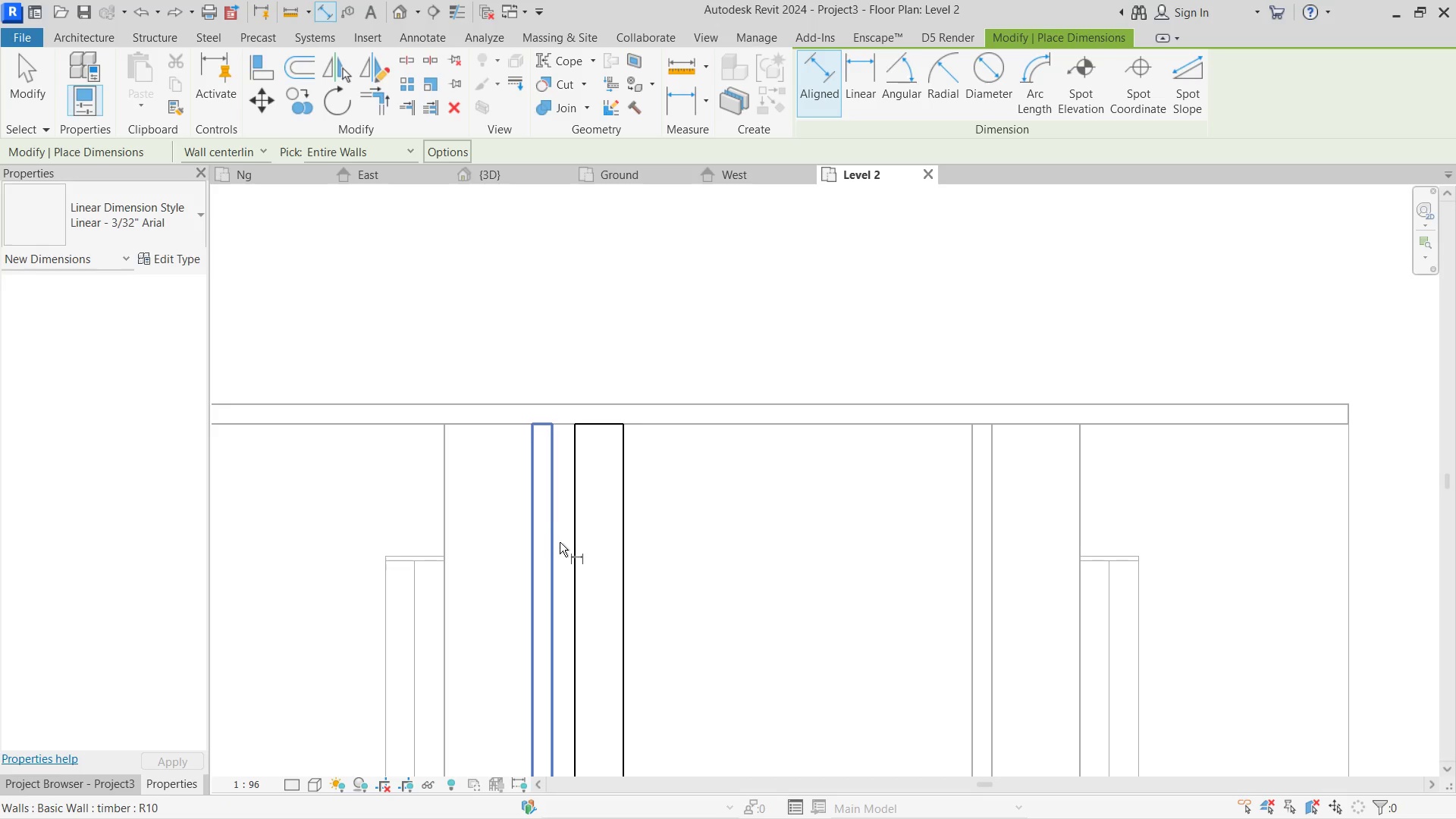 
left_click([554, 542])
 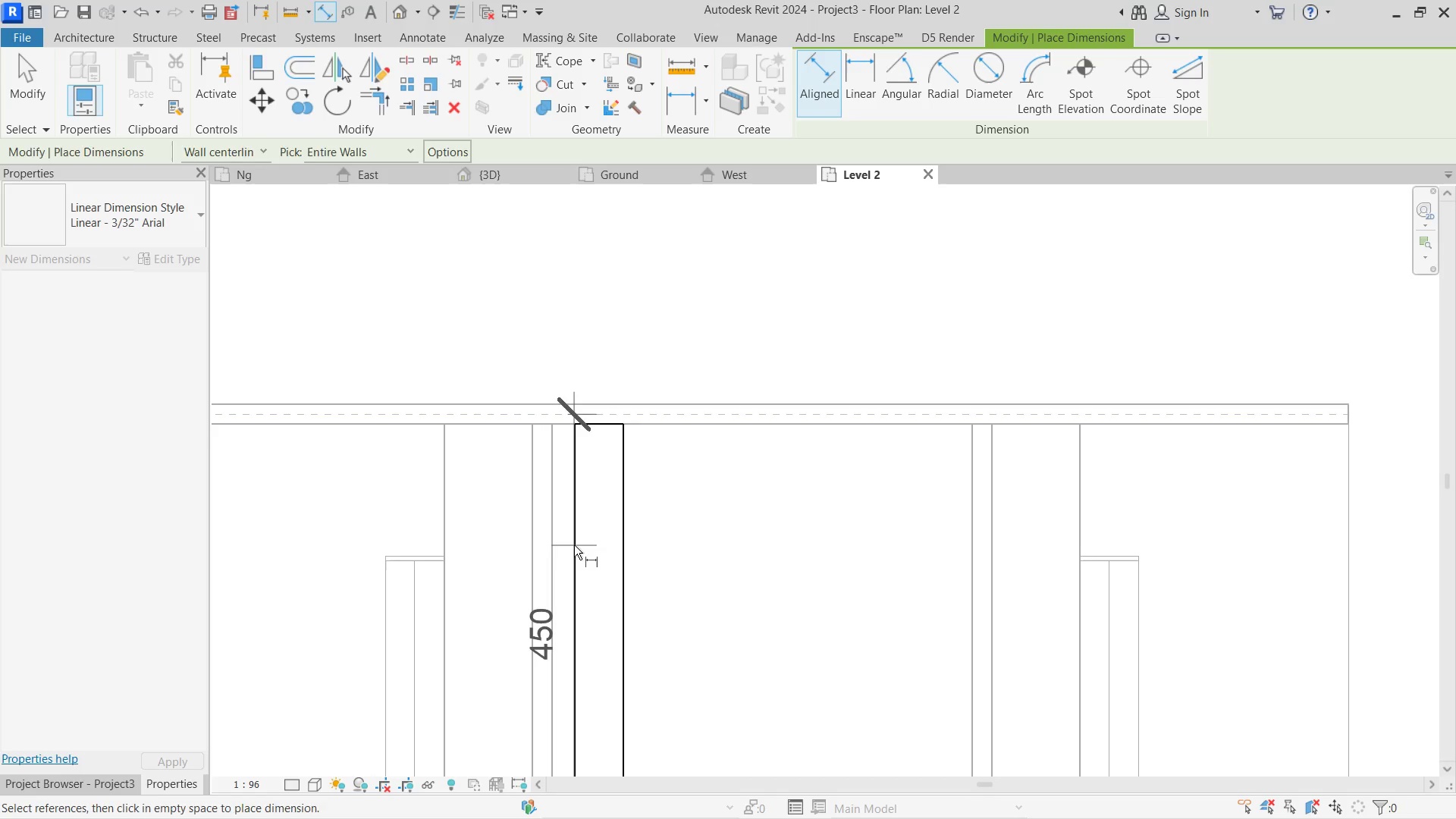 
hold_key(key=Escape, duration=0.41)
 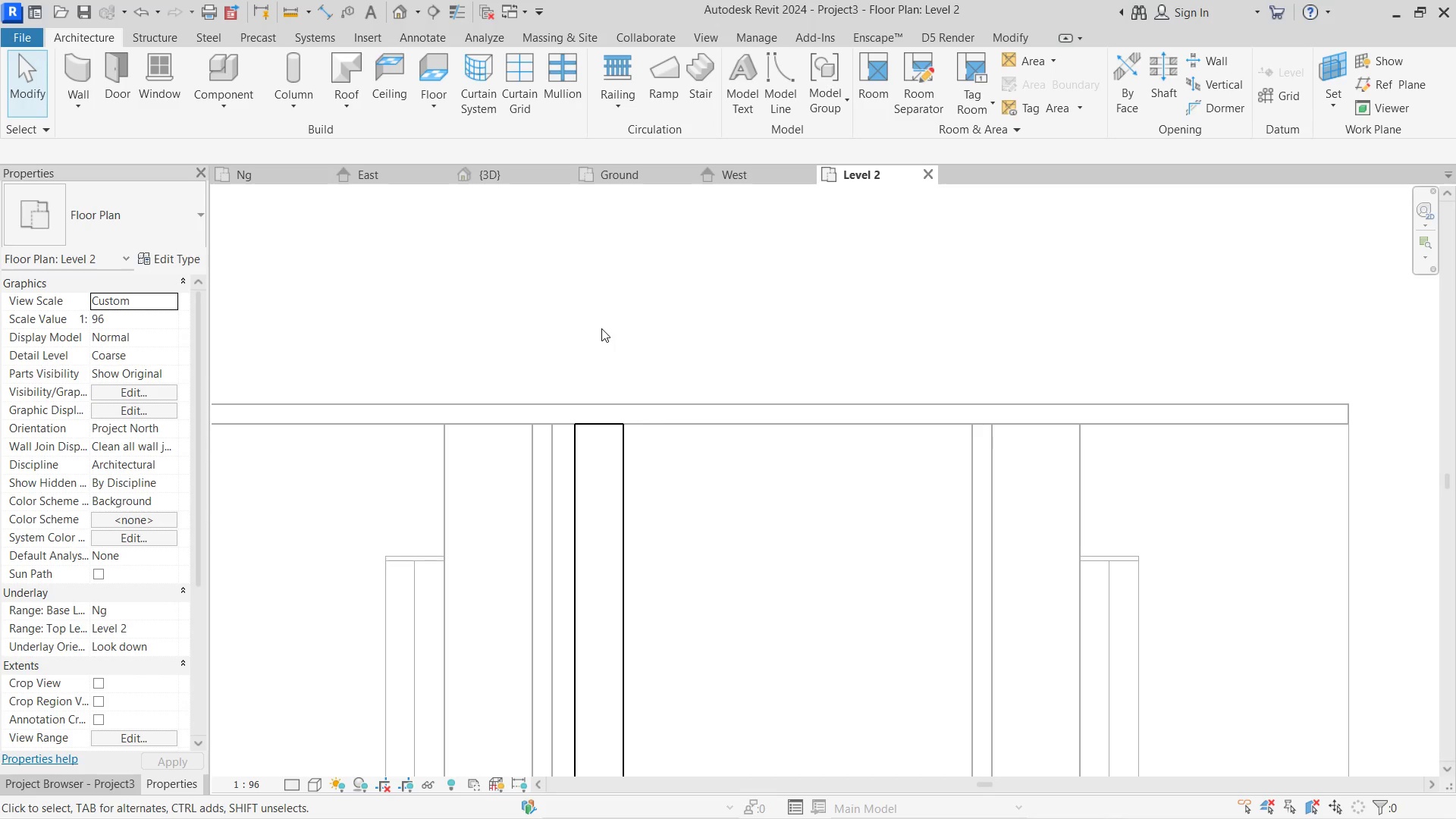 
key(D)
 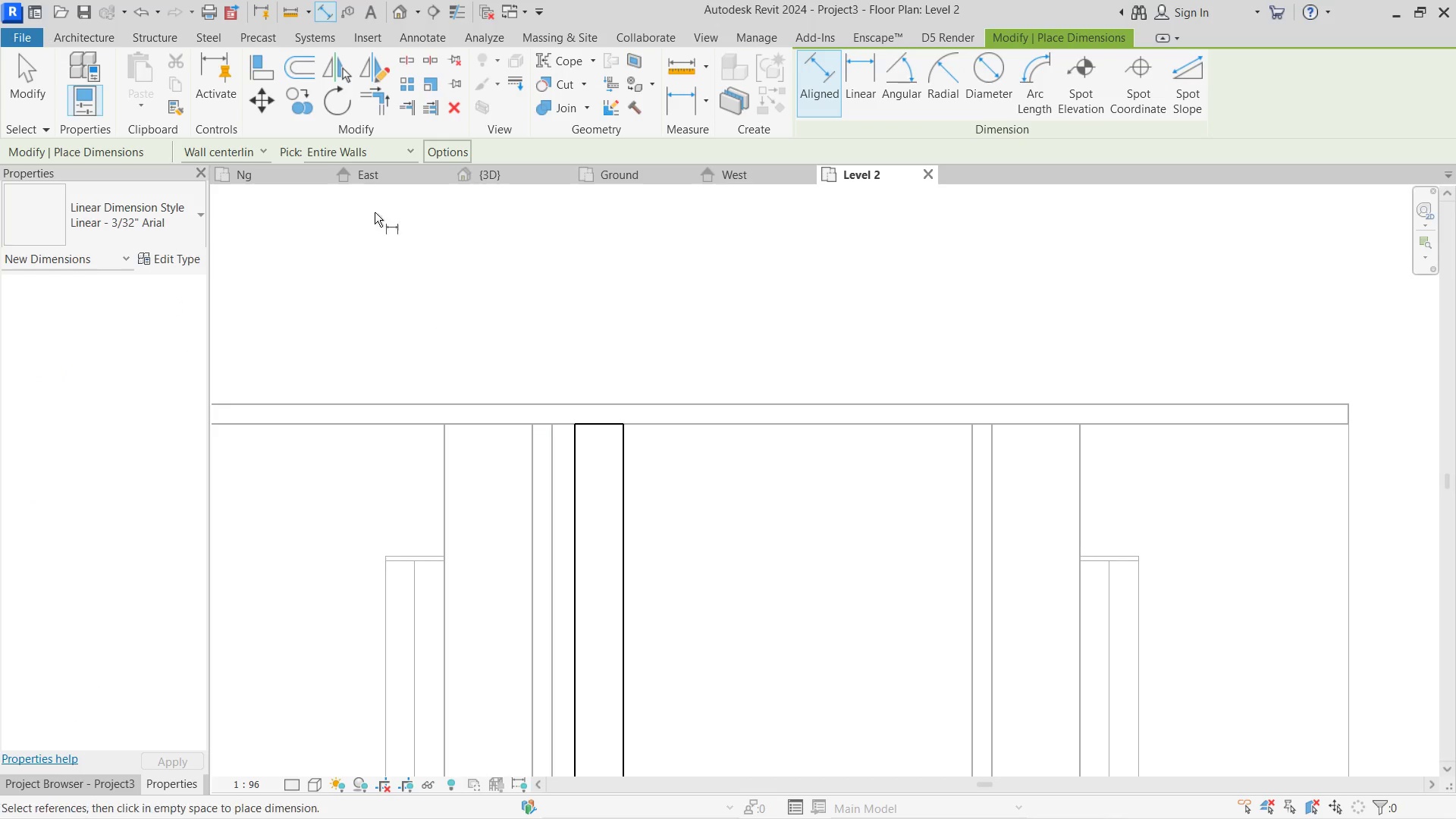 
left_click([362, 155])
 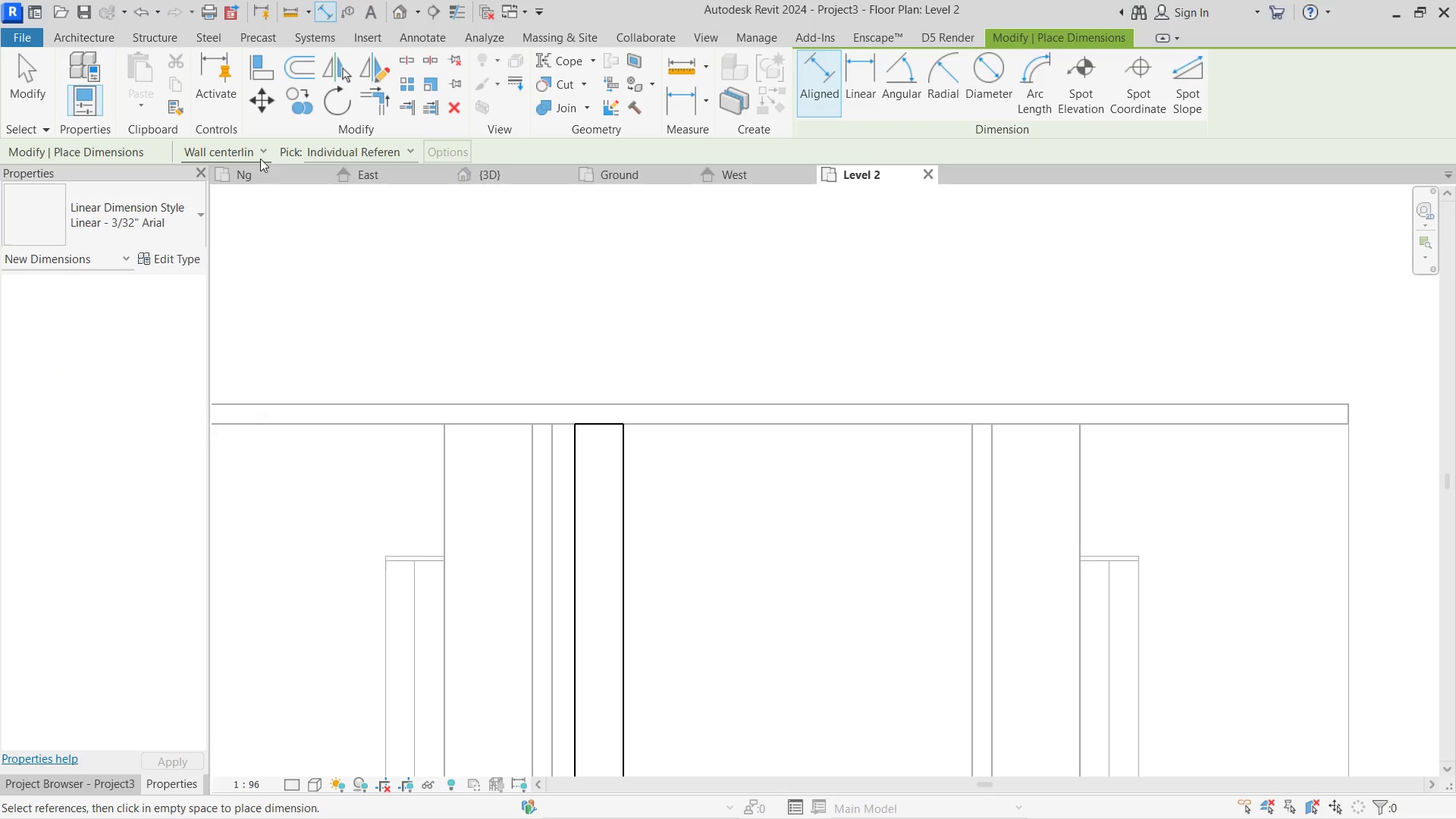 
double_click([244, 149])
 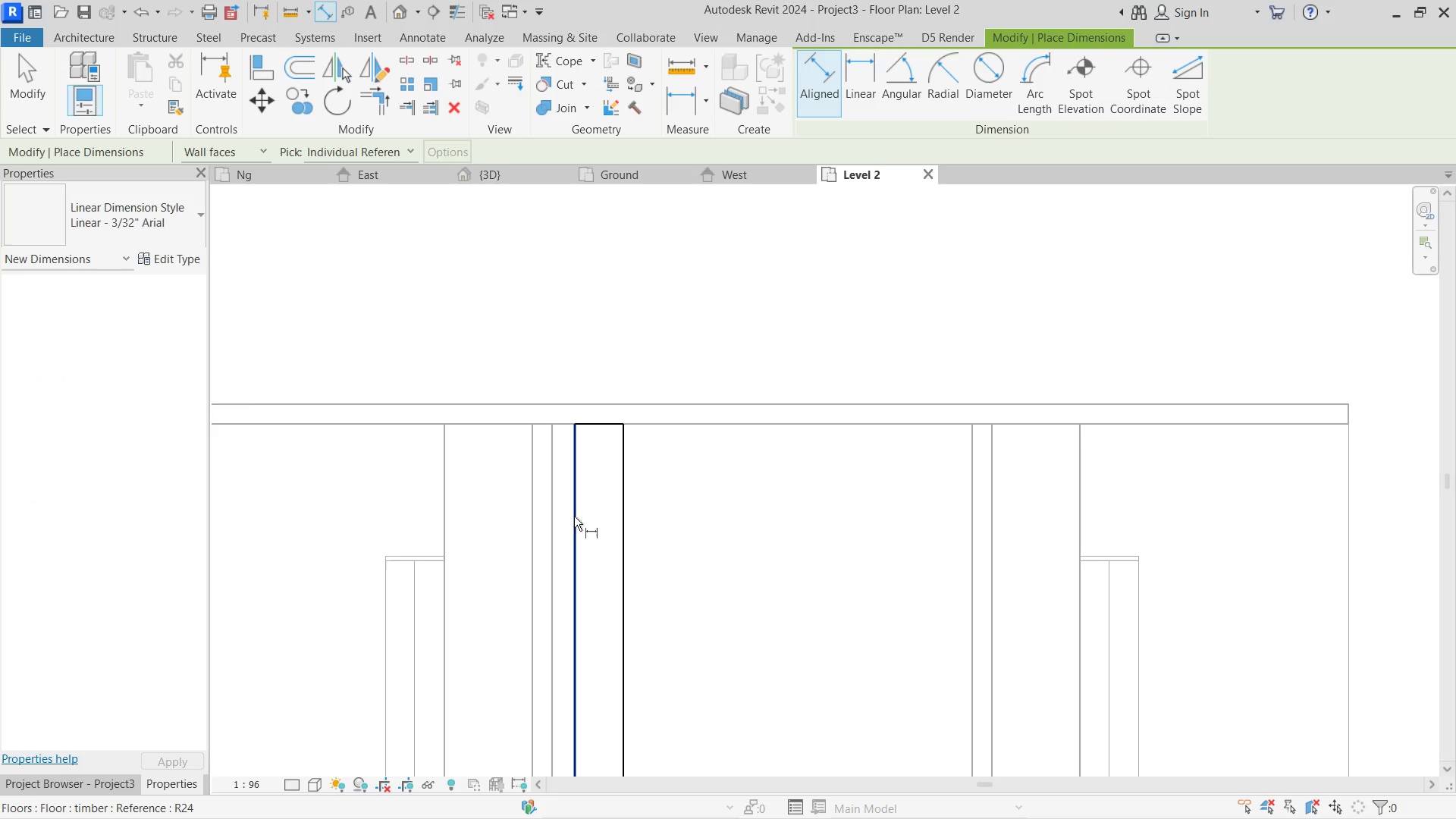 
left_click([551, 509])
 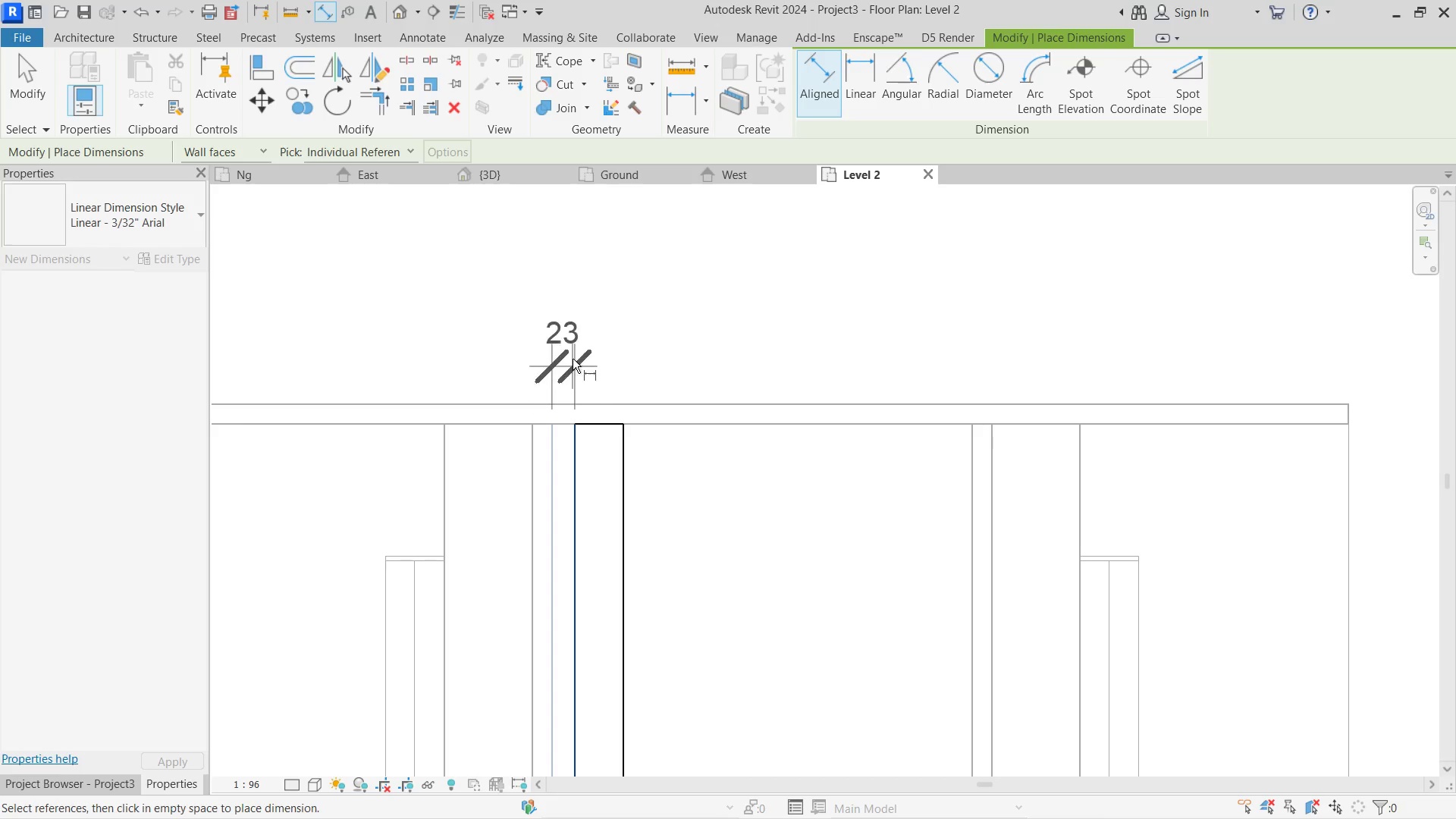 
left_click([573, 354])
 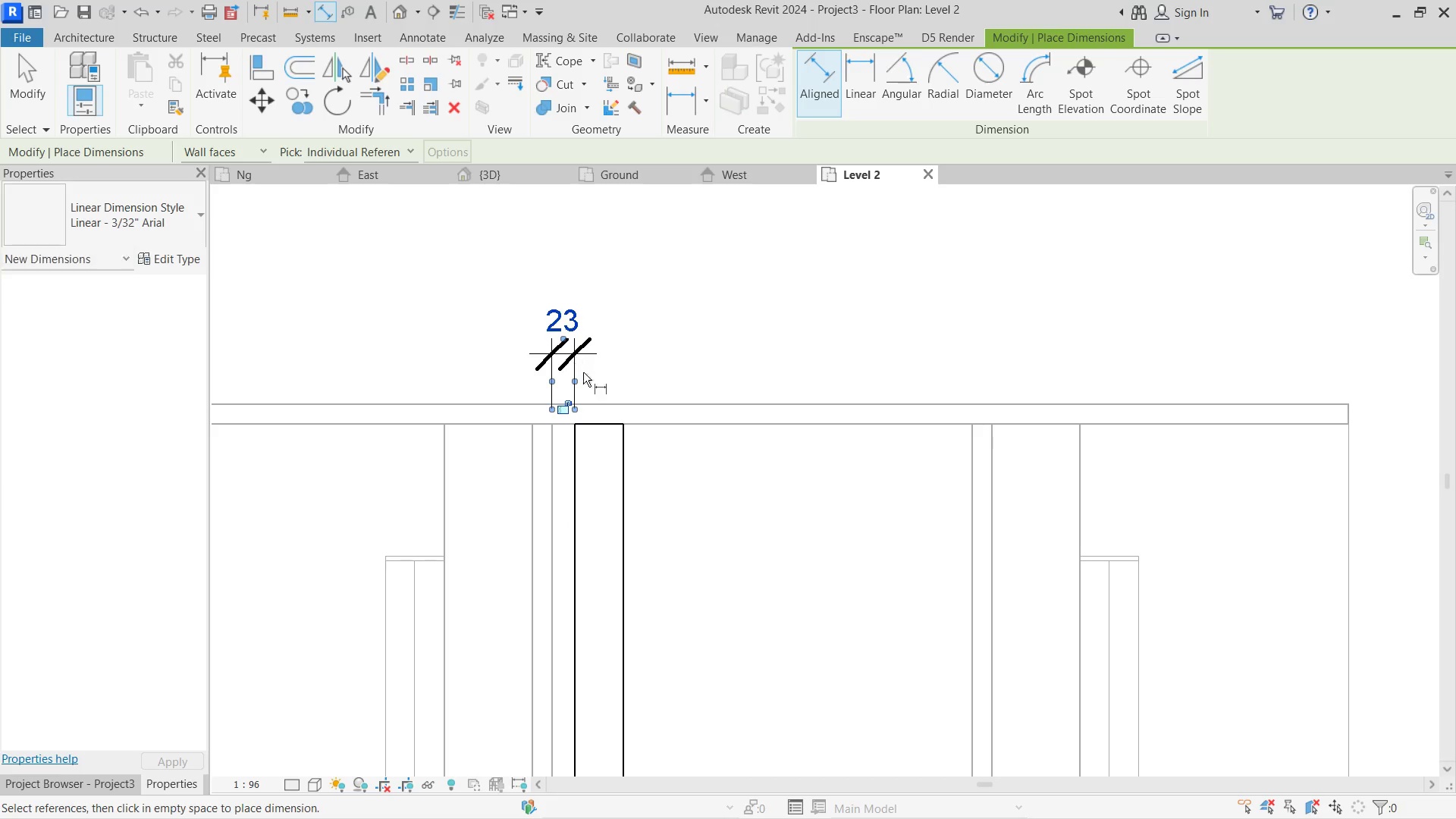 
key(Escape)
 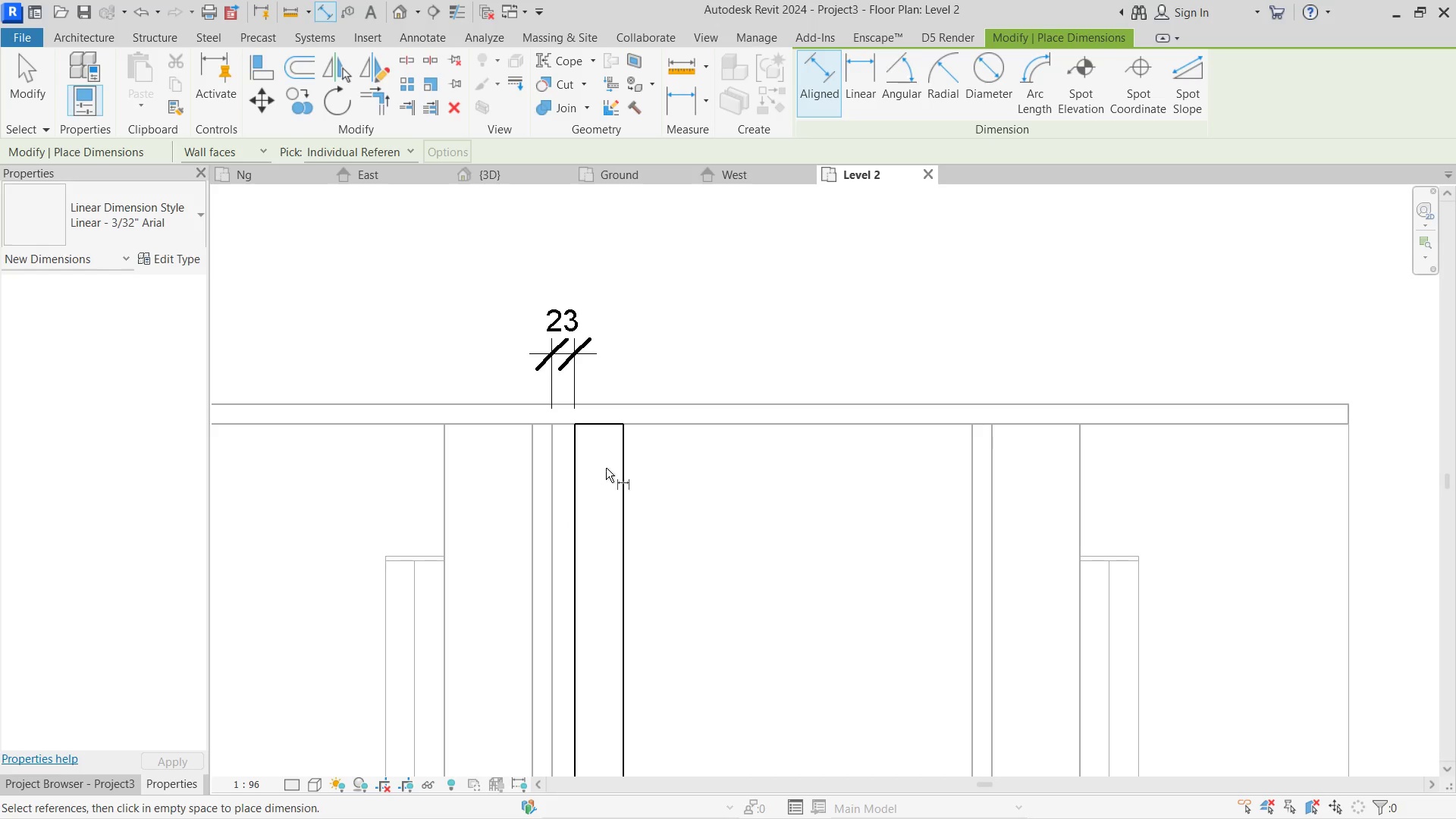 
key(Escape)
 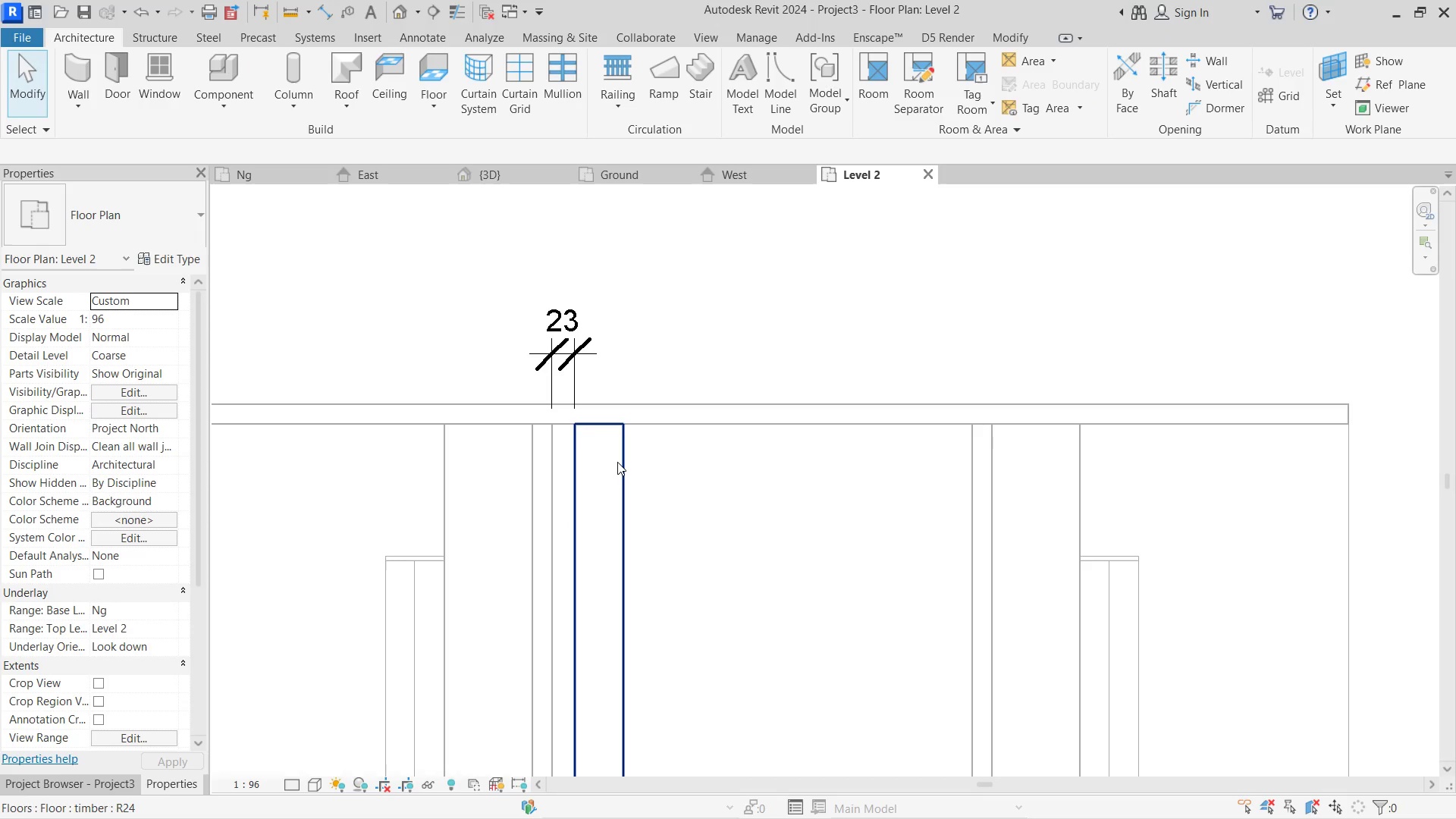 
left_click([617, 462])
 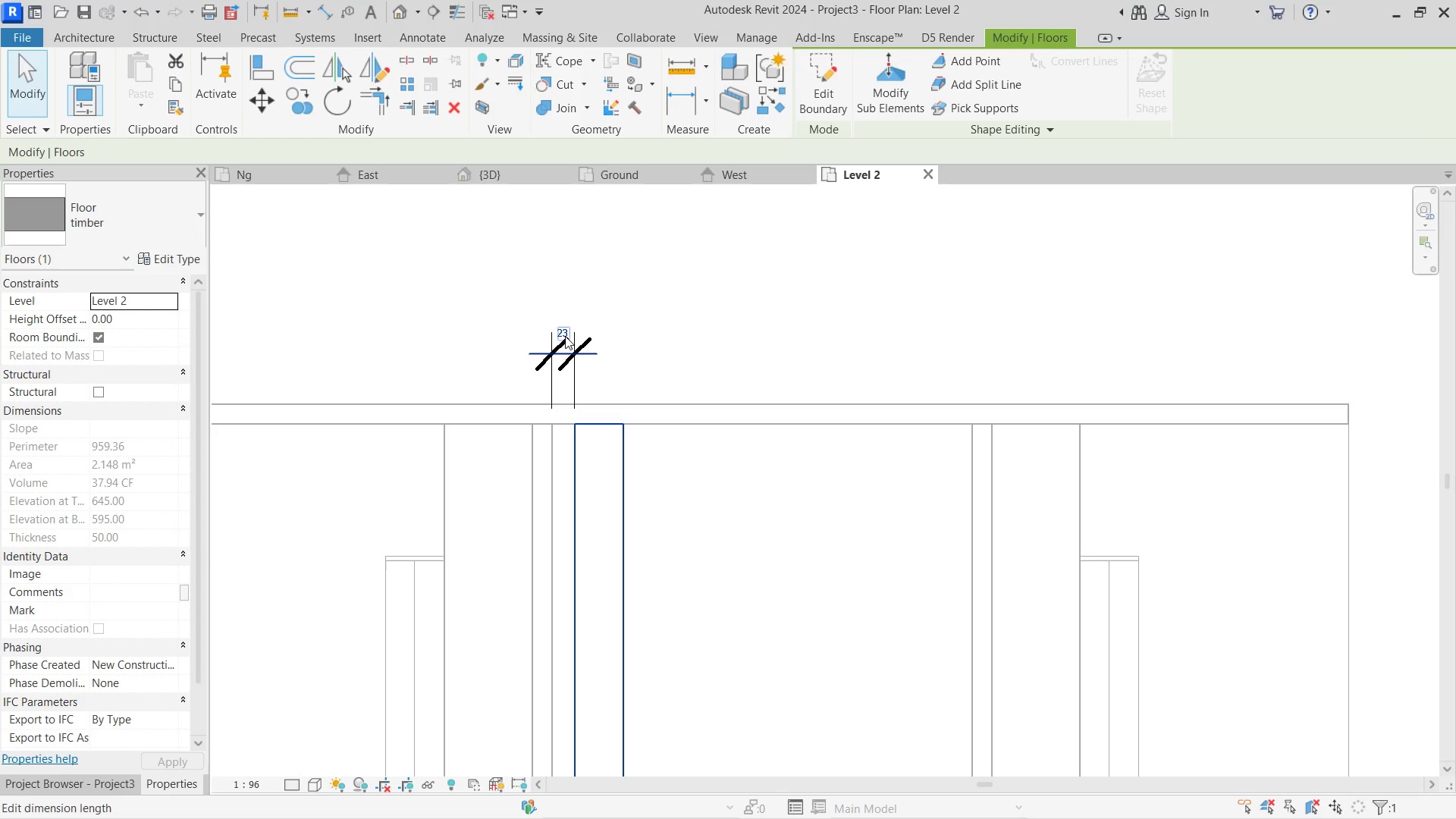 
left_click([564, 335])
 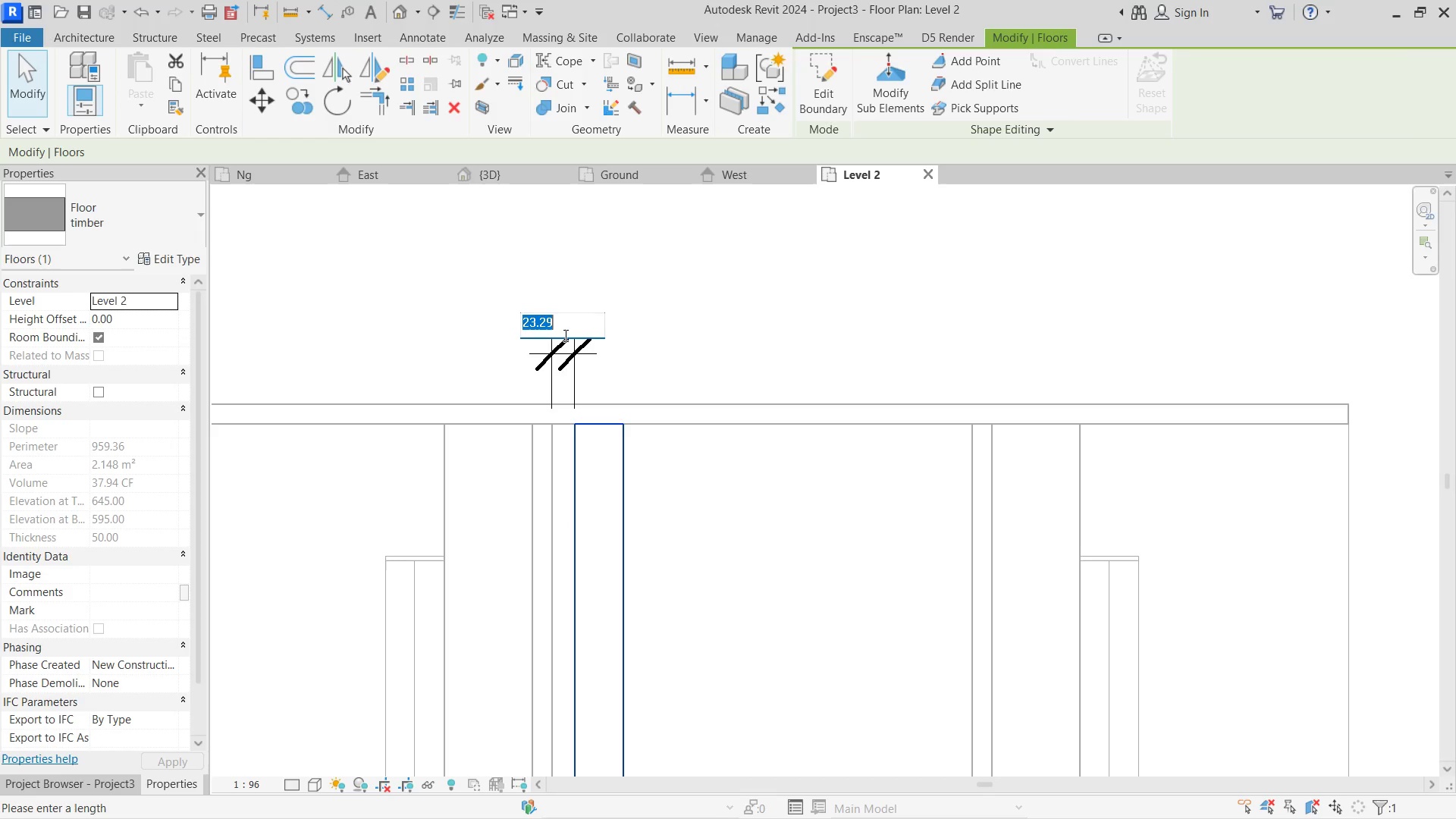 
key(Numpad5)
 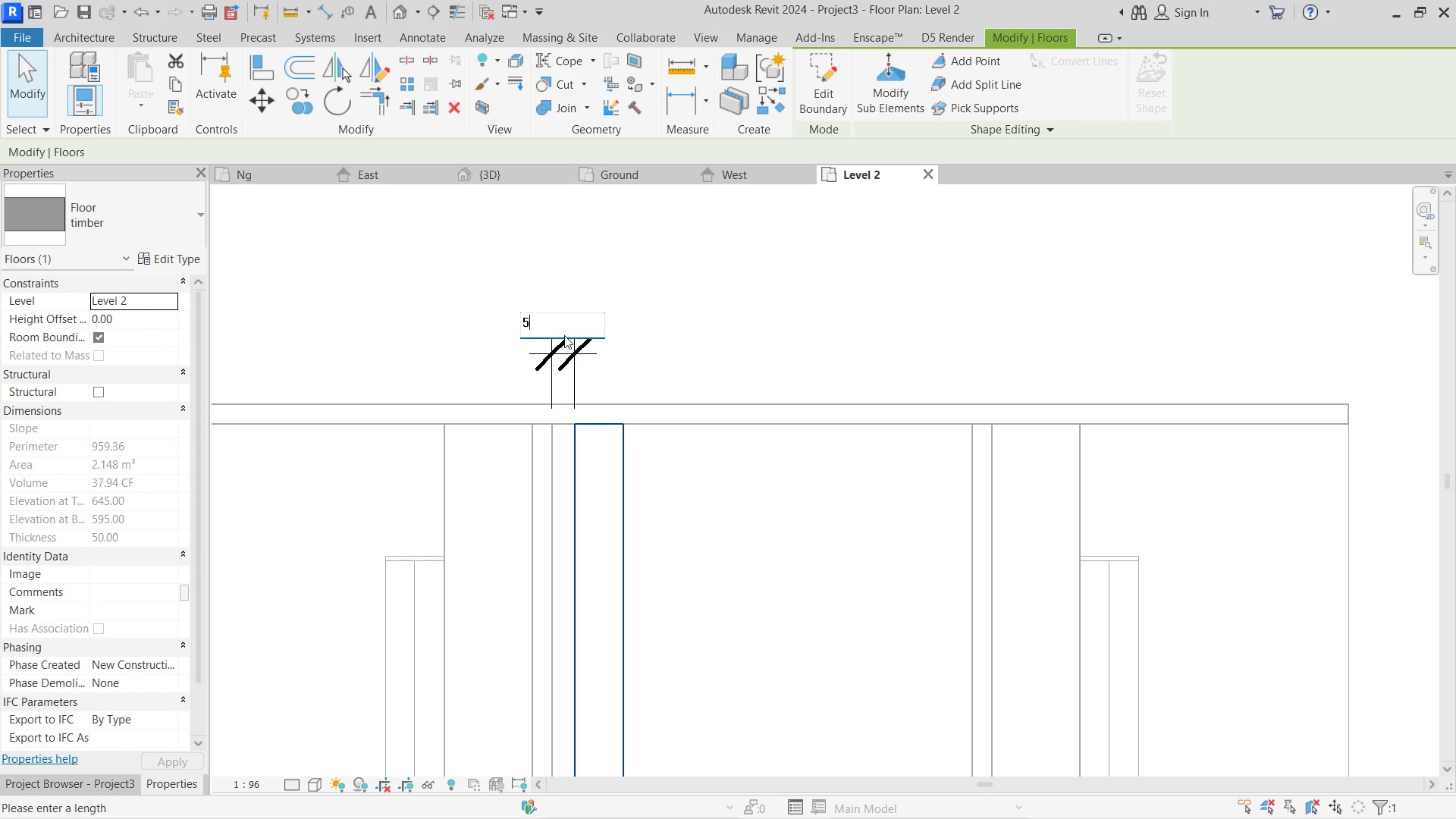 
key(Numpad0)
 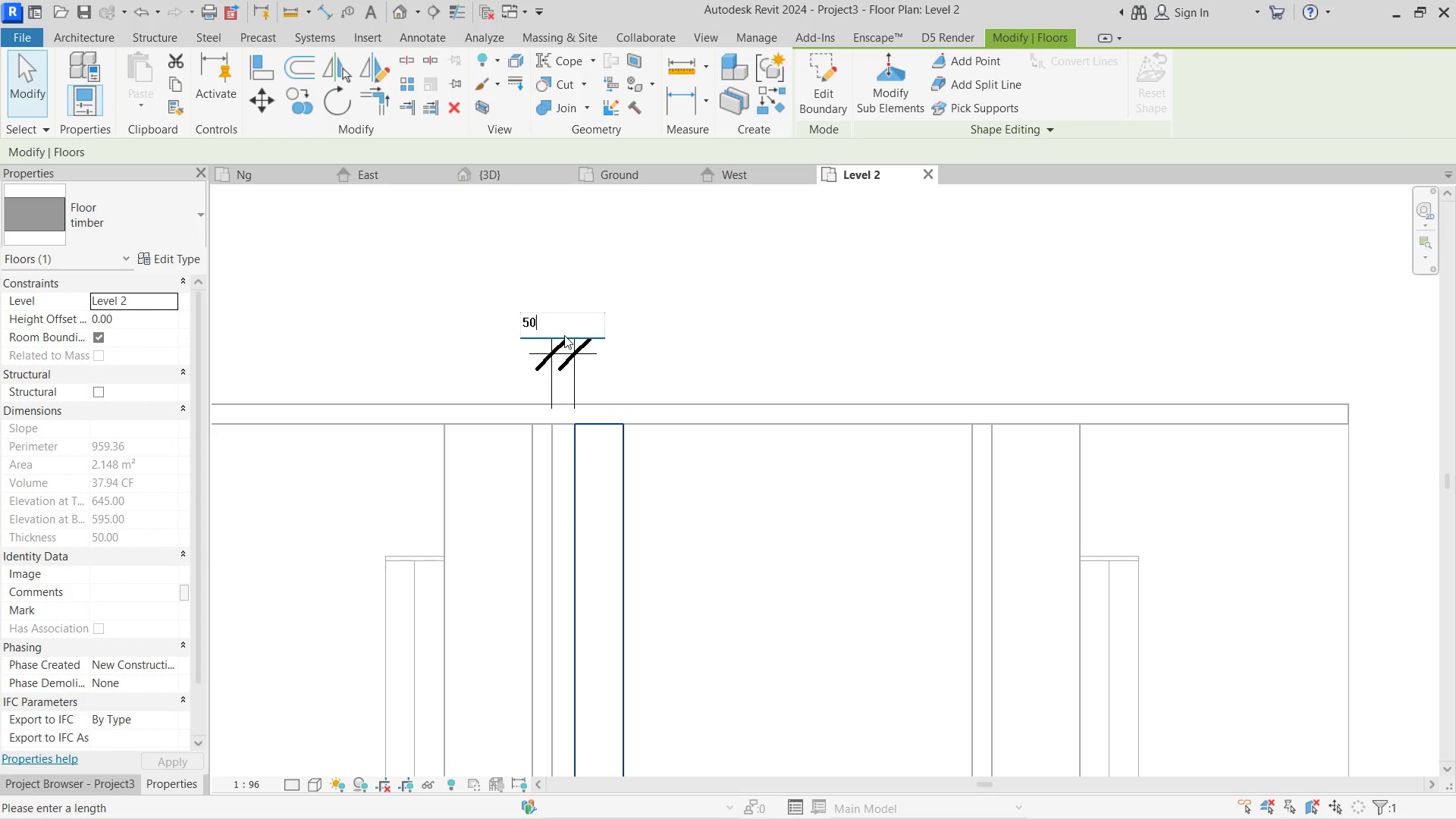 
key(NumpadEnter)
 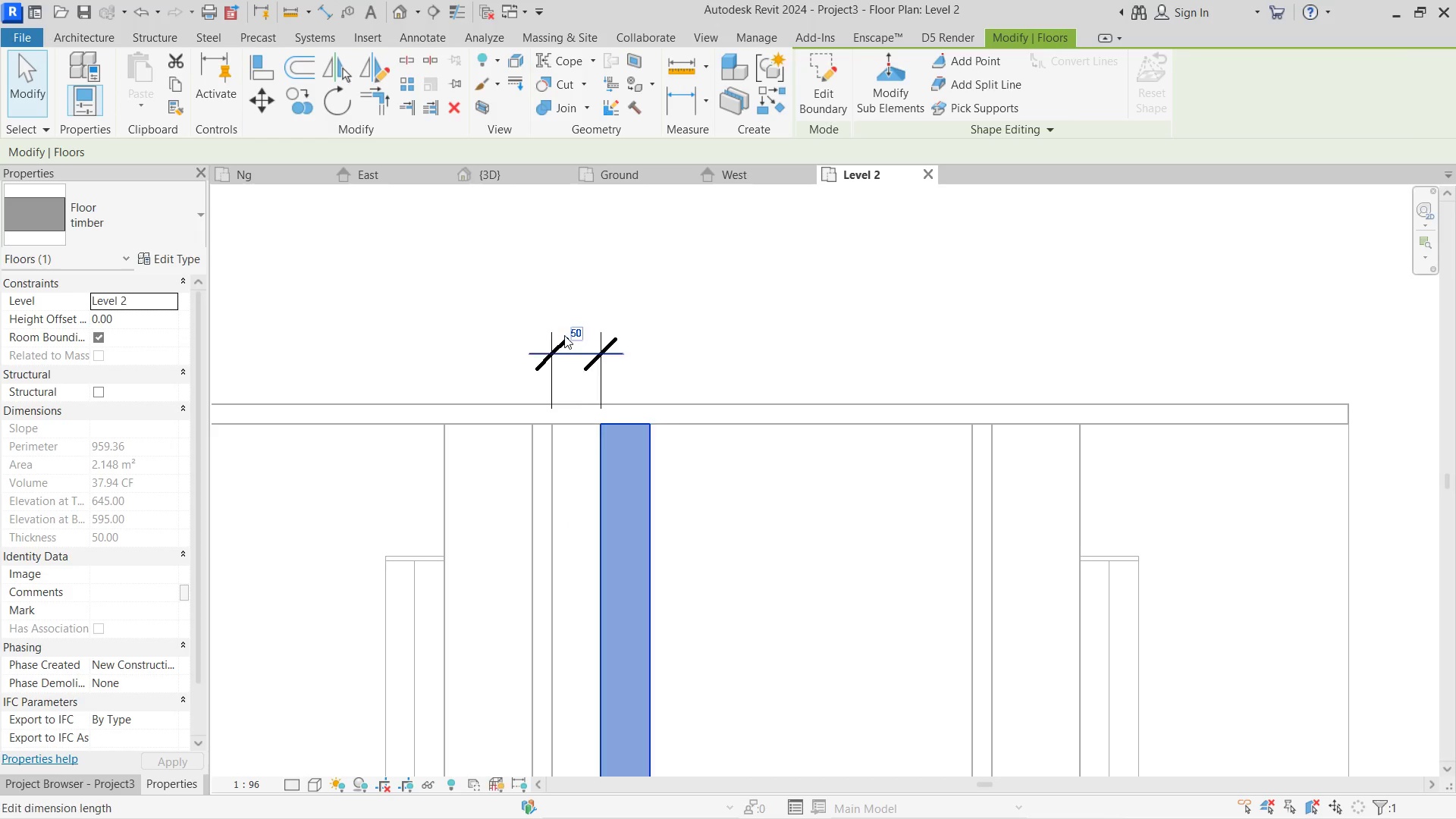 
key(Escape)
 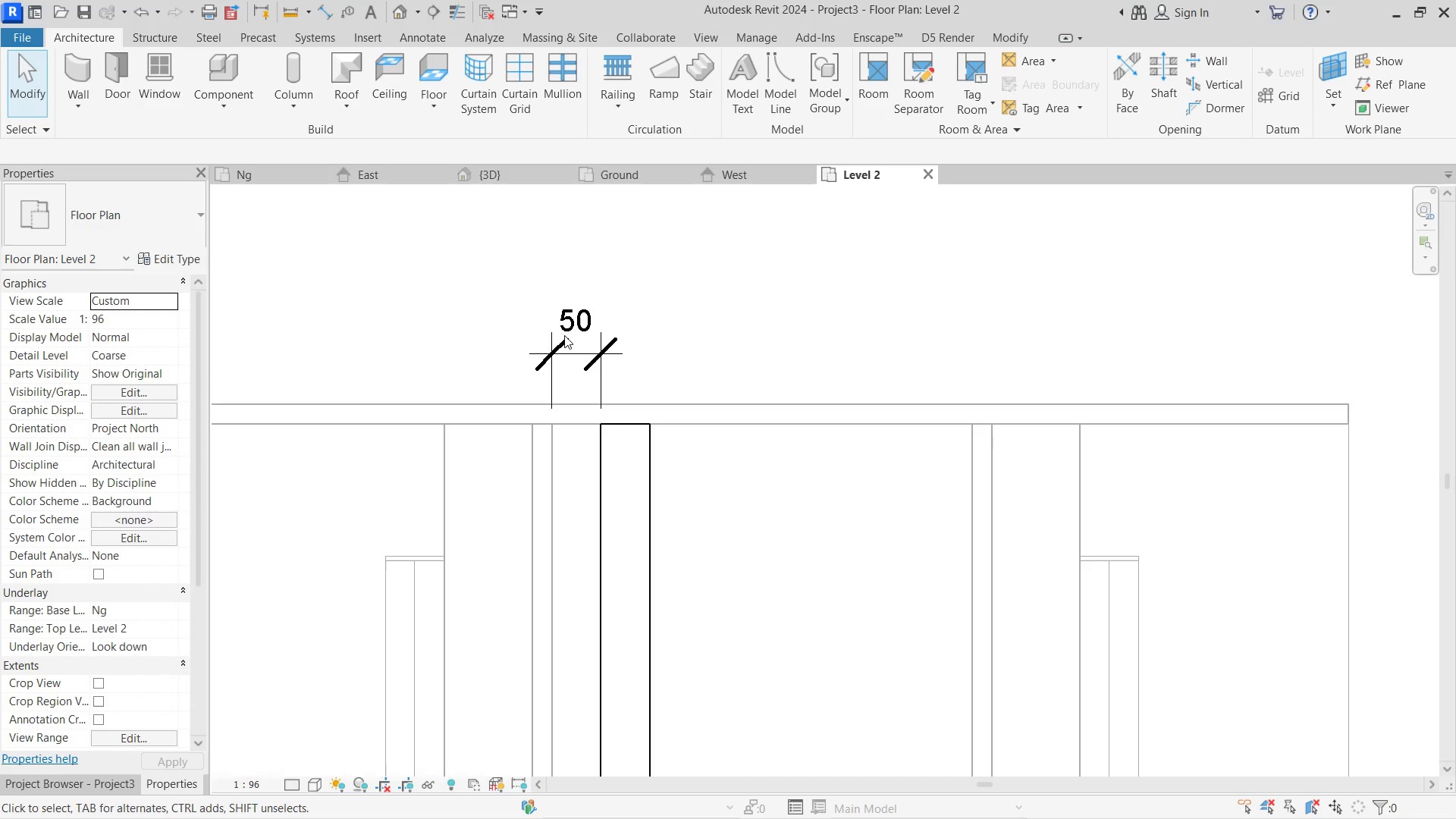 
key(Escape)
 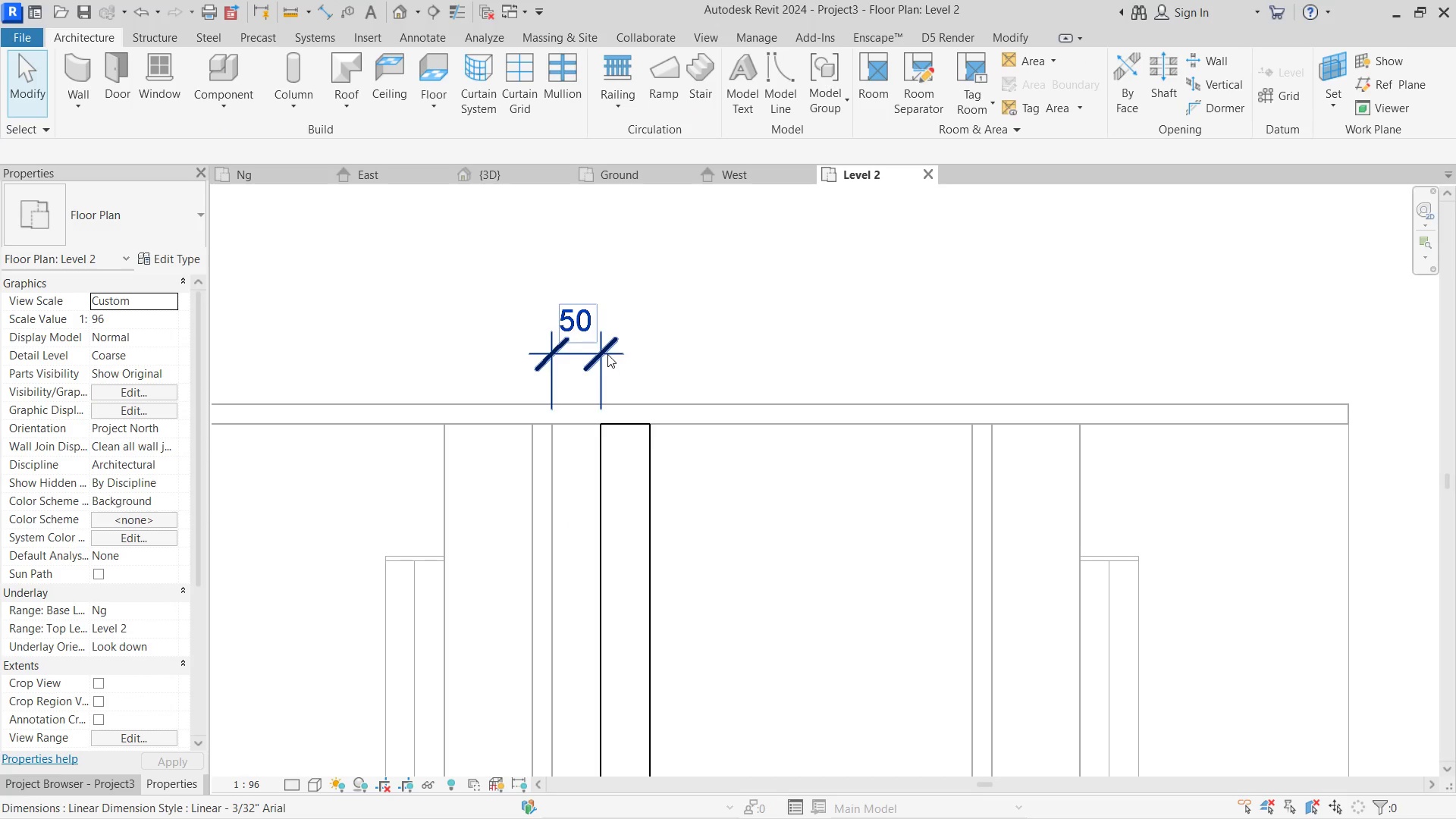 
left_click([603, 355])
 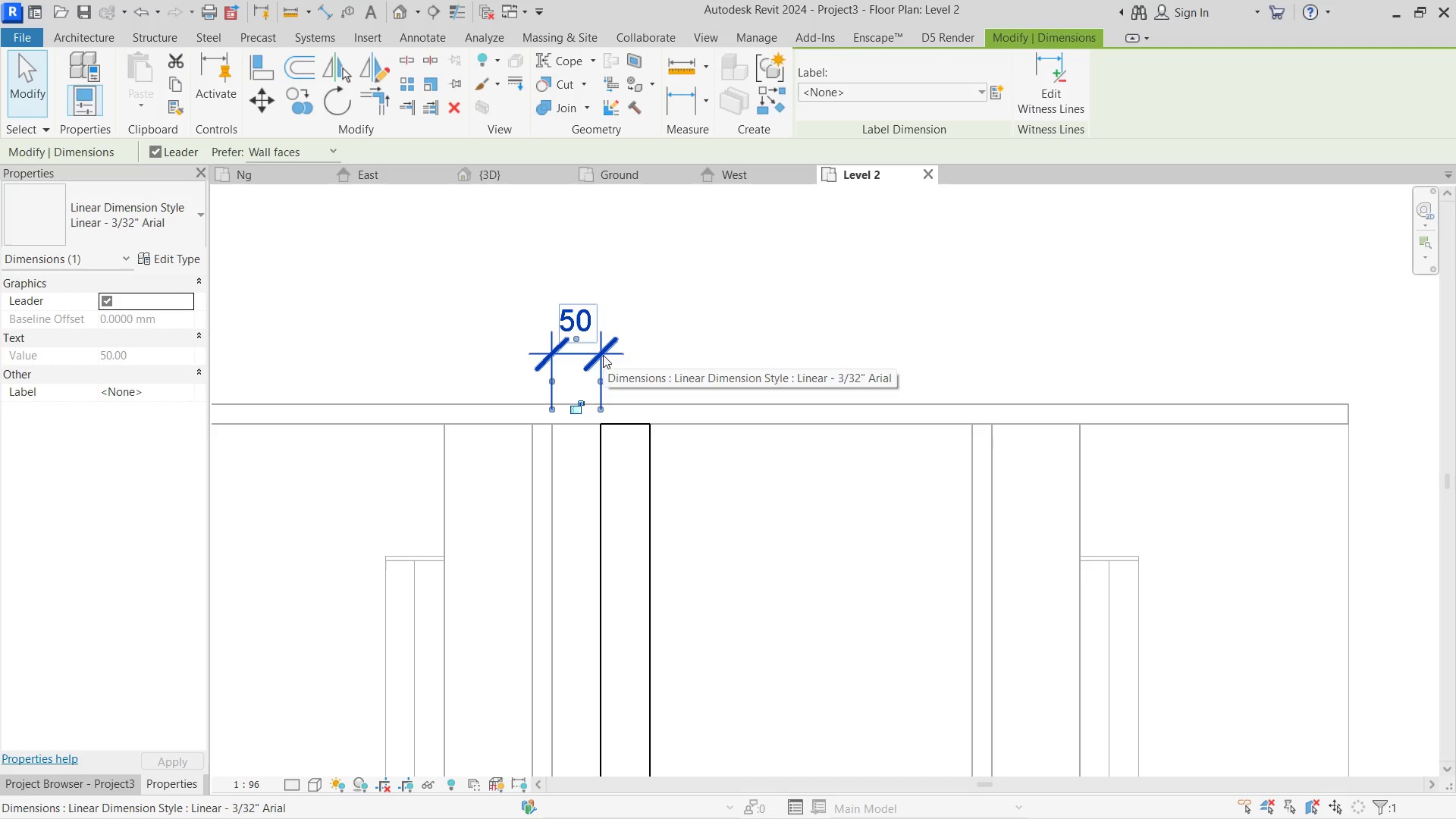 
key(Delete)
 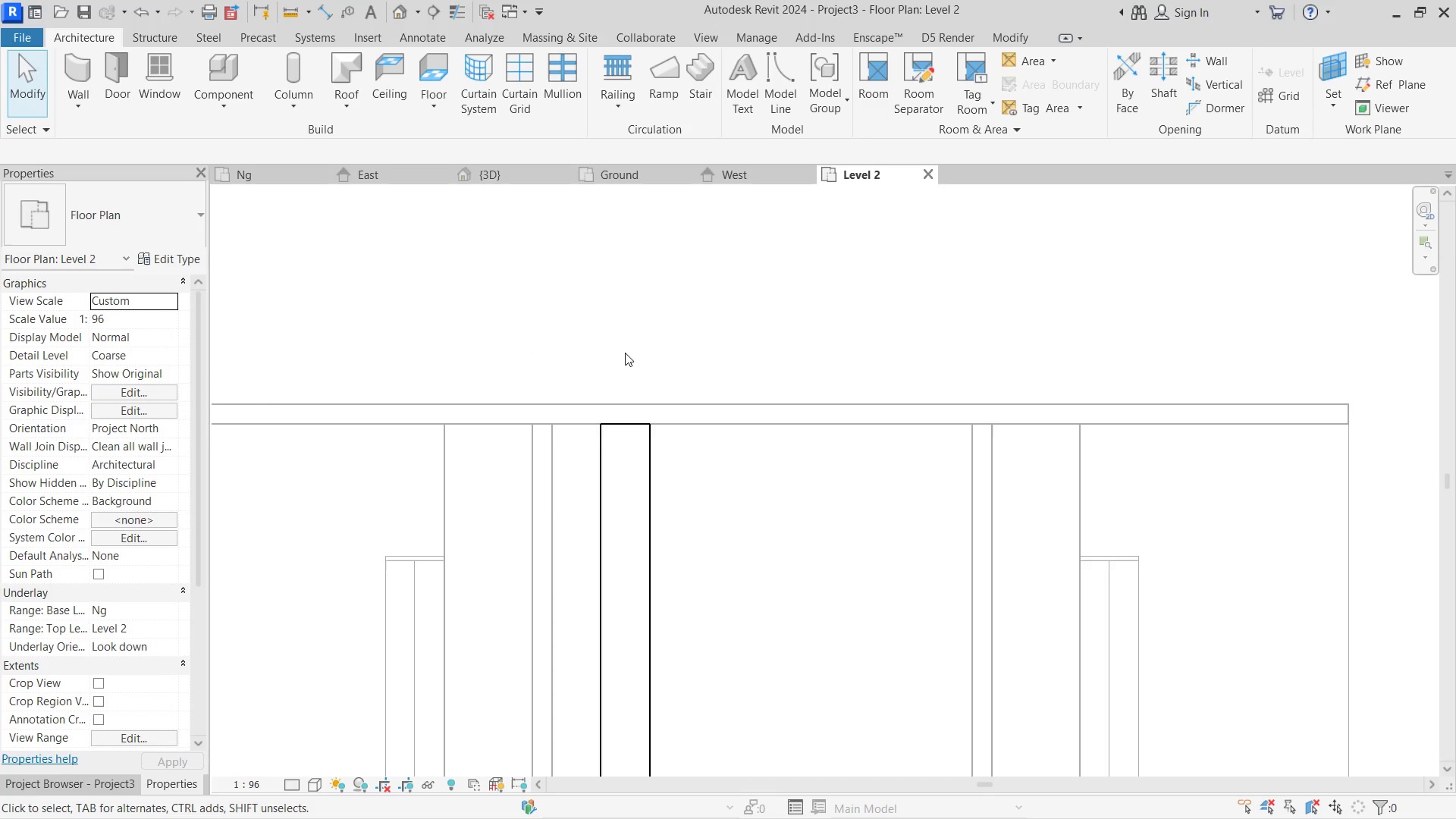 
scroll: coordinate [620, 344], scroll_direction: down, amount: 5.0
 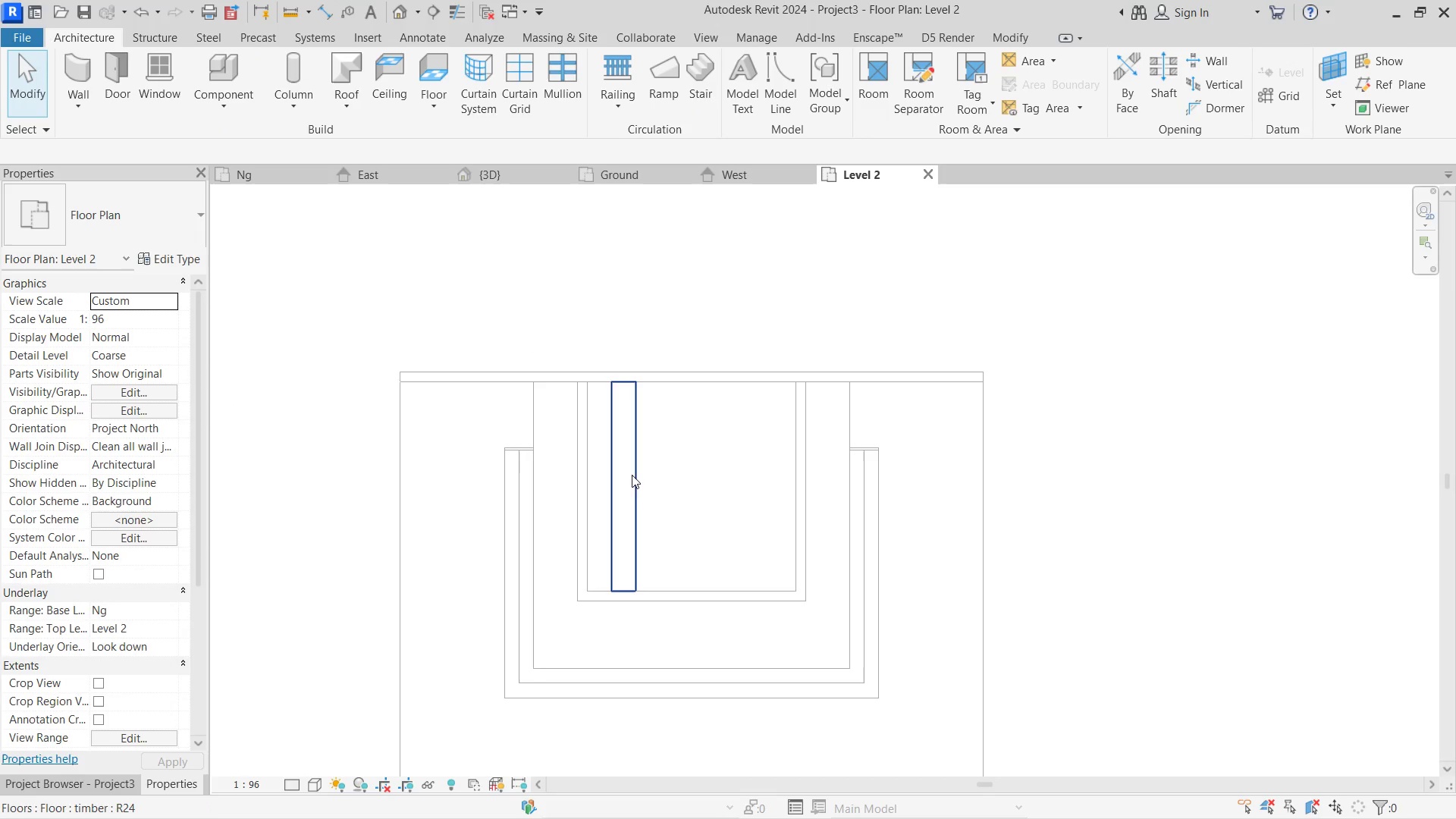 
double_click([639, 467])
 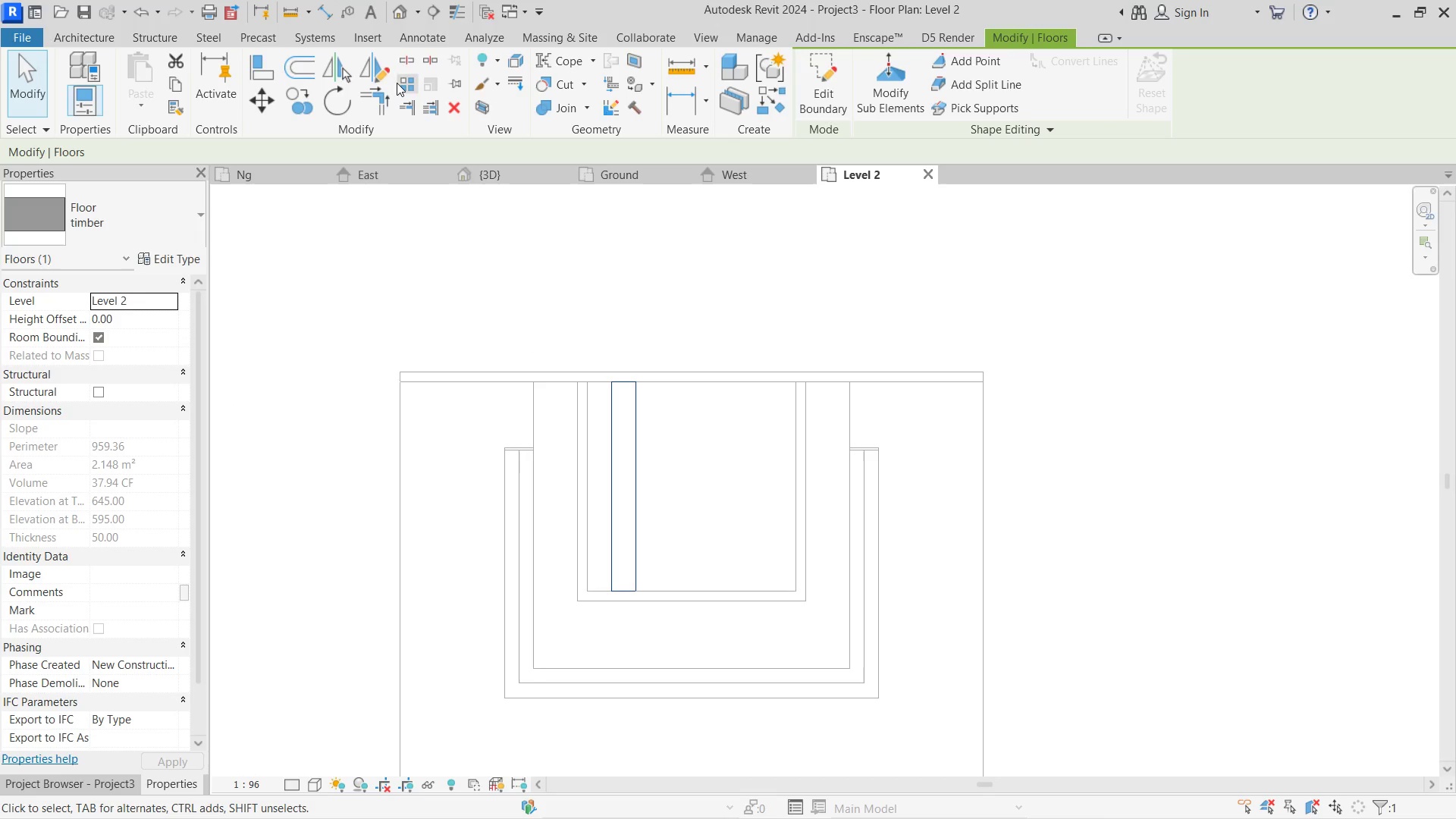 
double_click([407, 83])
 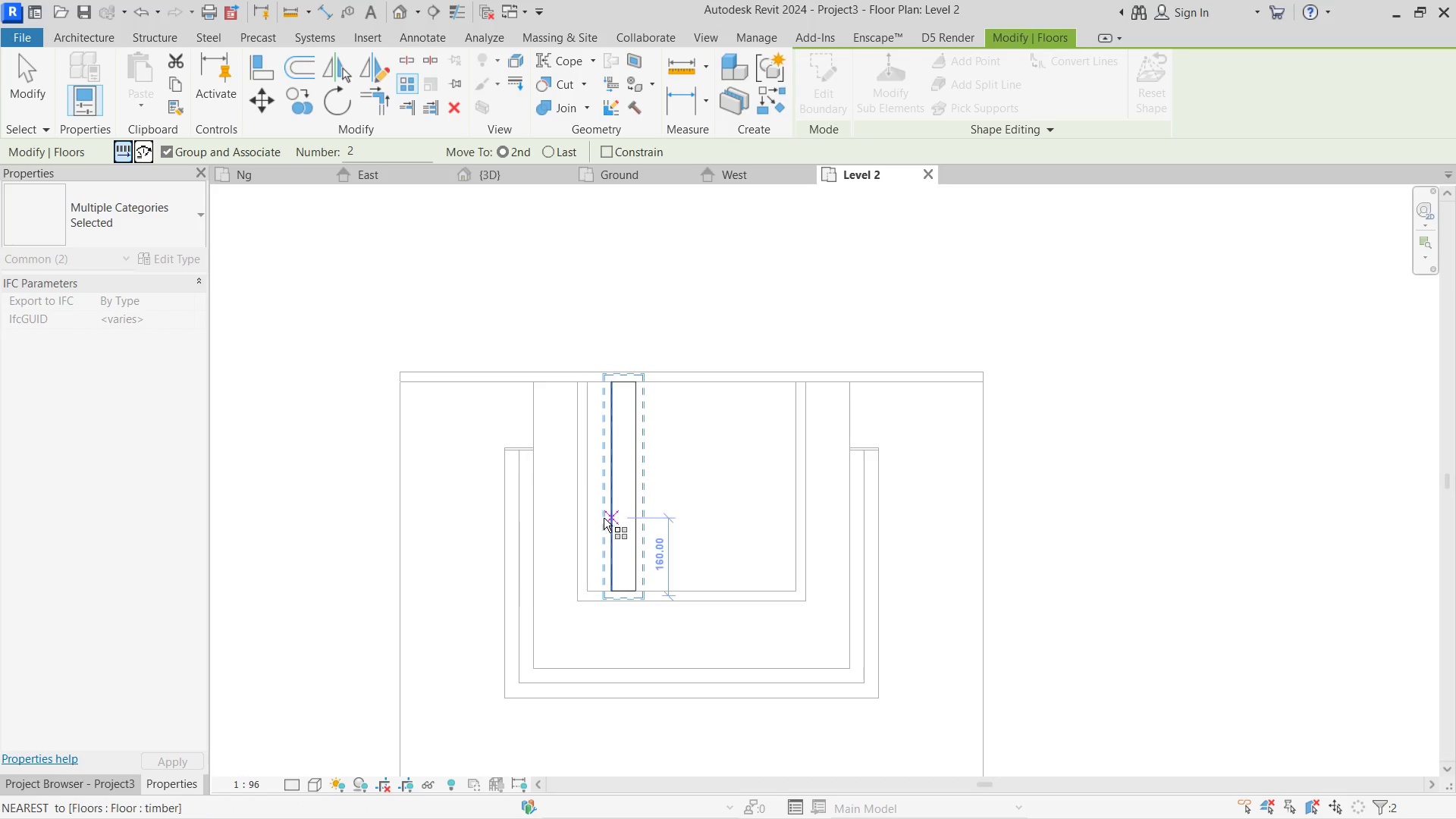 
left_click([588, 504])
 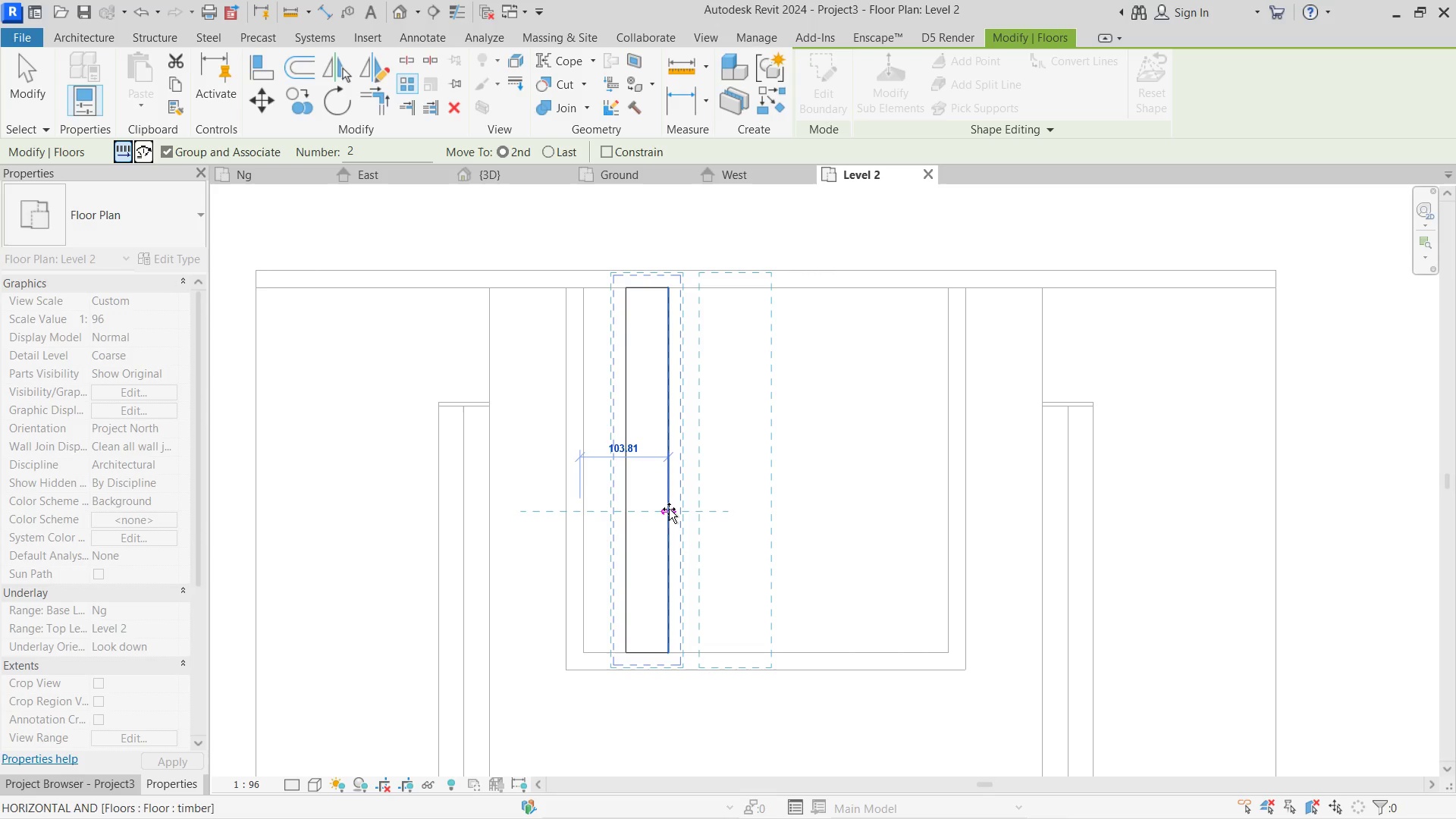 
scroll: coordinate [592, 508], scroll_direction: up, amount: 4.0
 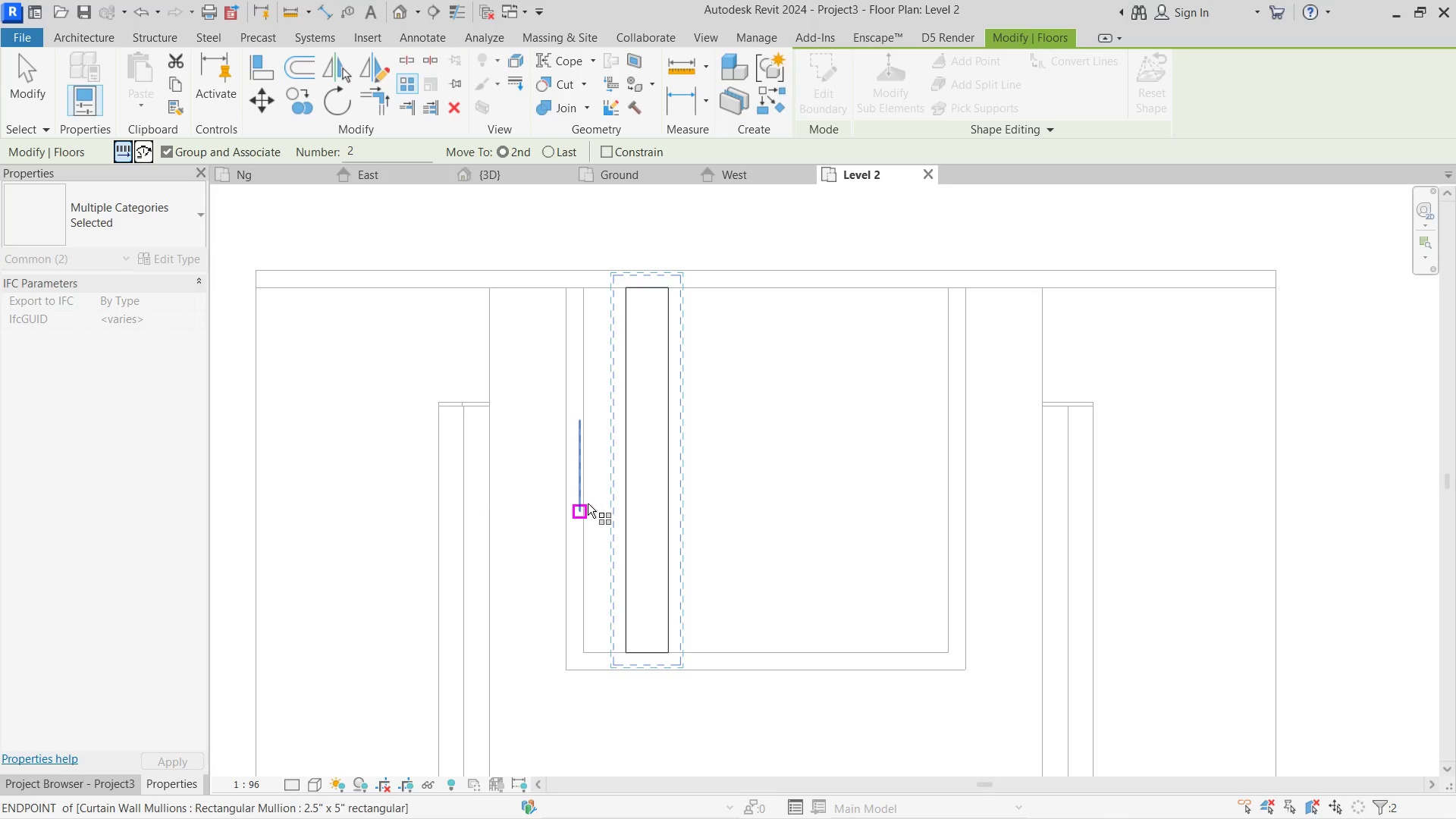 
left_click([669, 509])
 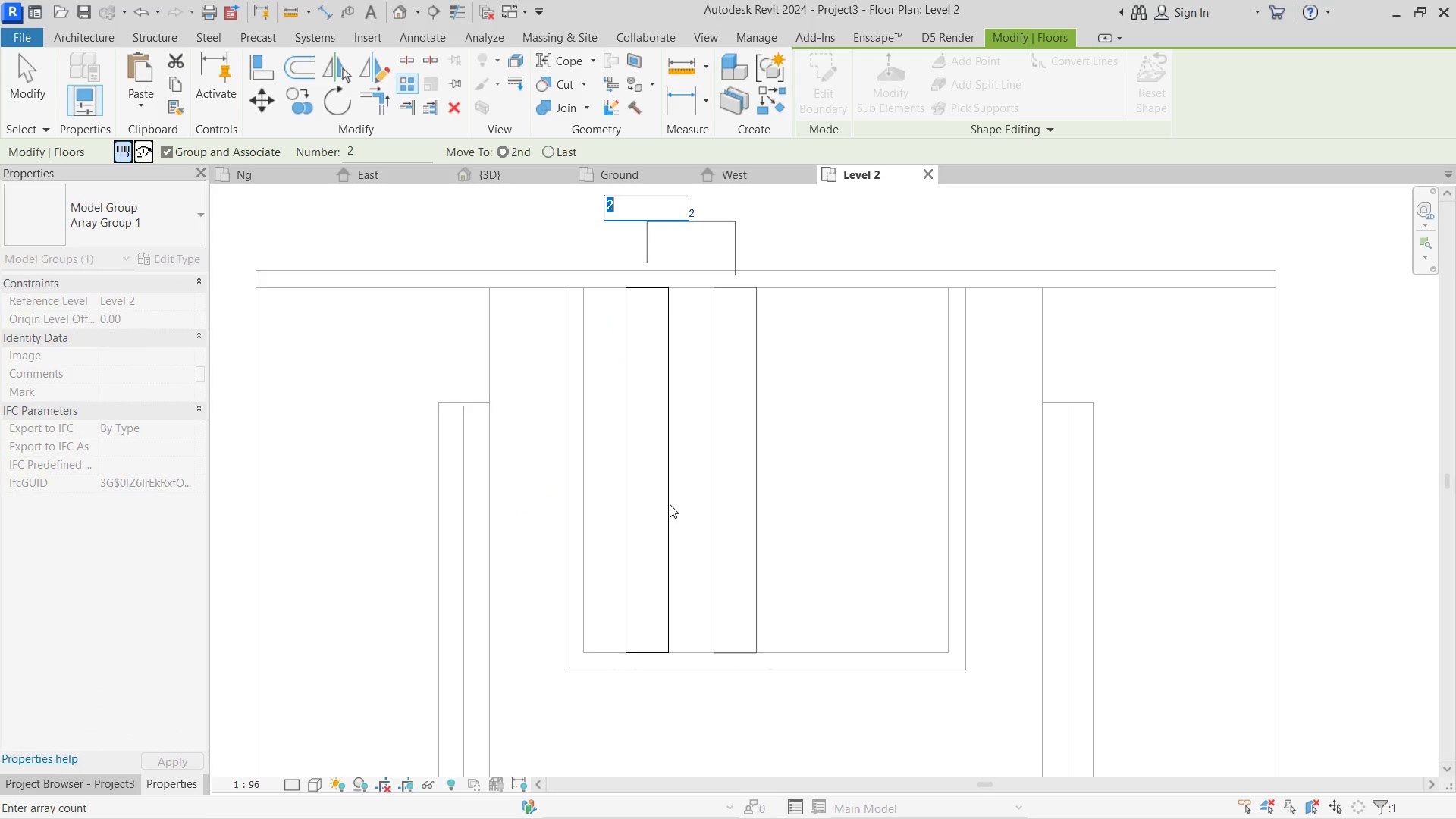 
scroll: coordinate [670, 504], scroll_direction: down, amount: 3.0
 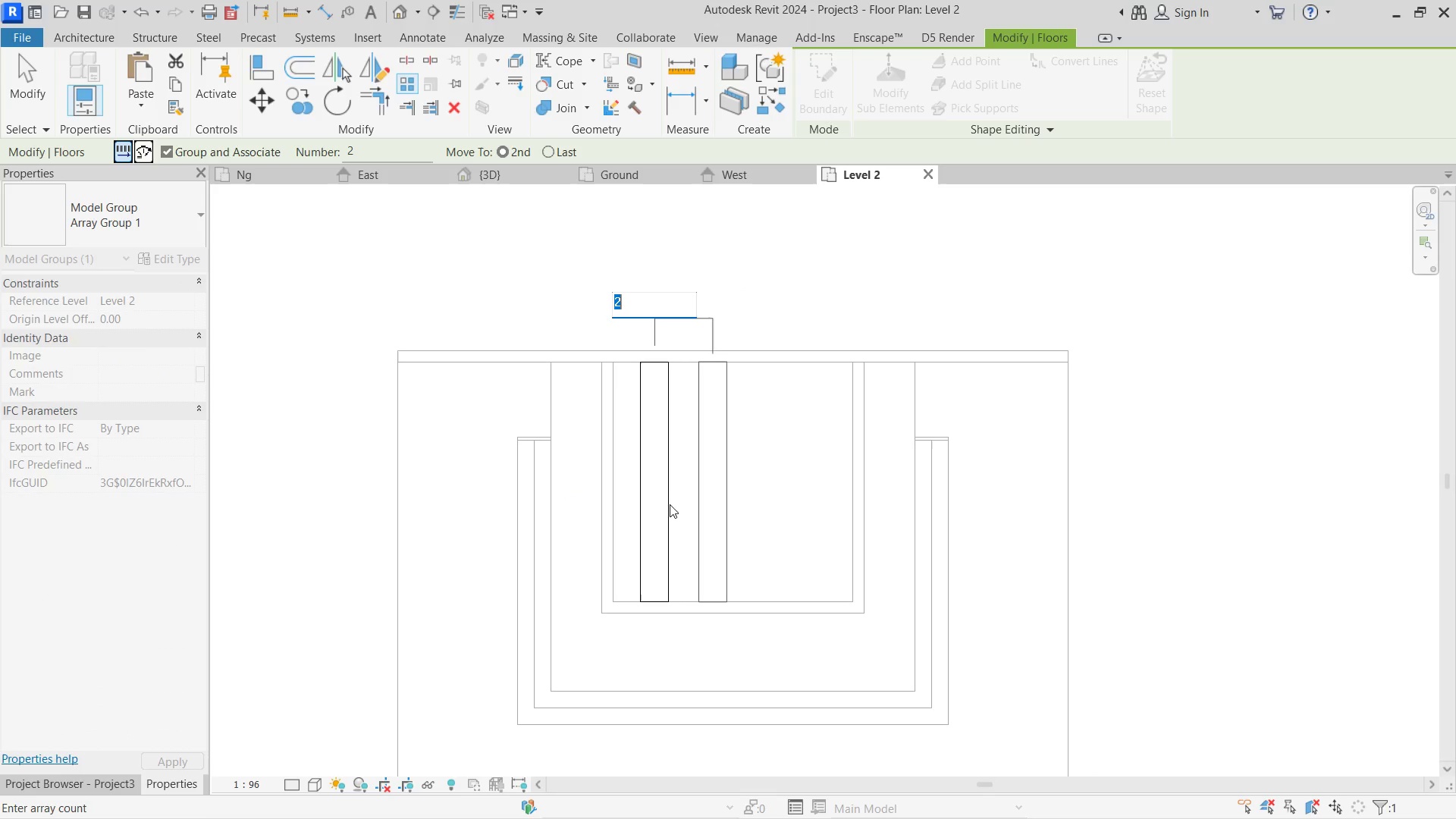 
key(NumpadEnter)
 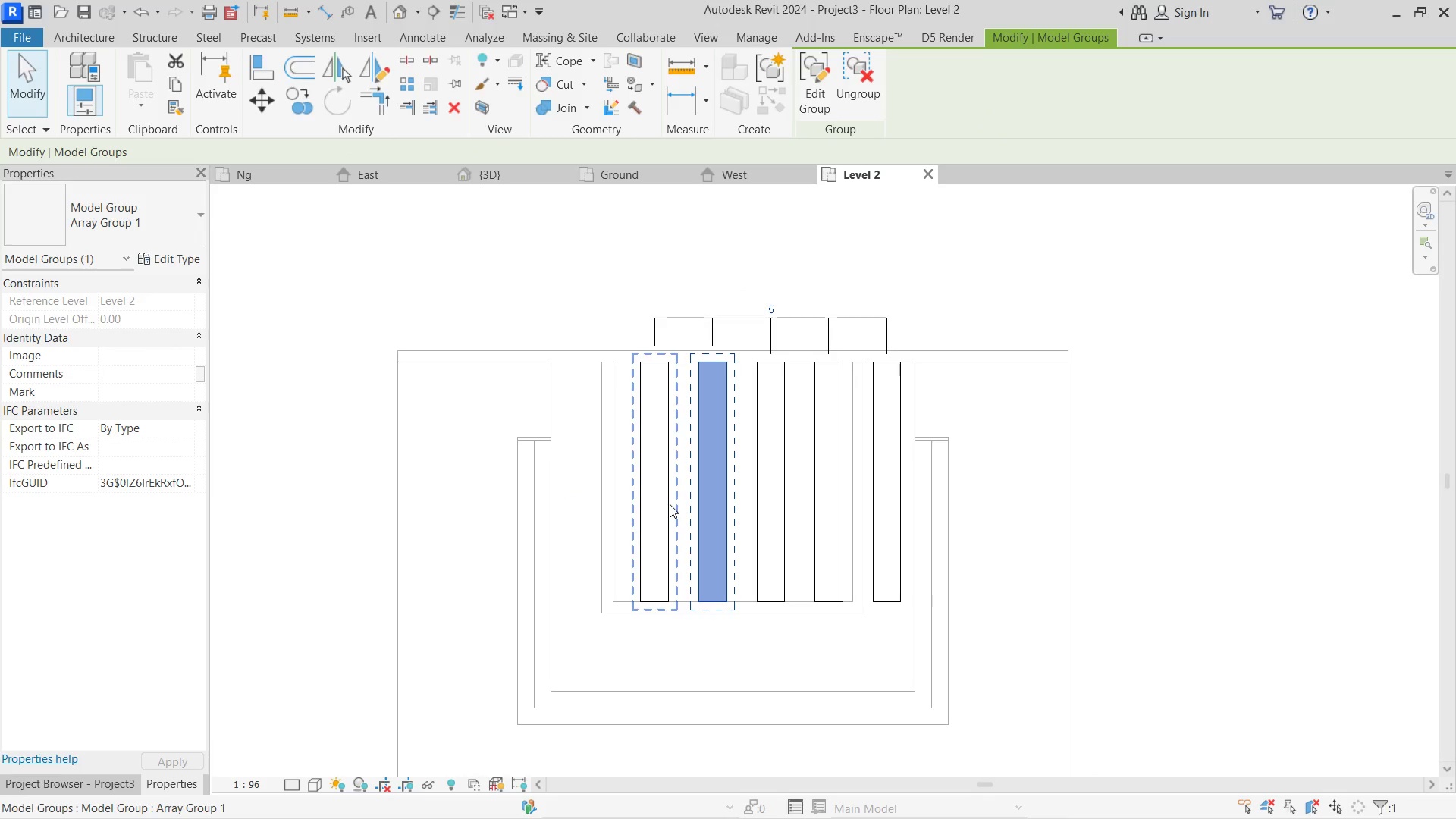 
key(Escape)
 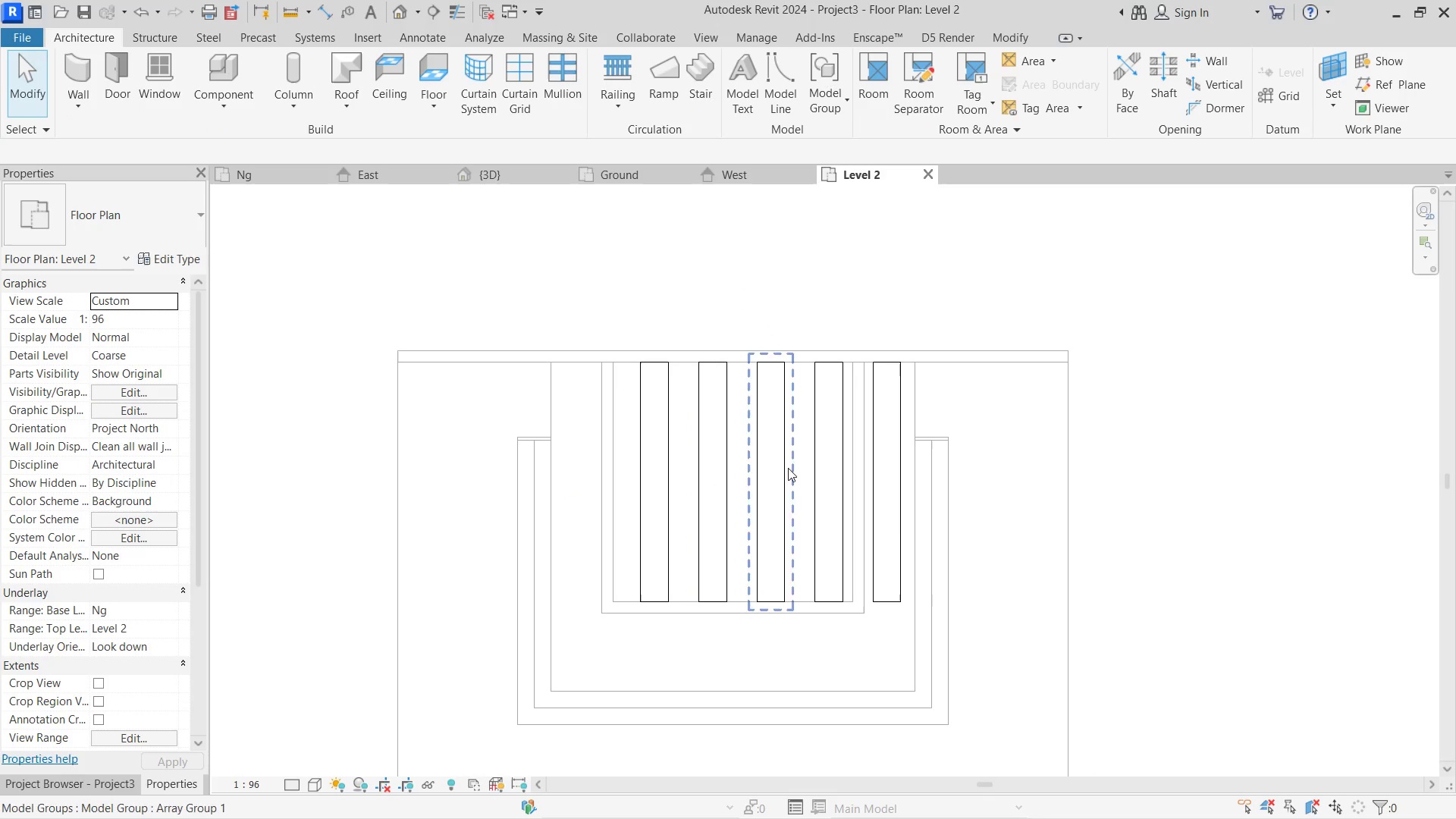 
key(Escape)
 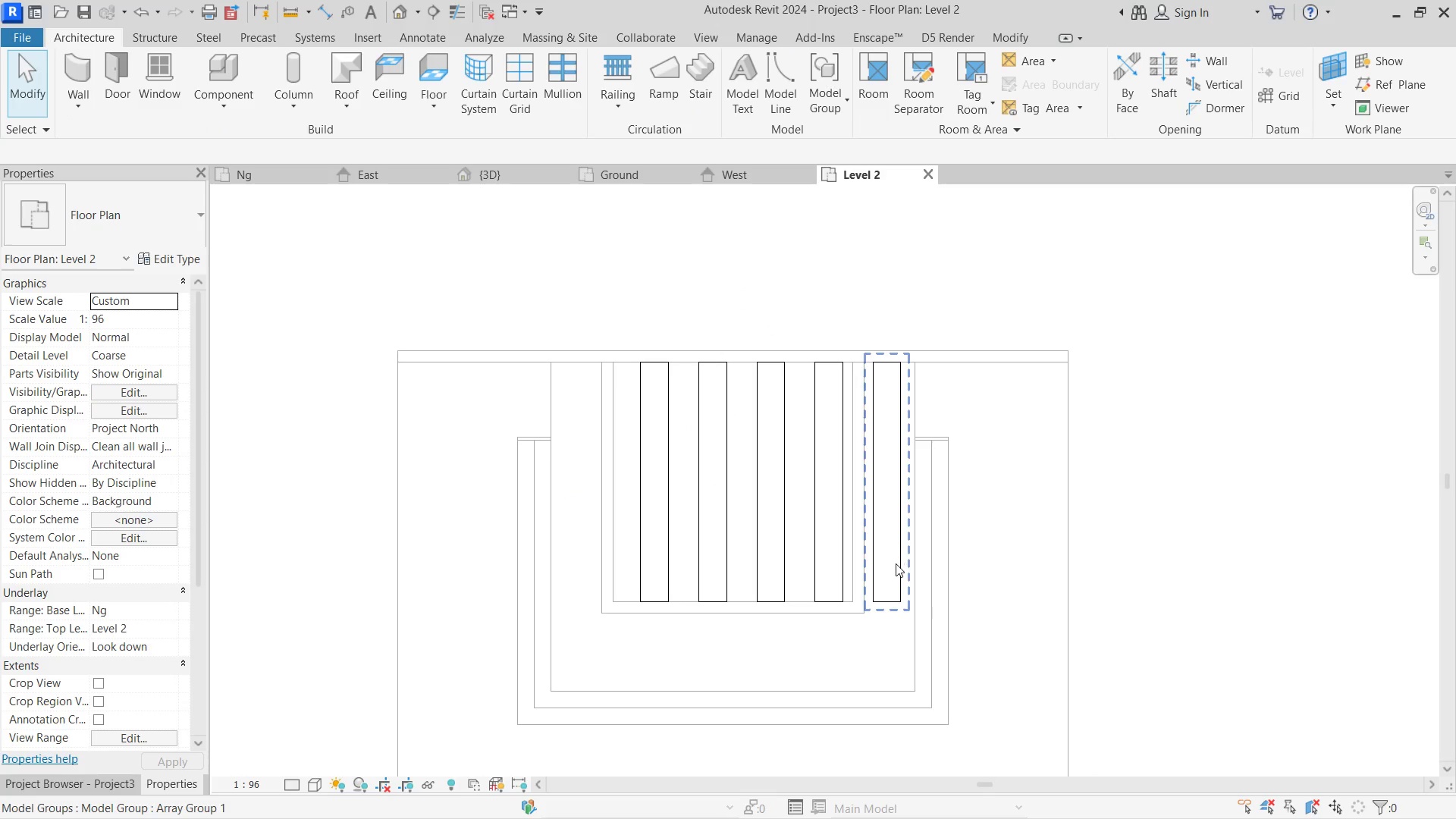 
left_click([896, 563])
 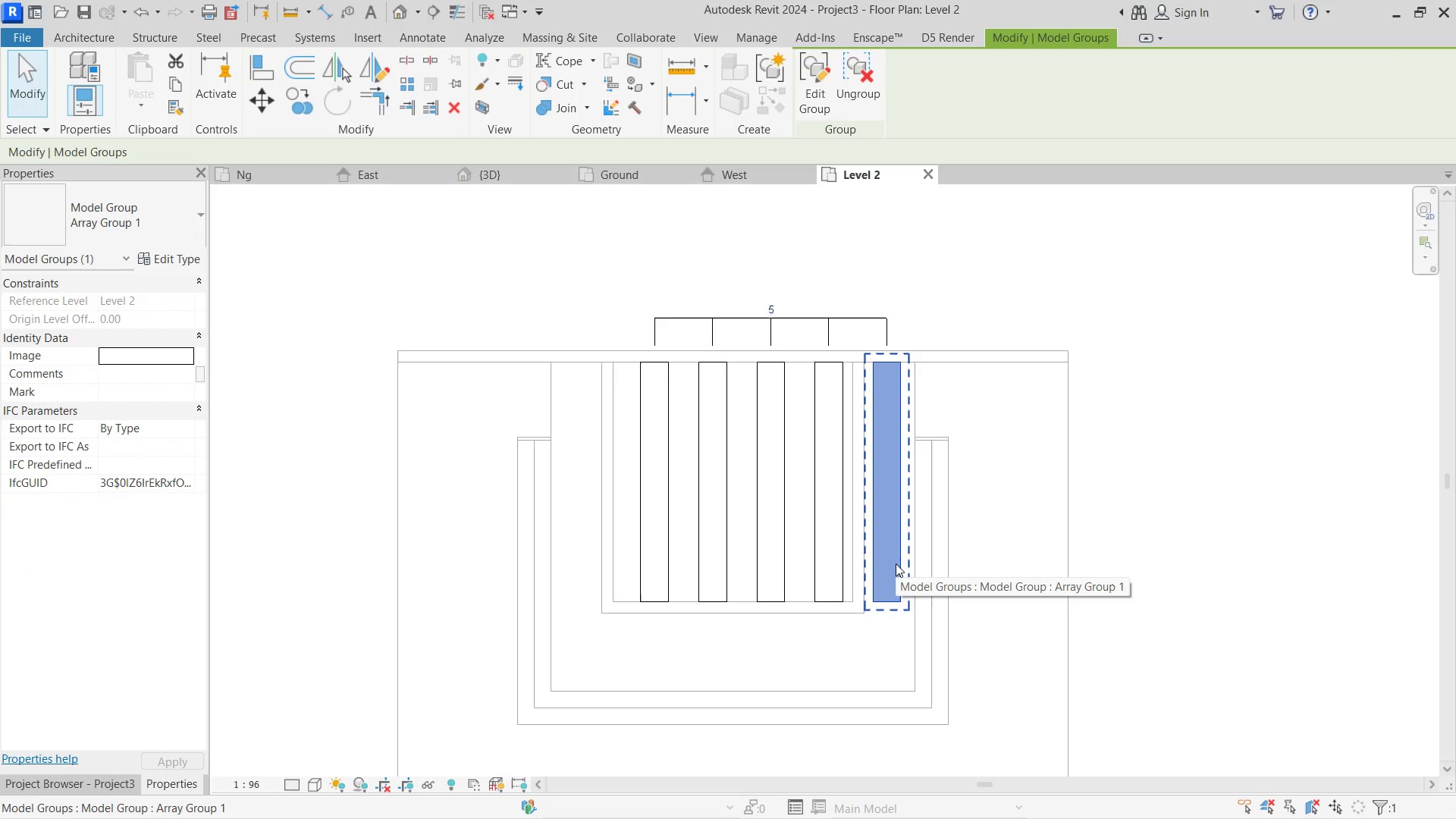 
key(Delete)
 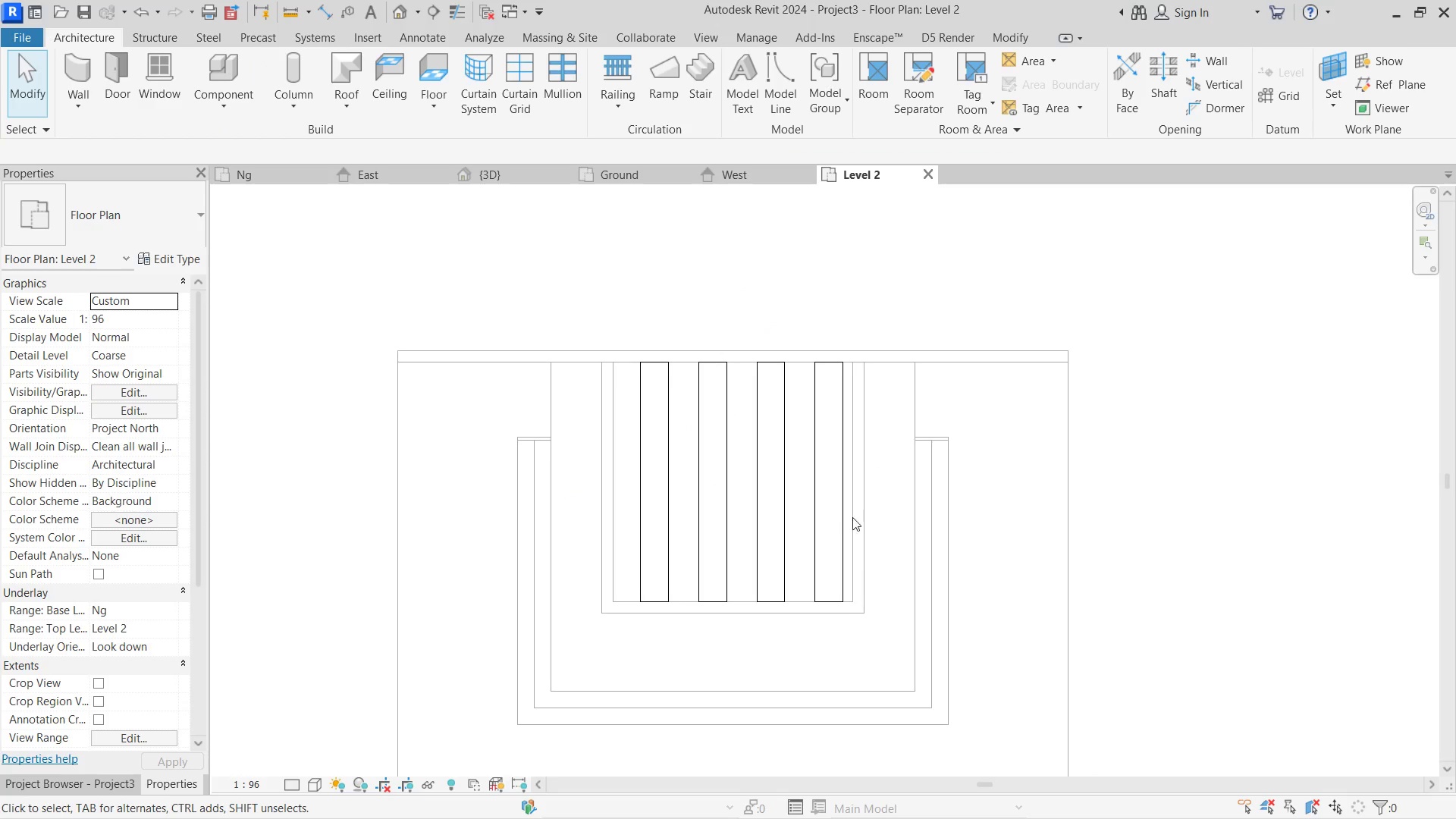 
left_click([835, 504])
 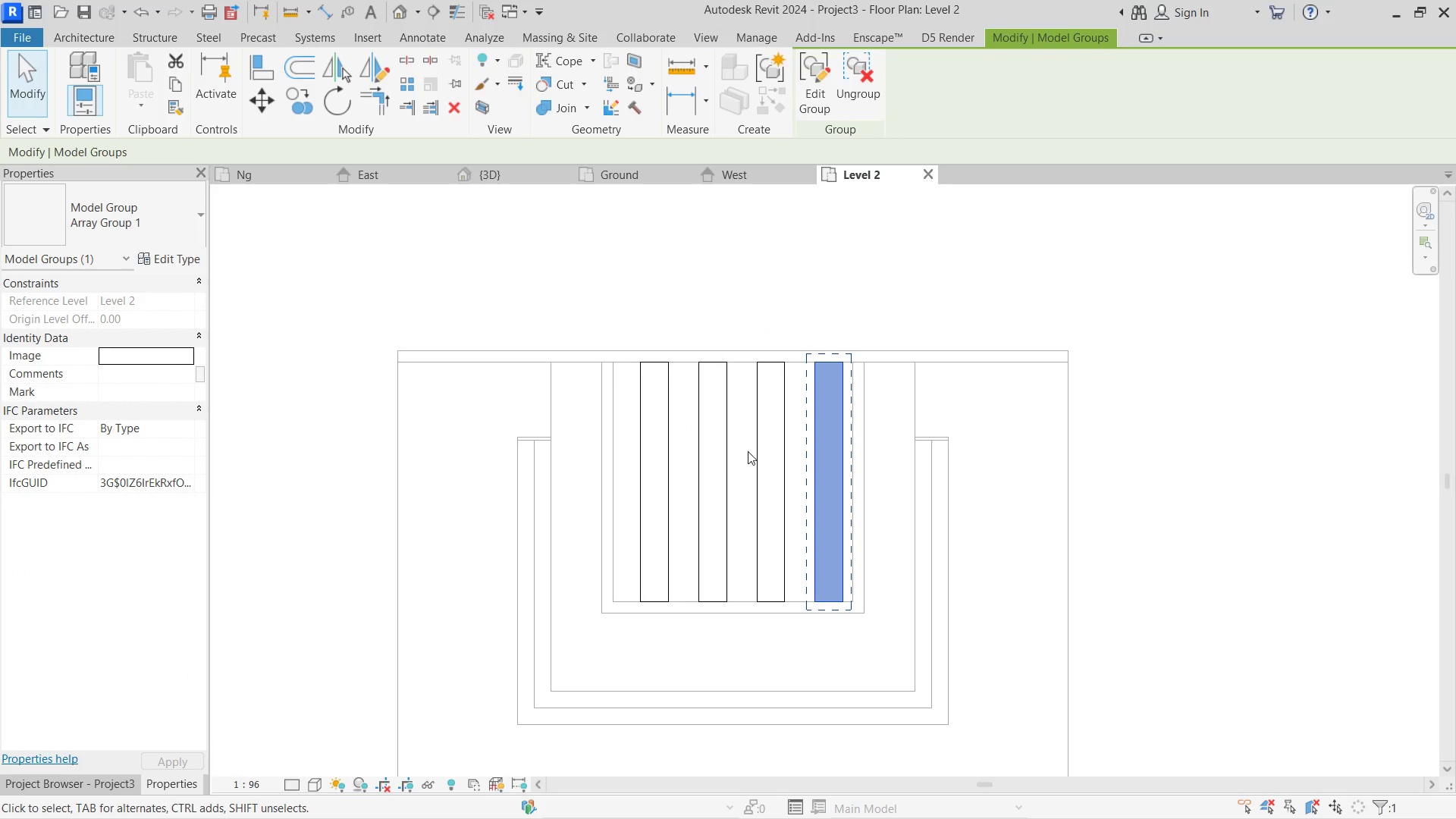 
key(Control+Z)
 